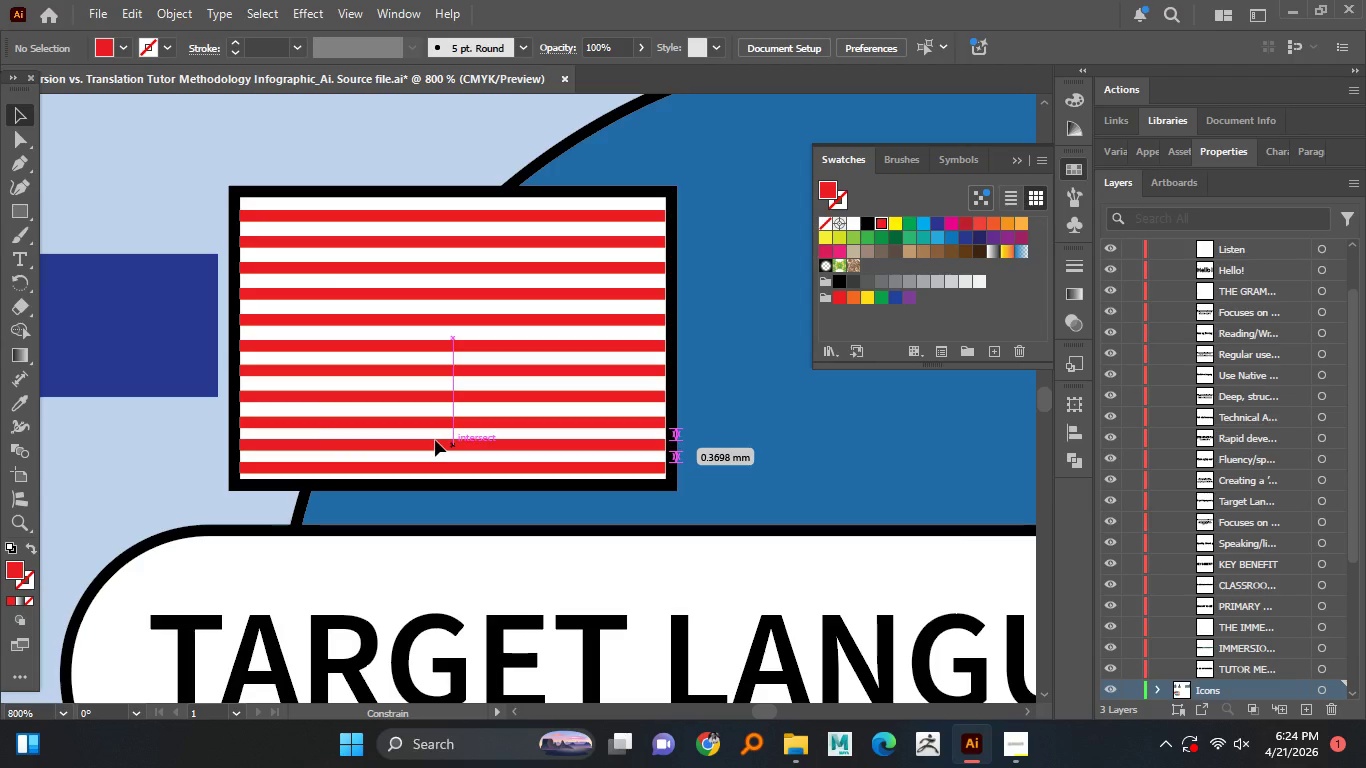 
hold_key(key=ShiftLeft, duration=1.41)
 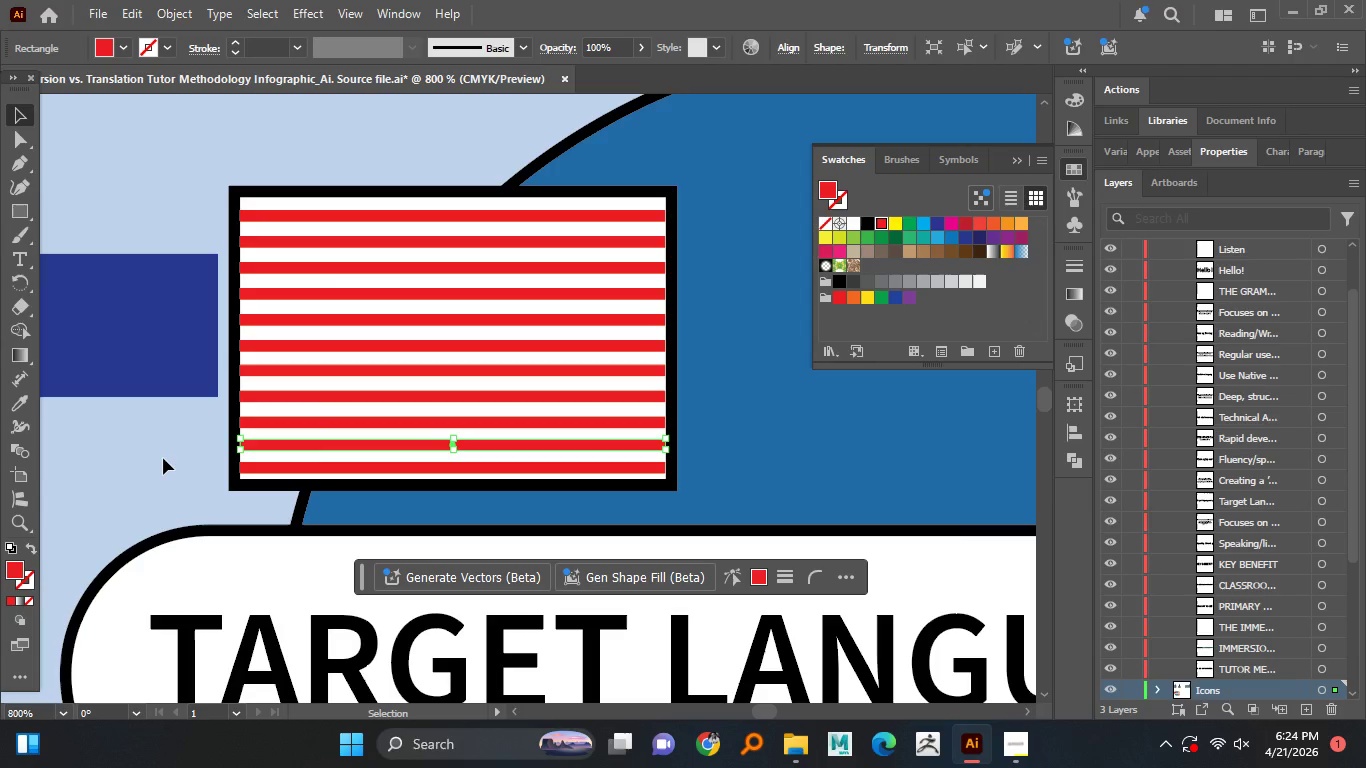 
left_click([163, 458])
 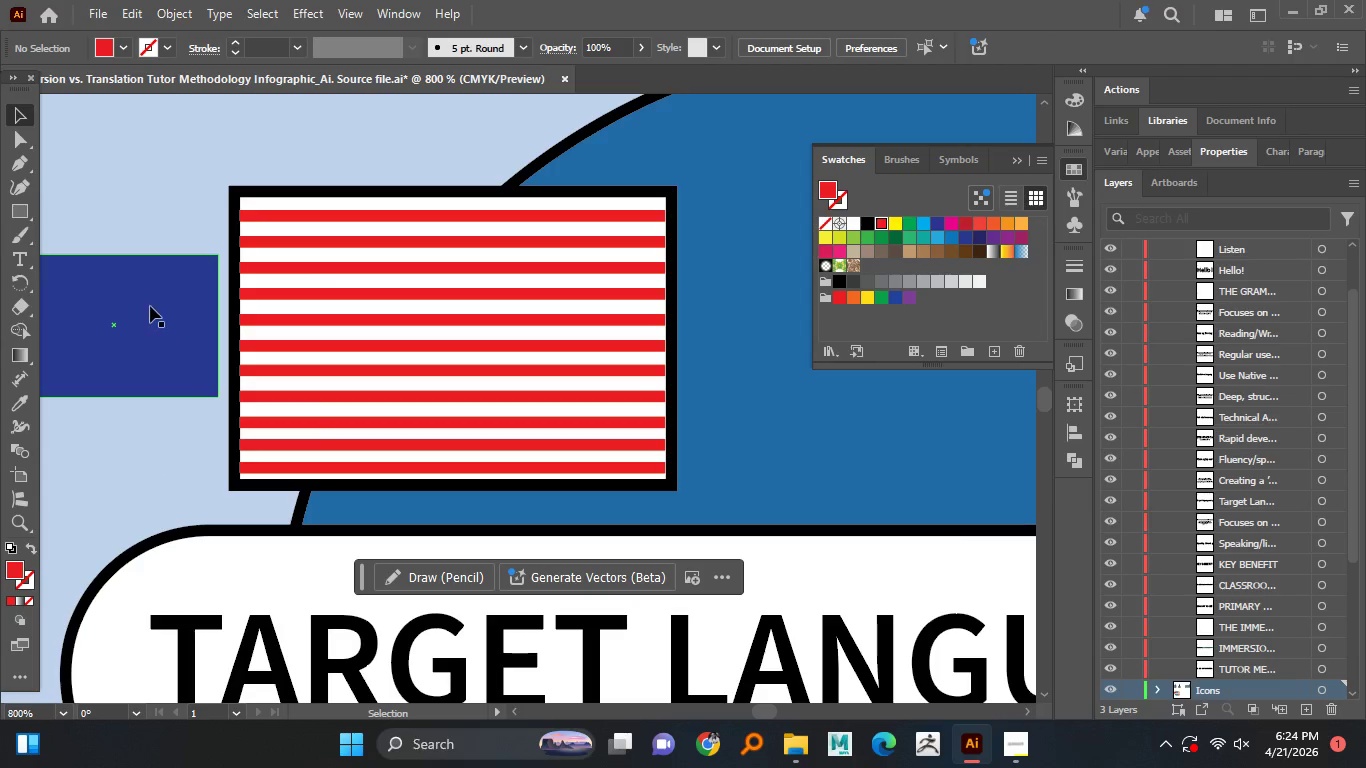 
left_click_drag(start_coordinate=[149, 305], to_coordinate=[394, 250])
 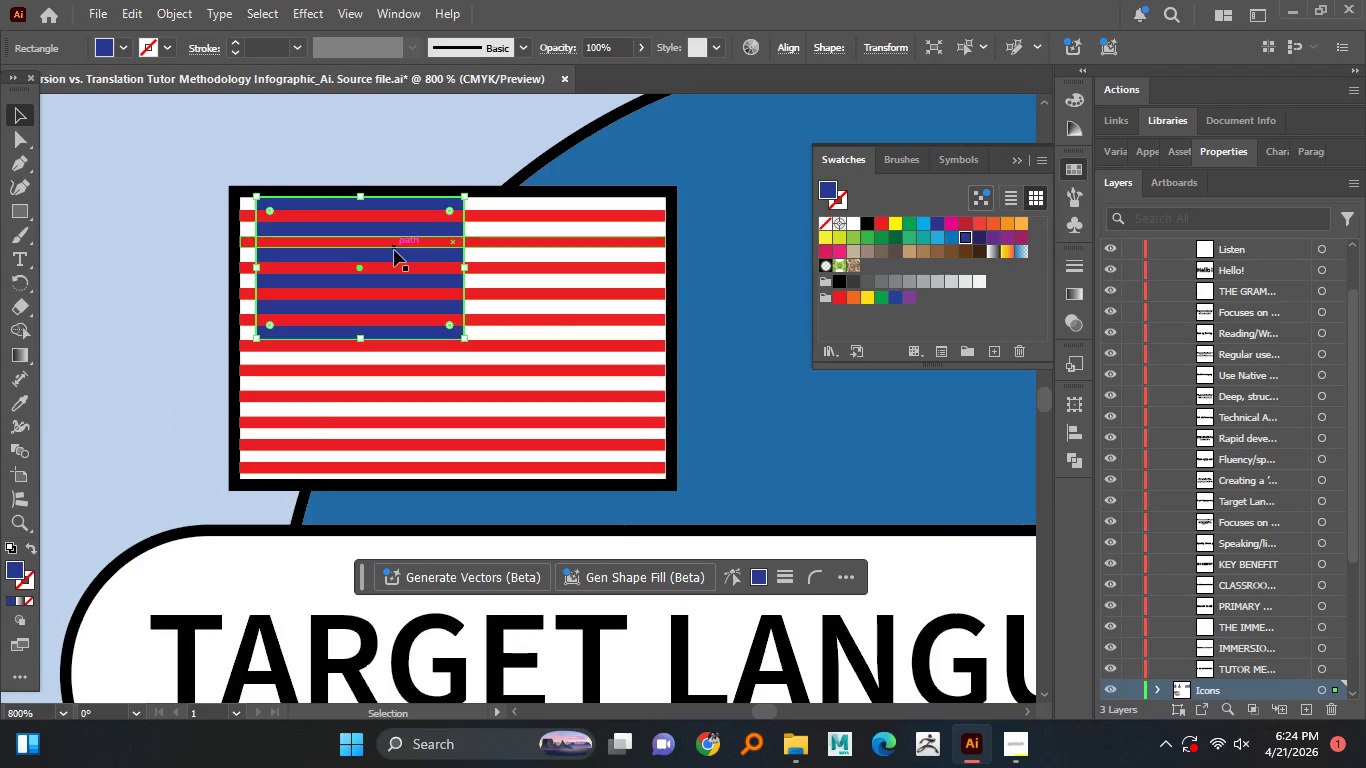 
right_click([393, 250])
 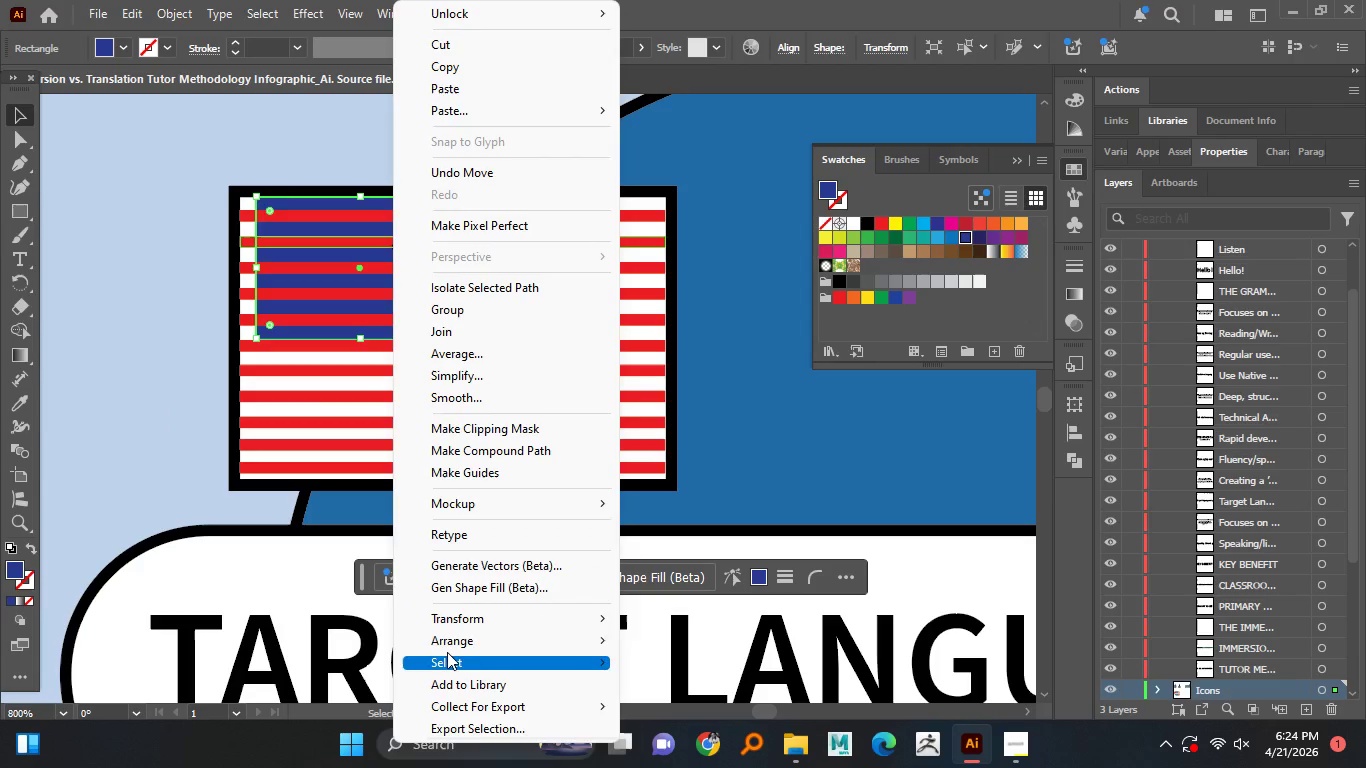 
left_click([452, 640])
 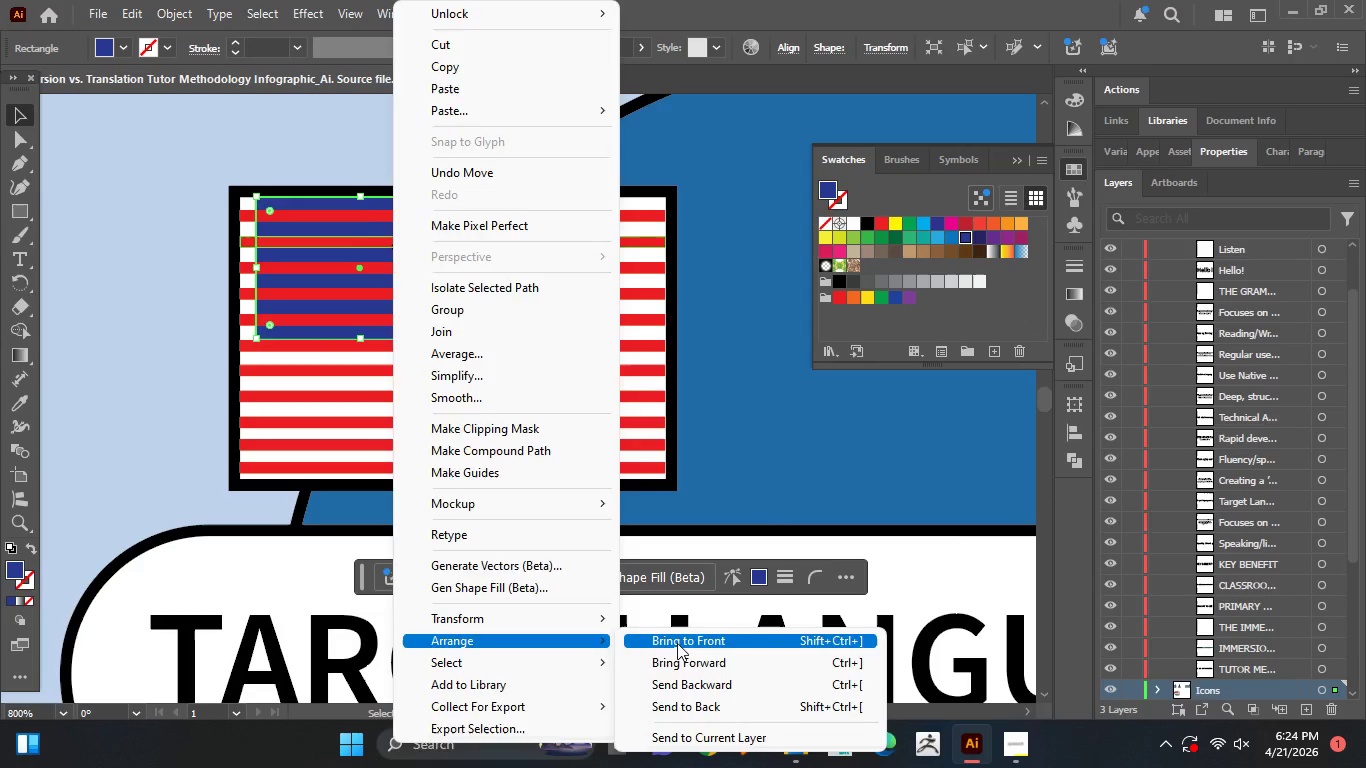 
left_click([677, 643])
 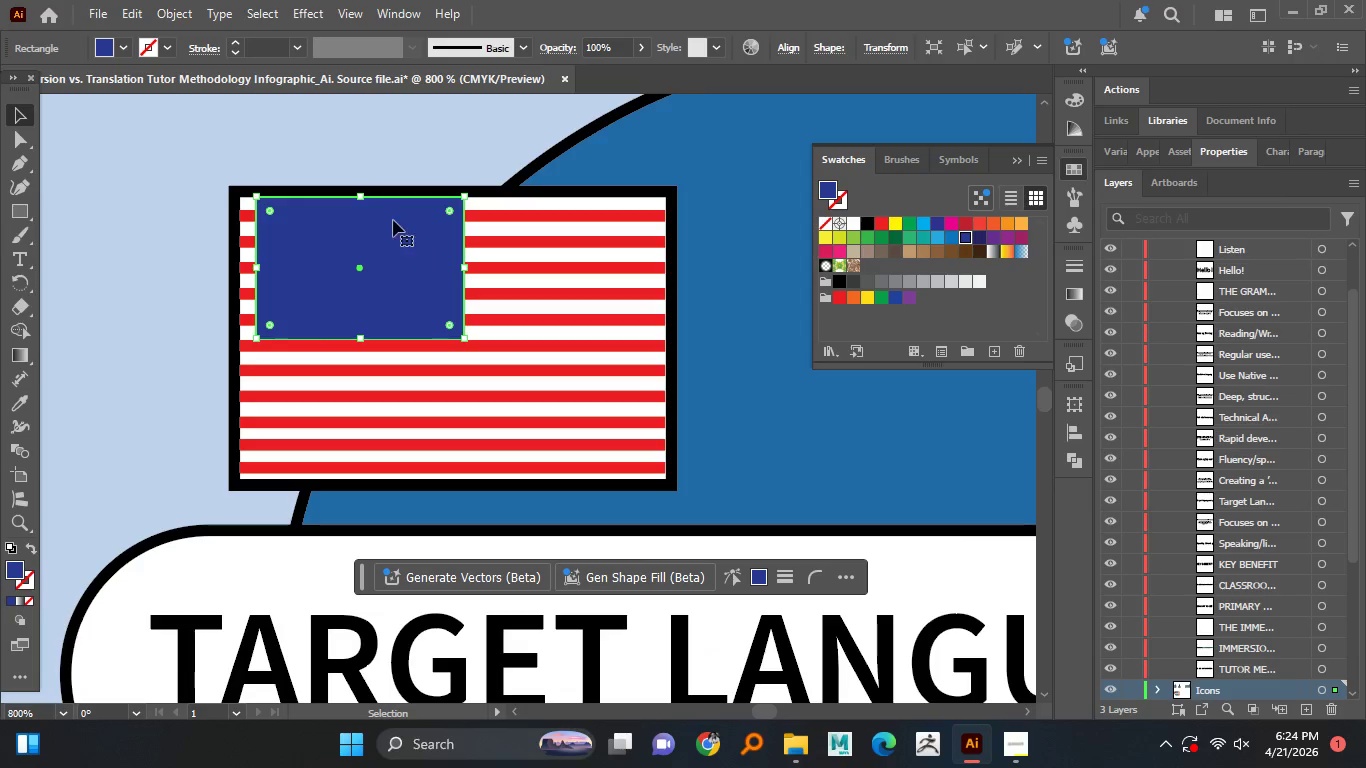 
left_click_drag(start_coordinate=[385, 210], to_coordinate=[370, 210])
 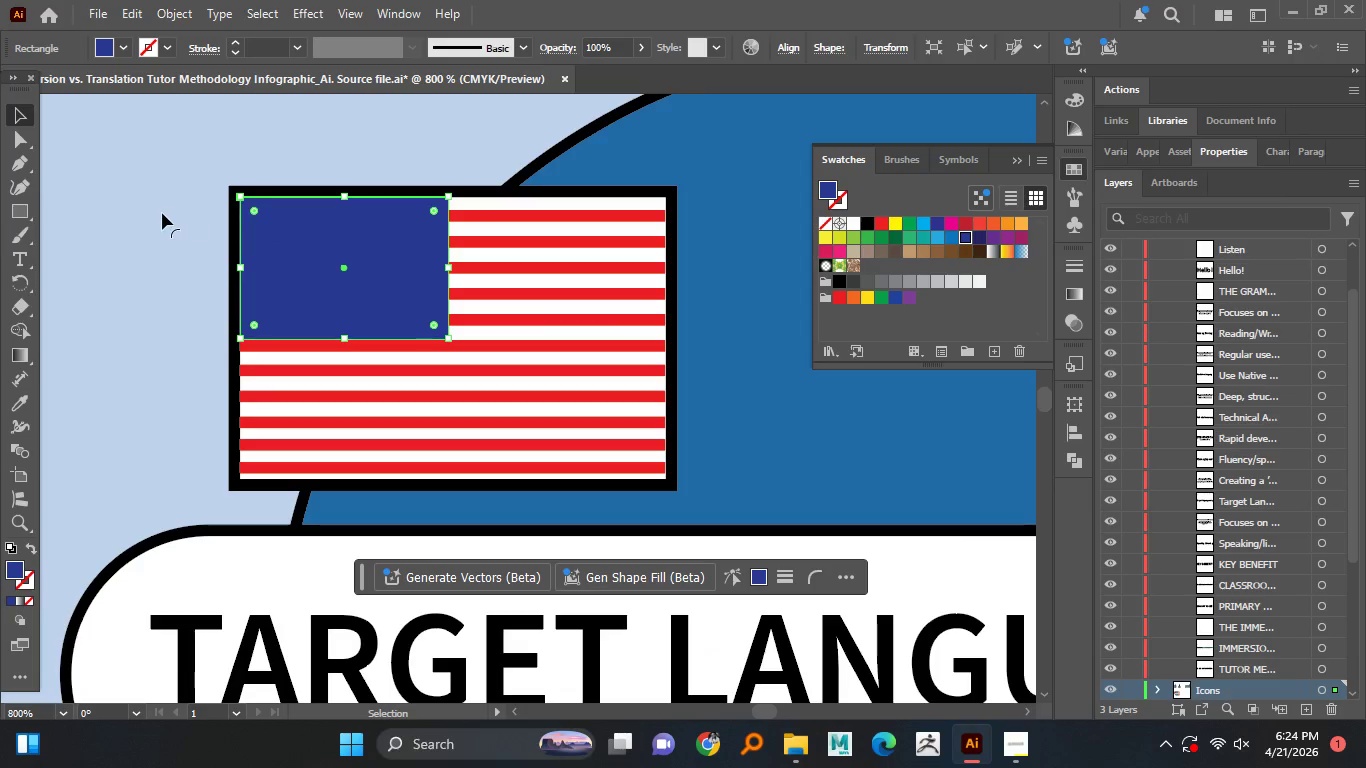 
left_click([161, 214])
 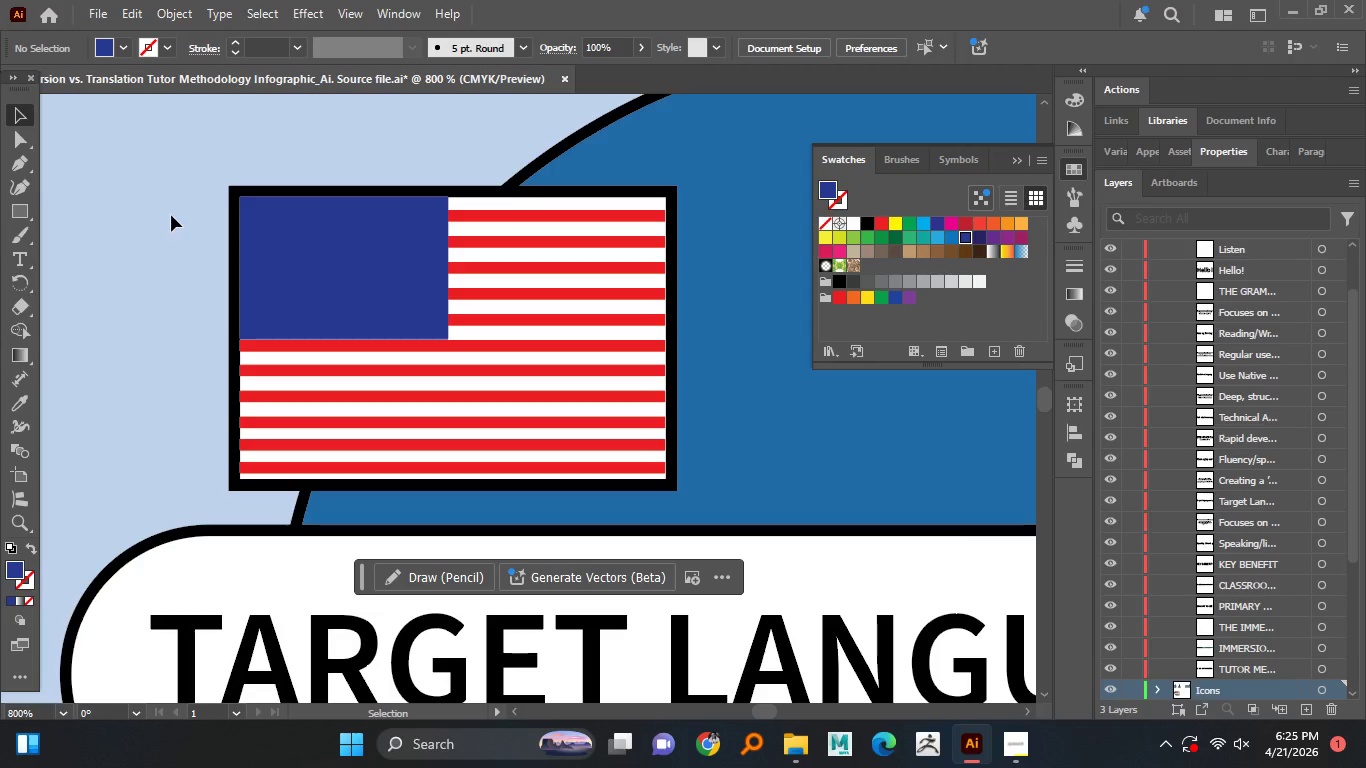 
wait(14.23)
 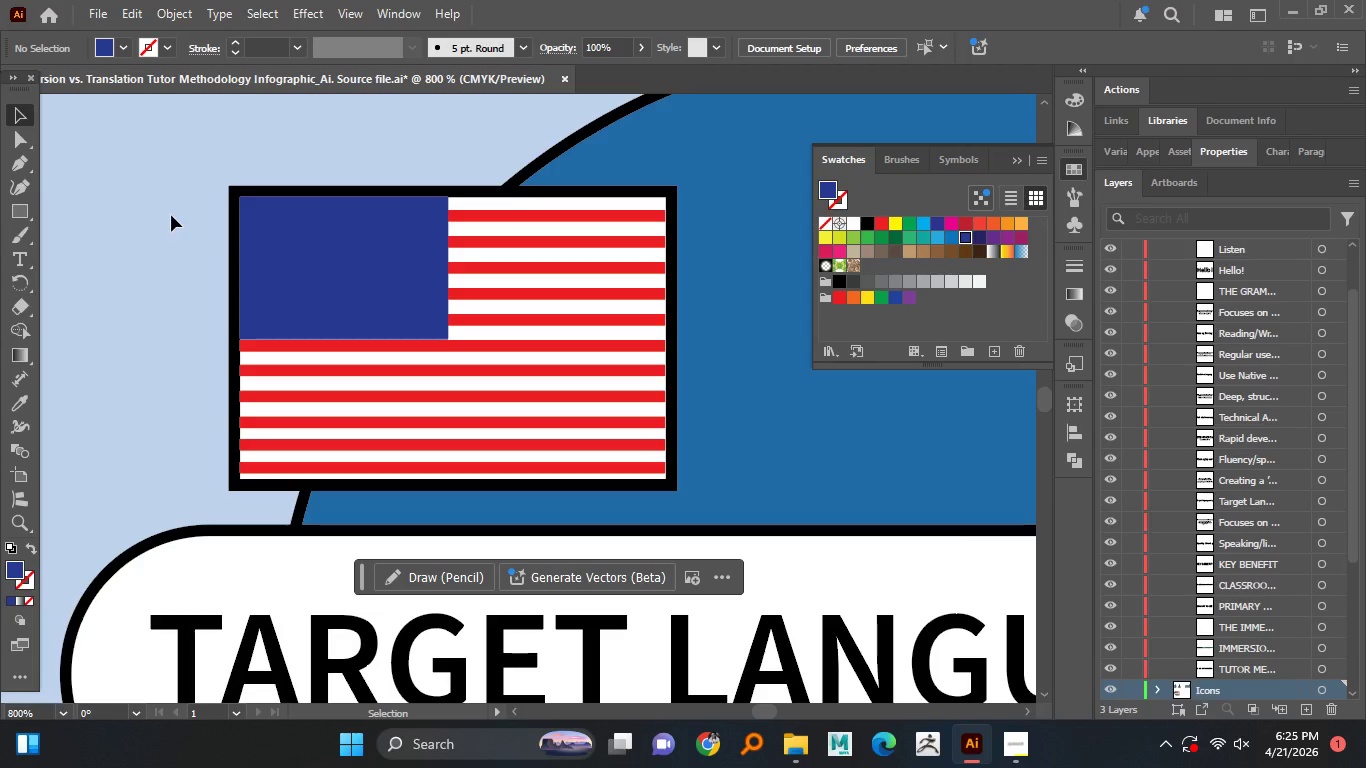 
hold_key(key=AltLeft, duration=1.09)
 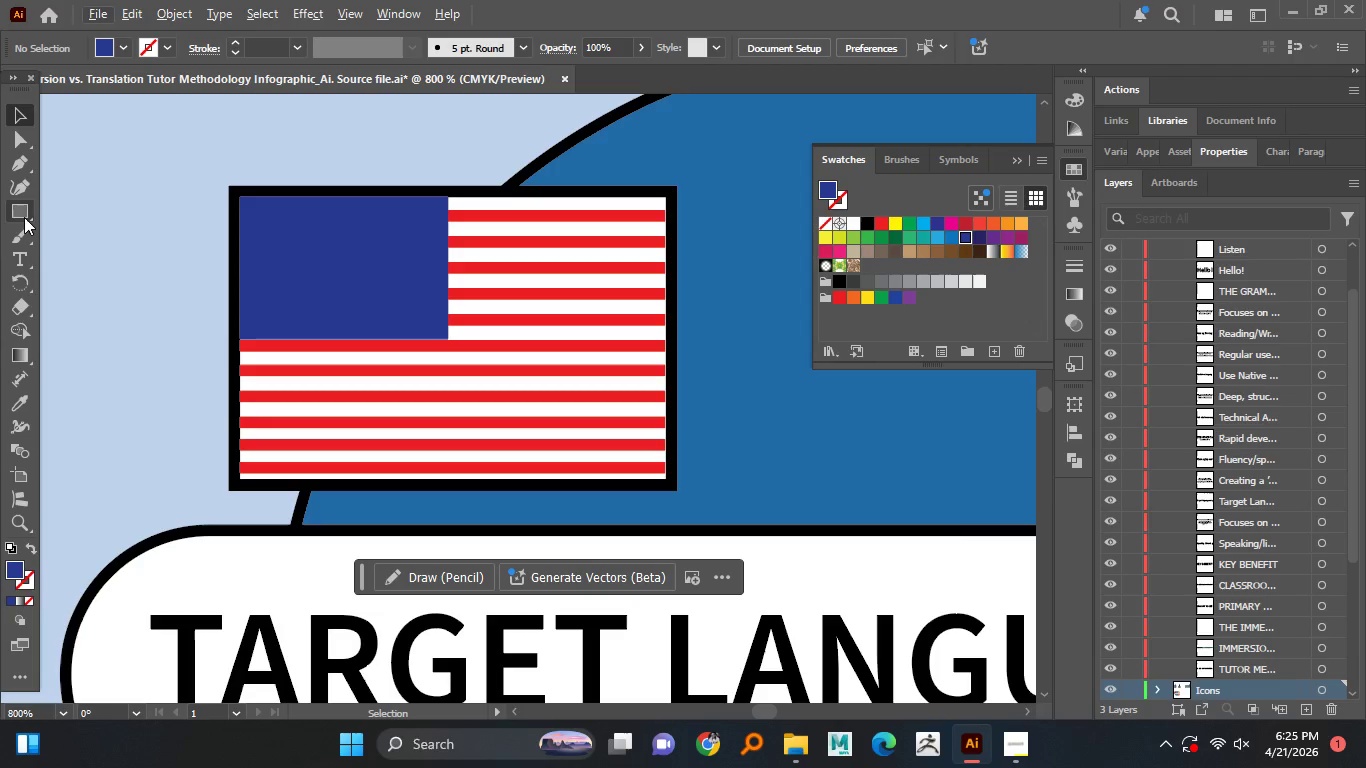 
right_click([24, 212])
 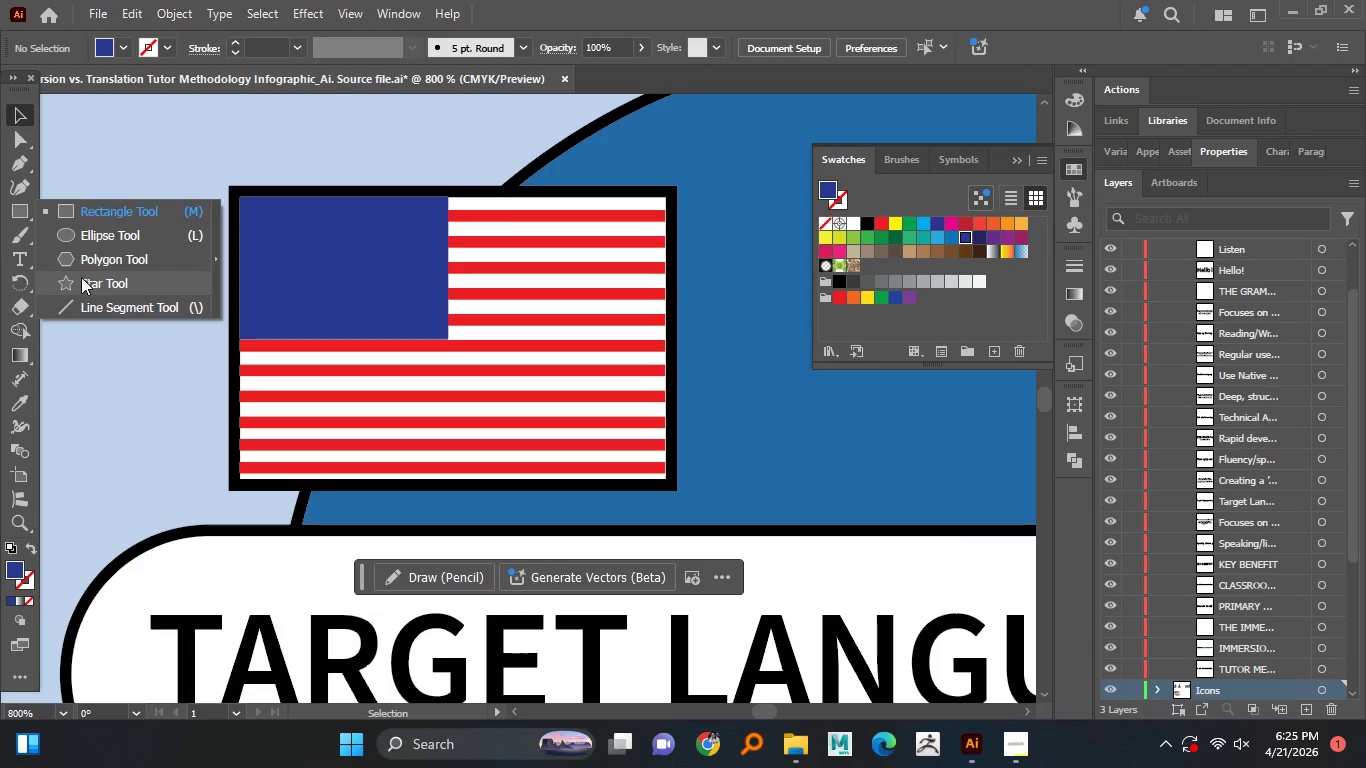 
left_click([81, 277])
 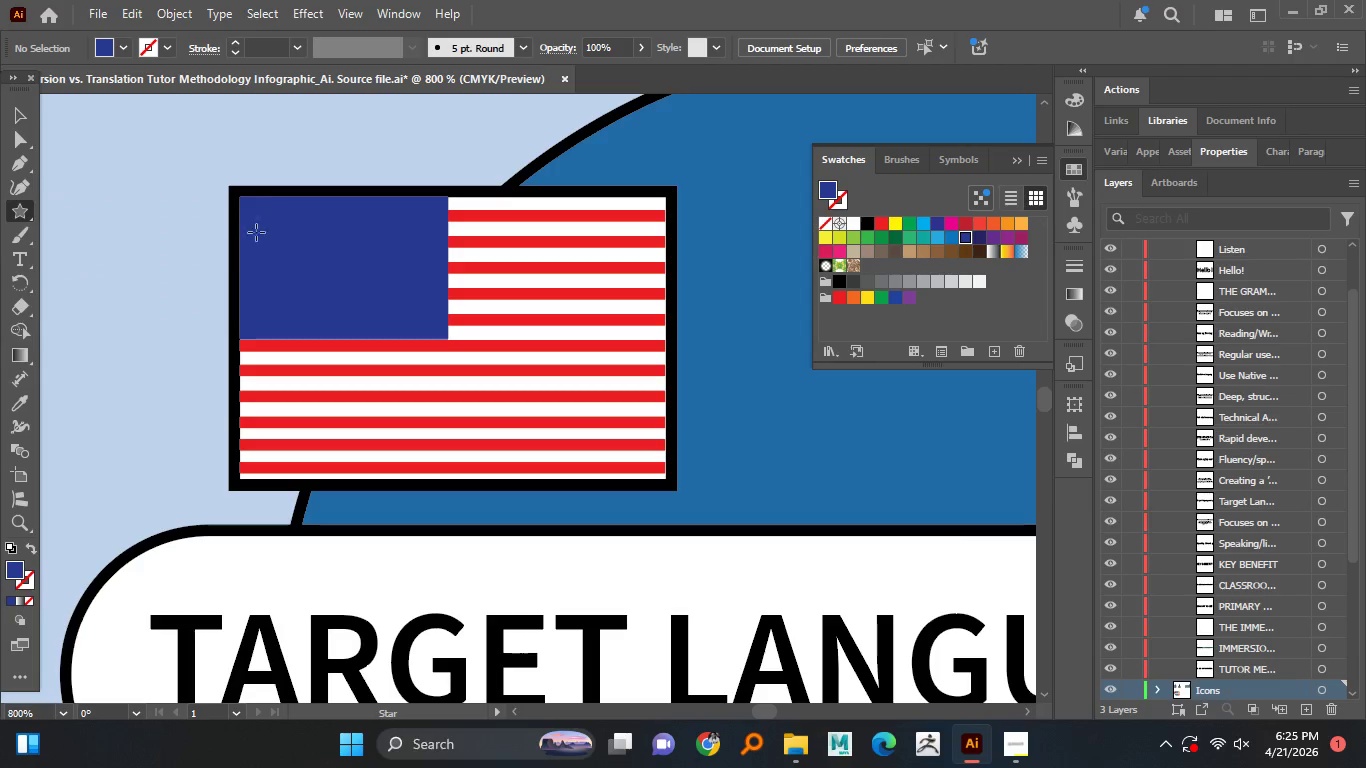 
hold_key(key=AltLeft, duration=0.7)
scroll: coordinate [266, 201], scroll_direction: up, amount: 1.0
 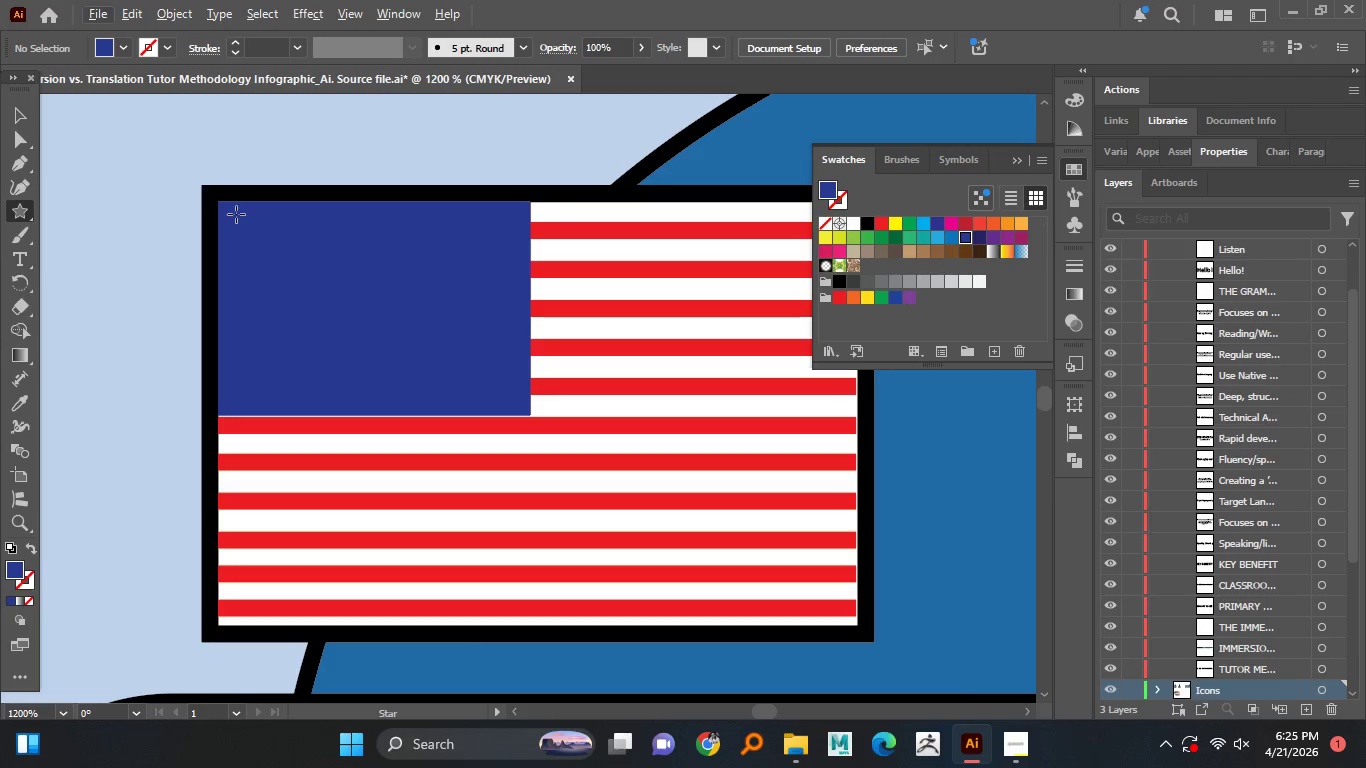 
left_click_drag(start_coordinate=[238, 214], to_coordinate=[246, 224])
 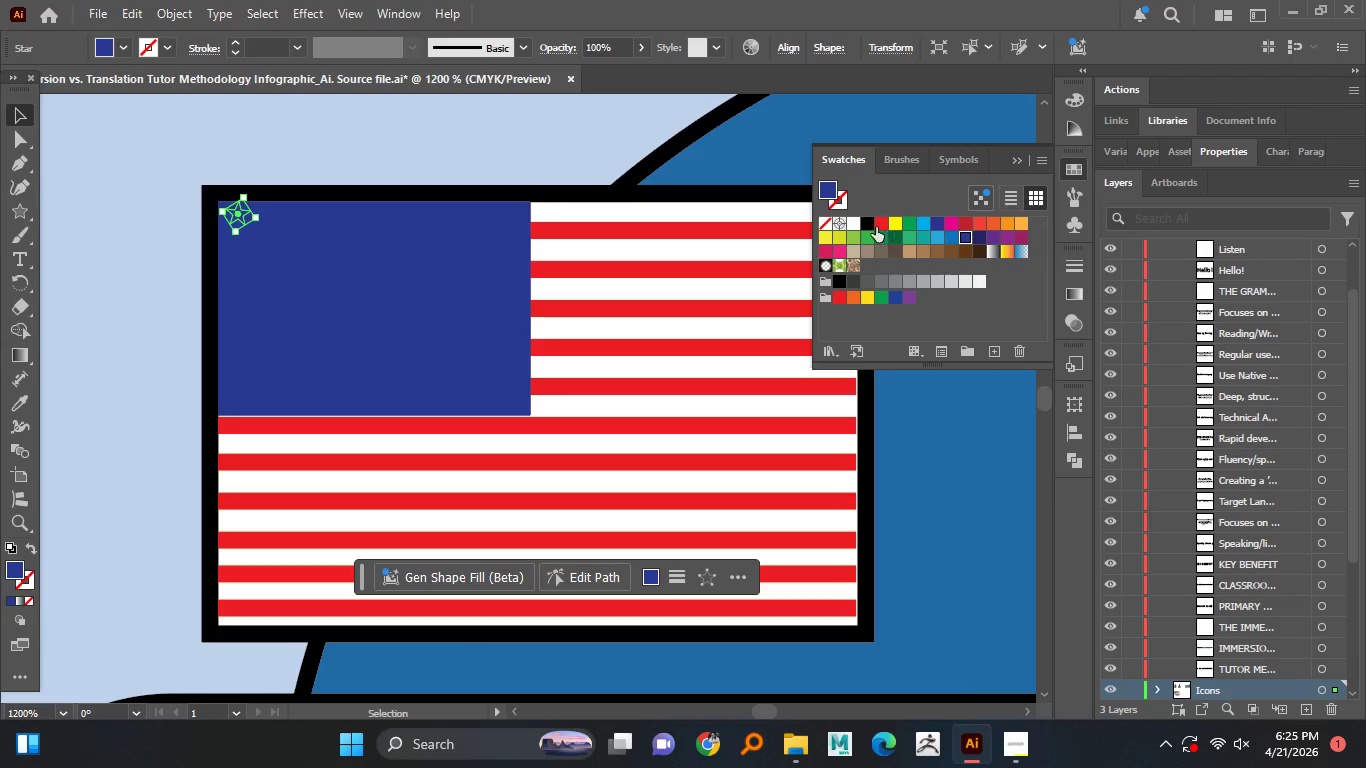 
left_click([857, 224])
 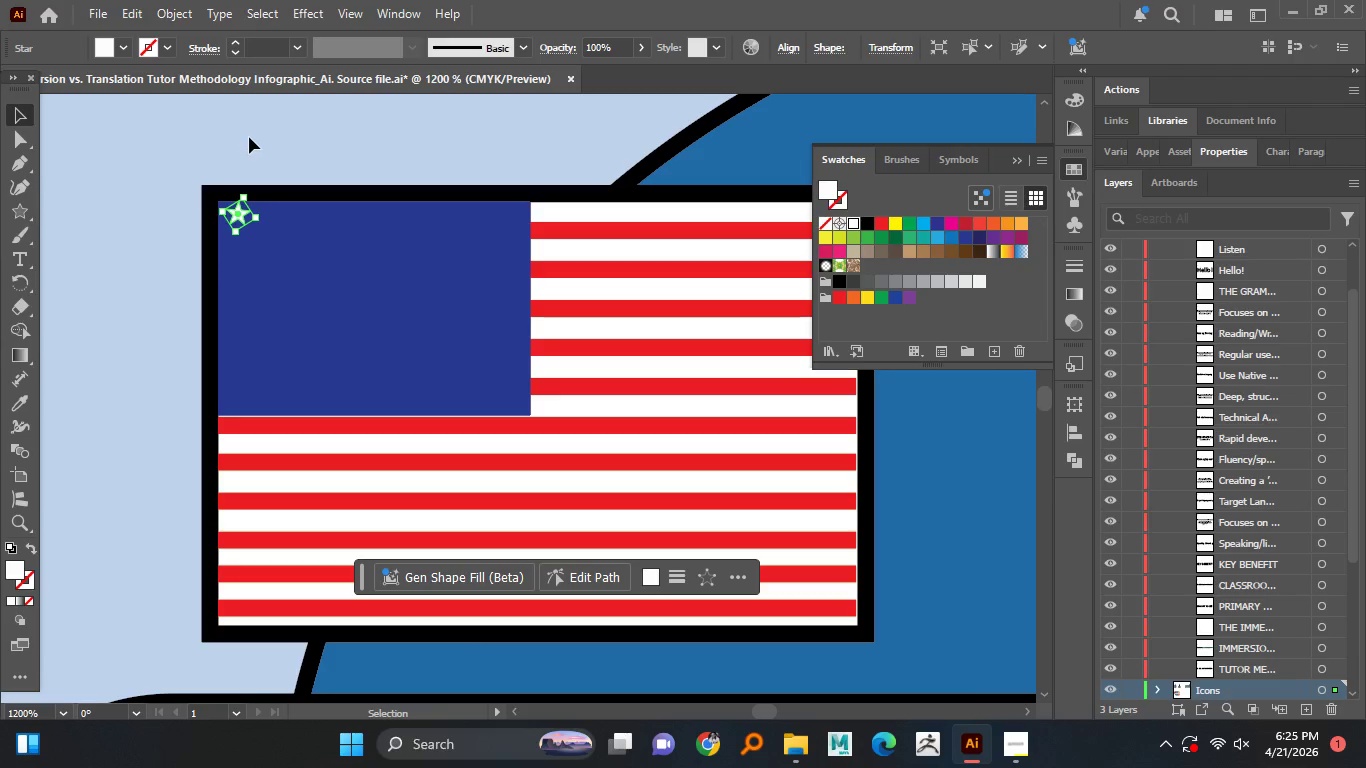 
left_click([249, 136])
 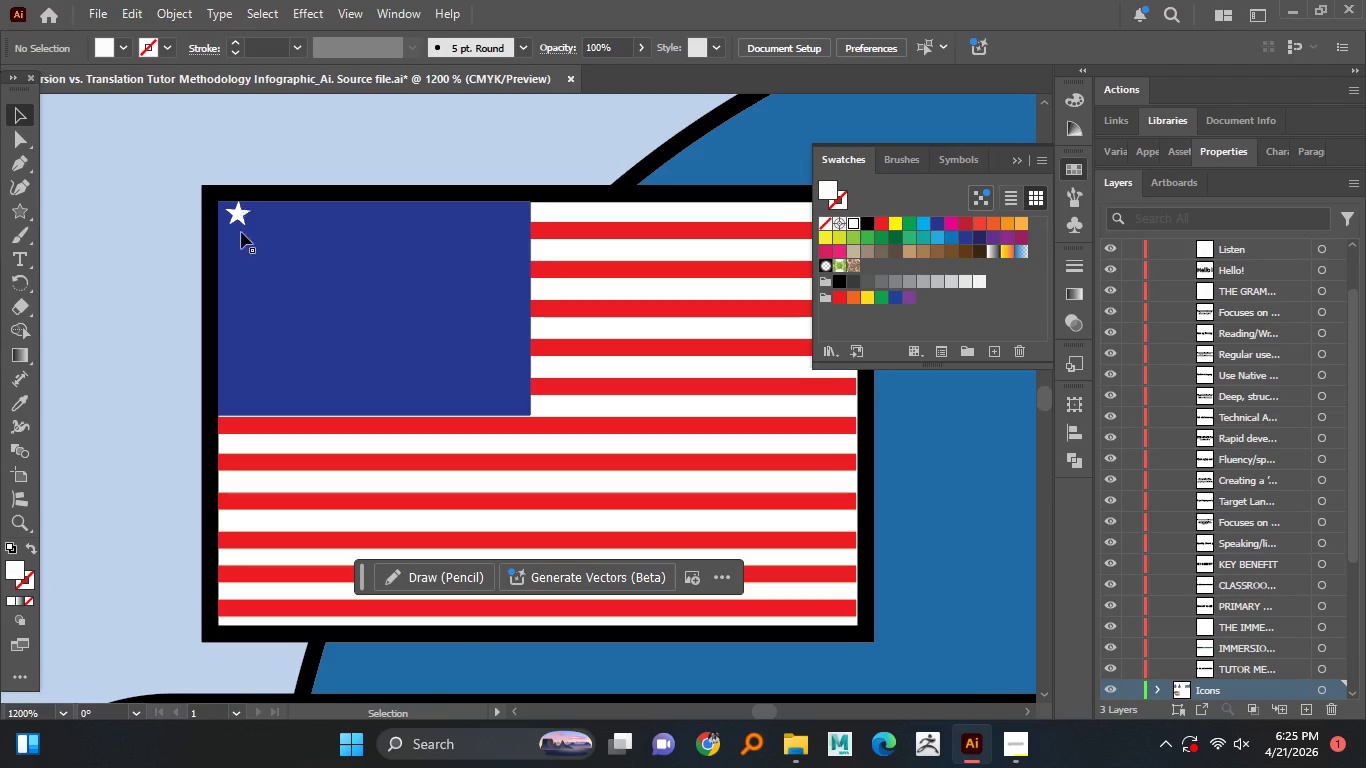 
hold_key(key=AltLeft, duration=0.97)
scroll: coordinate [235, 215], scroll_direction: up, amount: 2.0
 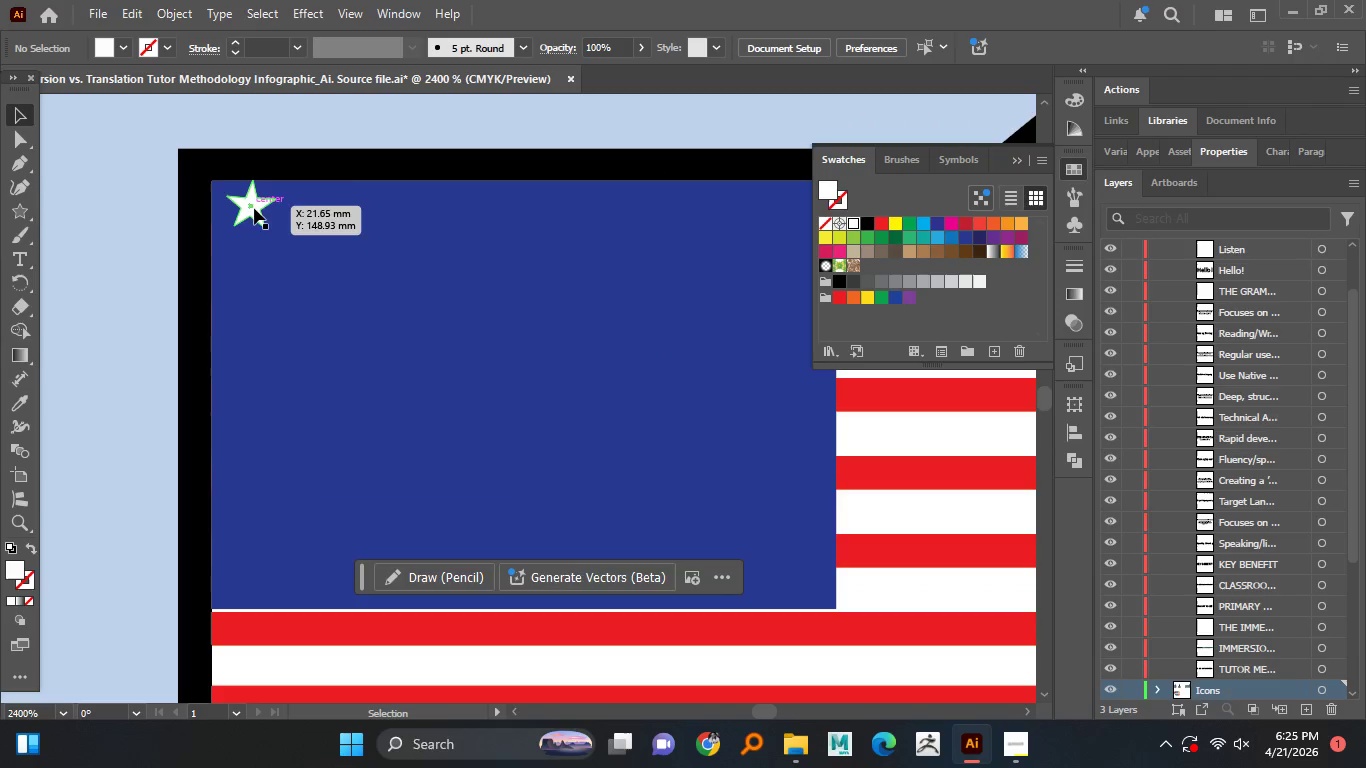 
left_click_drag(start_coordinate=[254, 208], to_coordinate=[256, 221])
 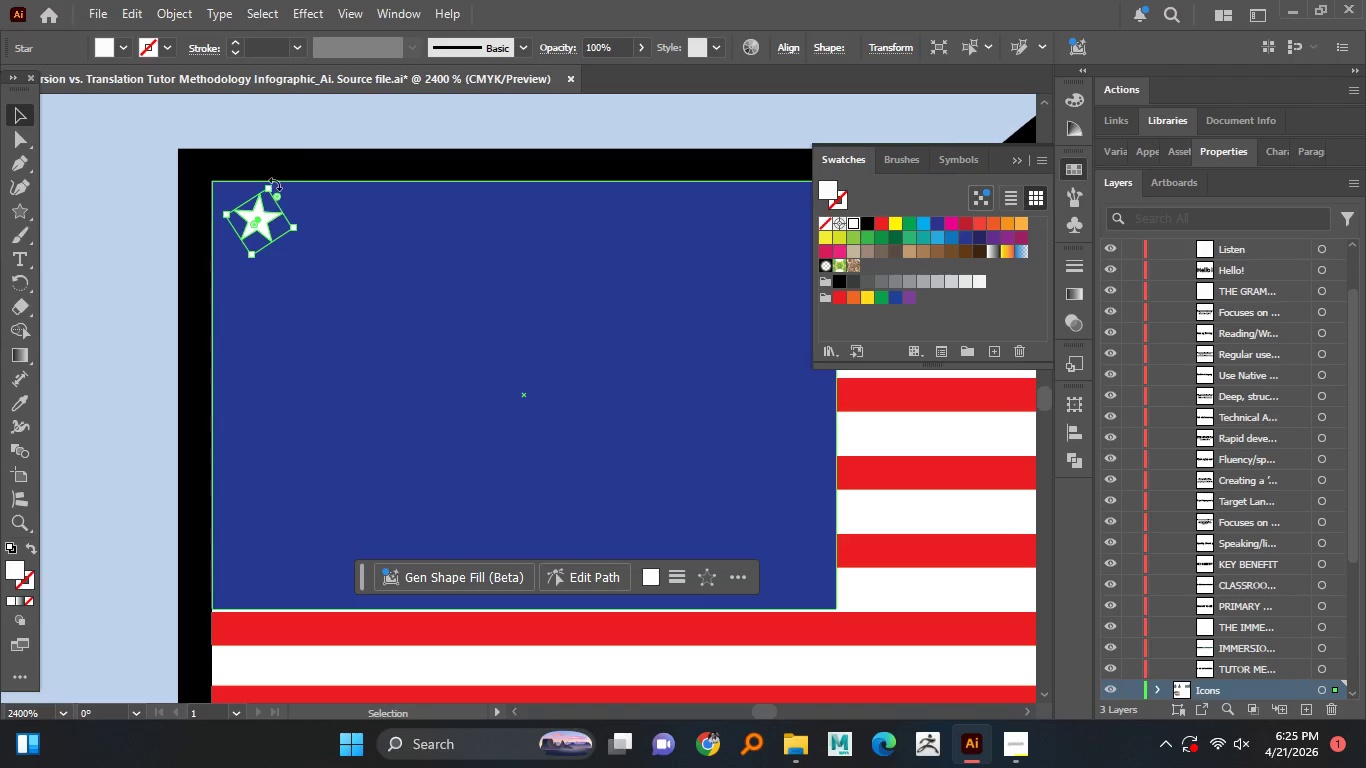 
left_click_drag(start_coordinate=[275, 184], to_coordinate=[266, 214])
 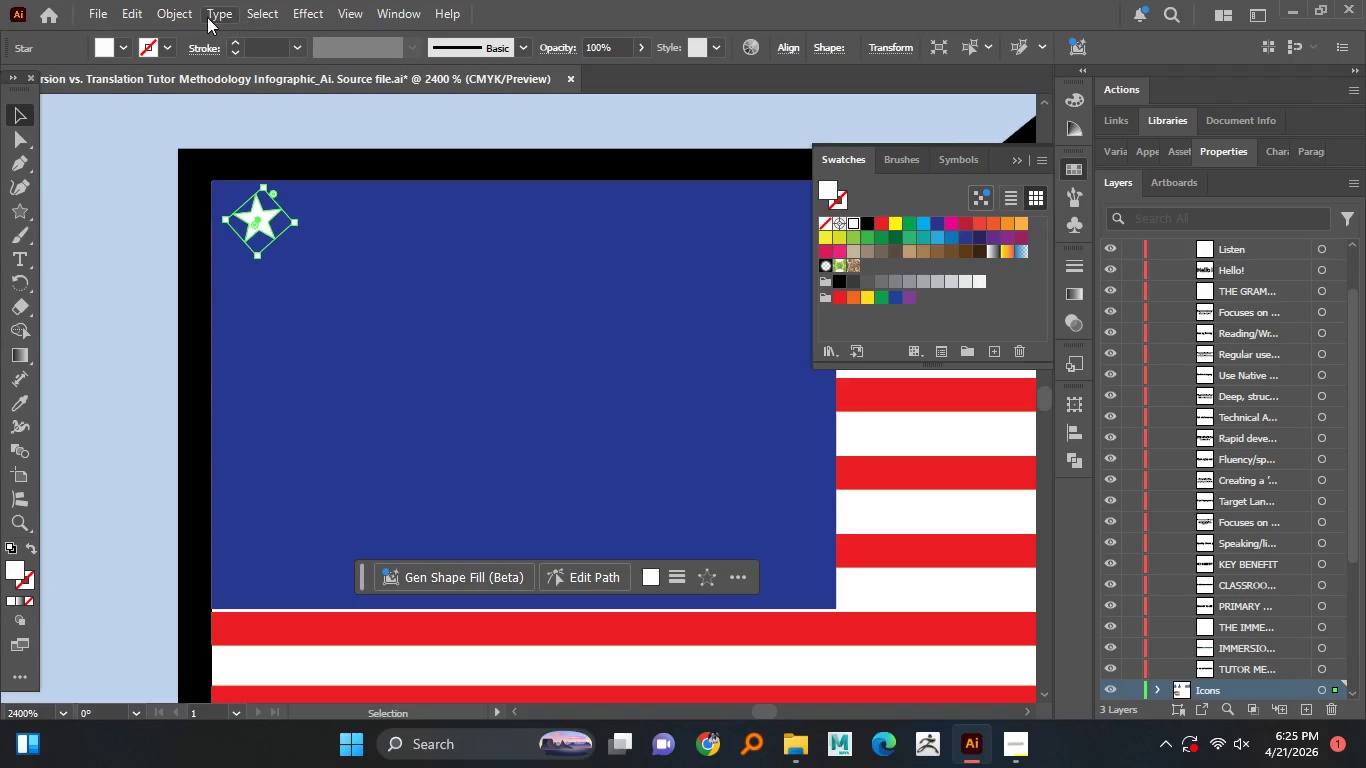 
left_click([191, 15])
 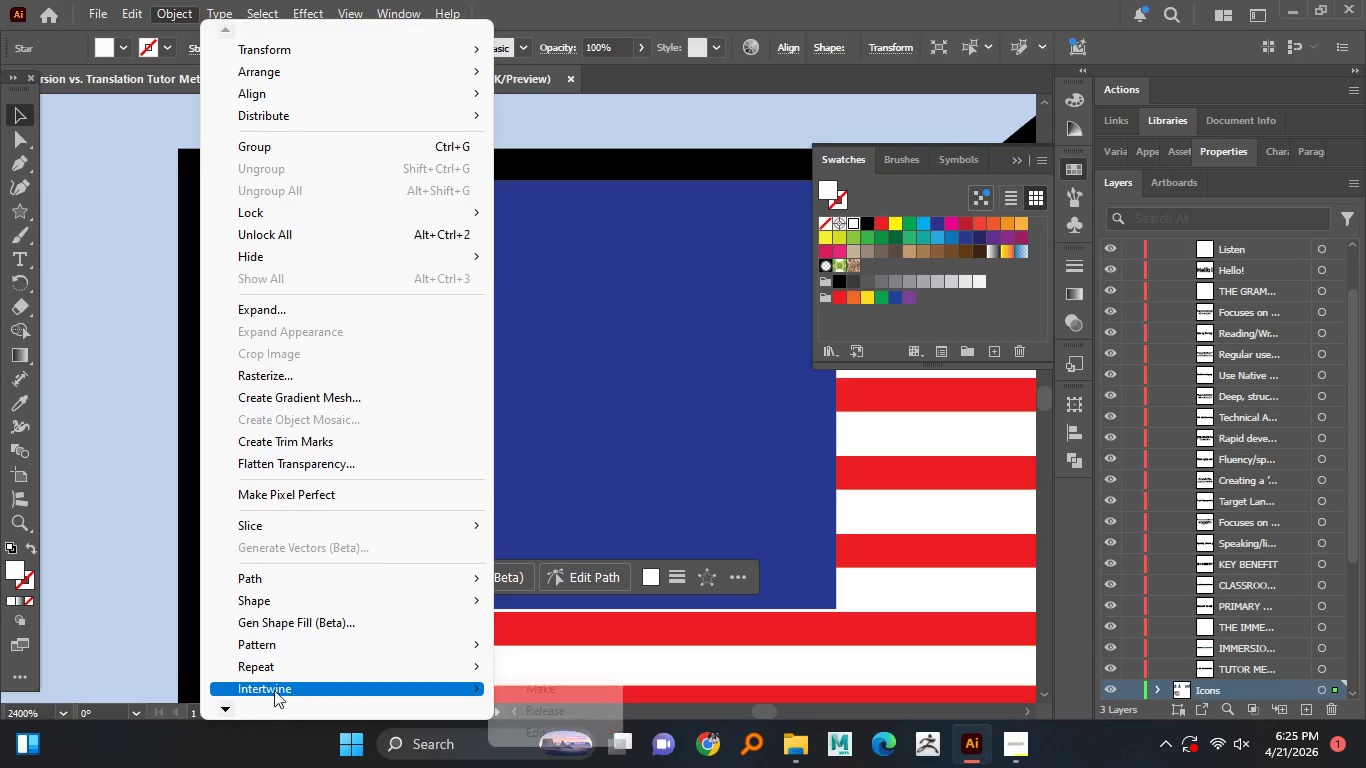 
left_click([272, 672])
 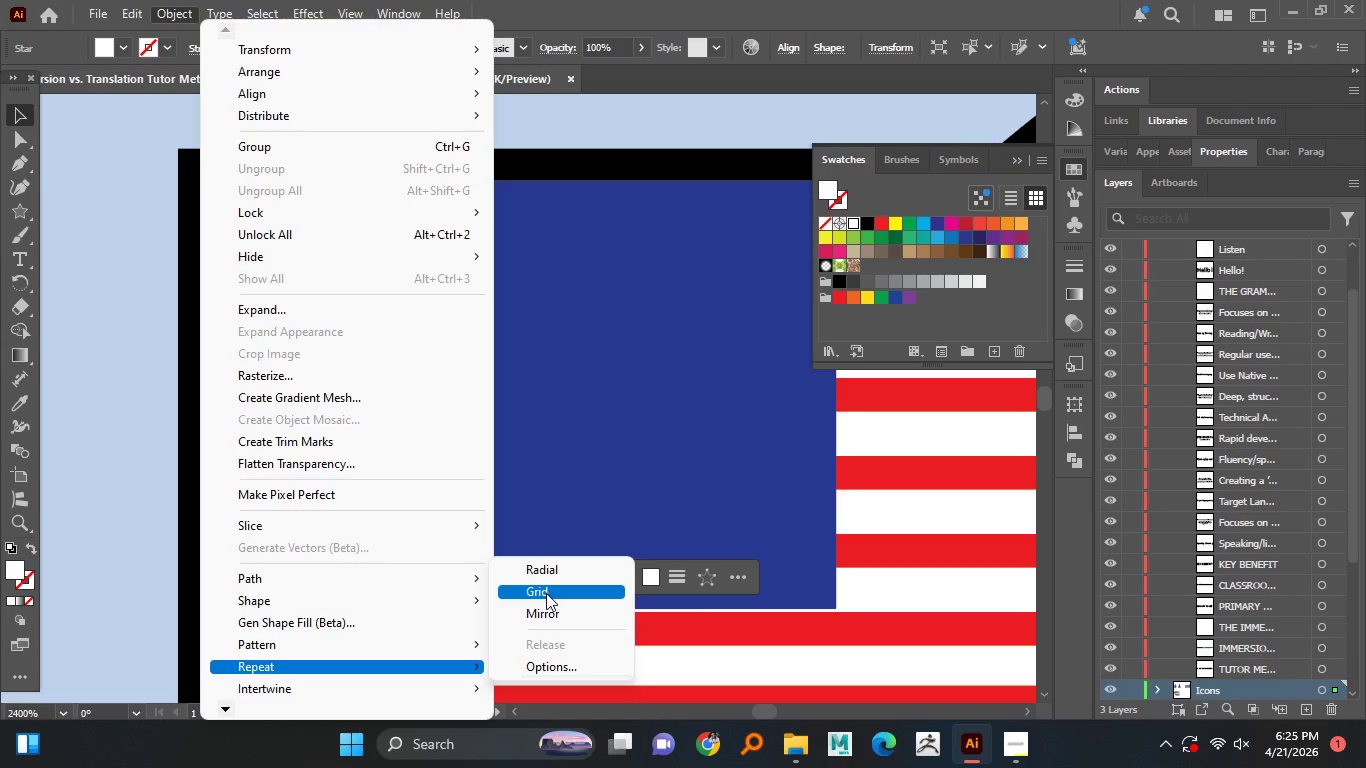 
left_click([549, 593])
 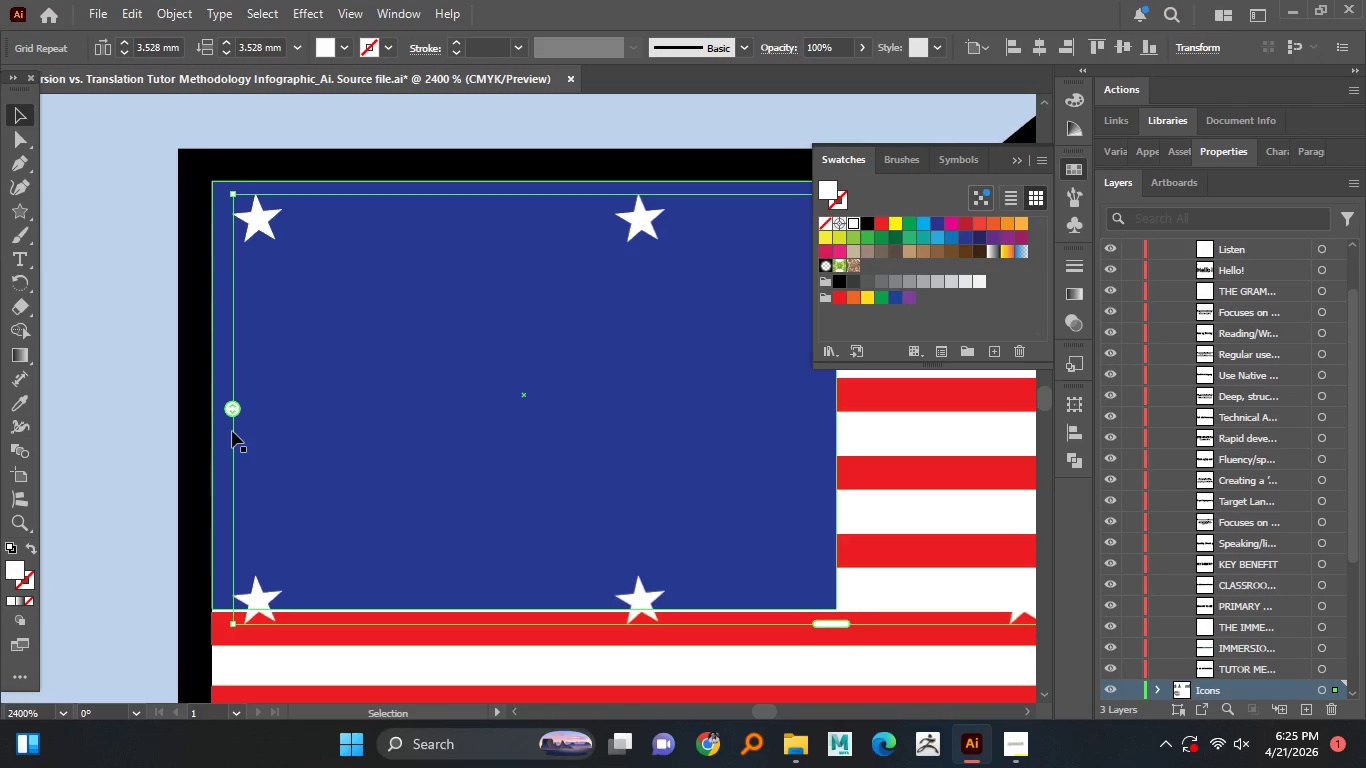 
left_click_drag(start_coordinate=[237, 410], to_coordinate=[262, 105])
 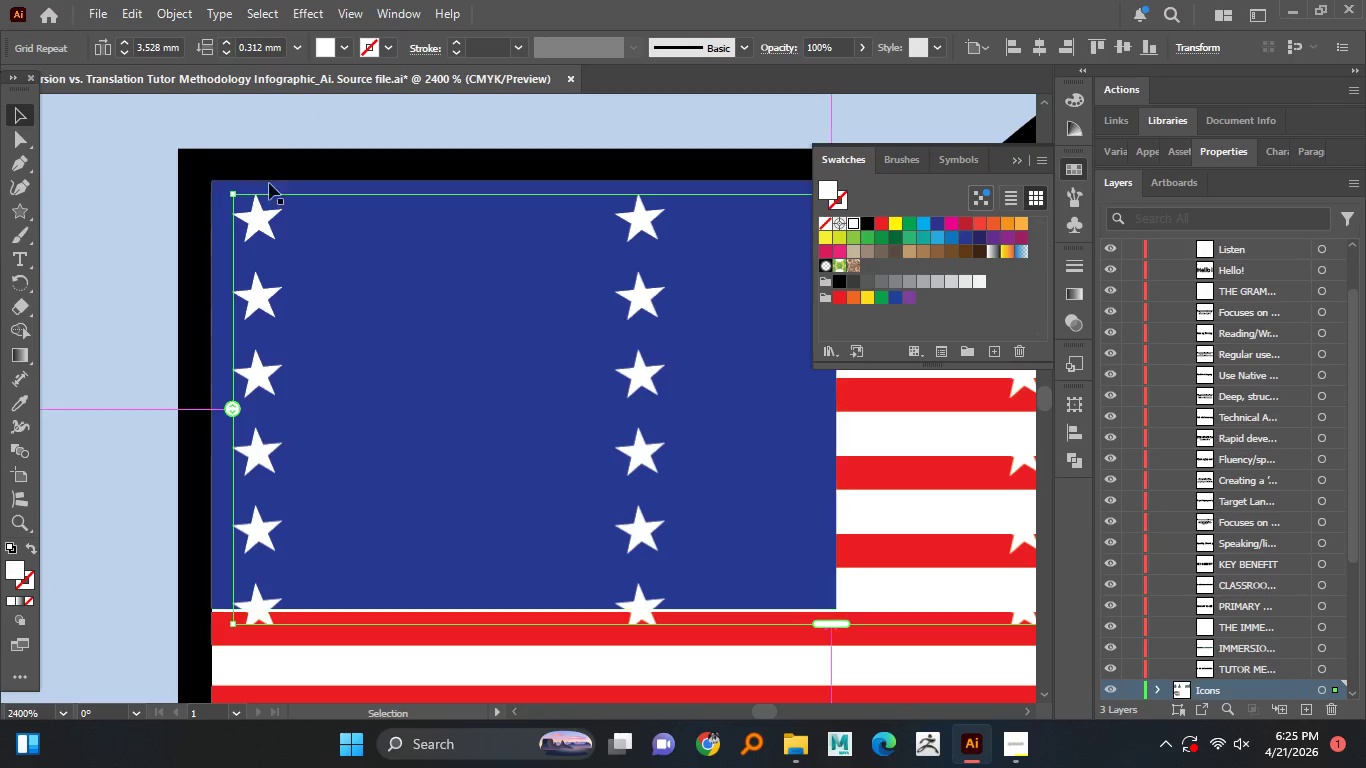 
hold_key(key=AltLeft, duration=1.5)
scroll: coordinate [270, 197], scroll_direction: down, amount: 1.0
 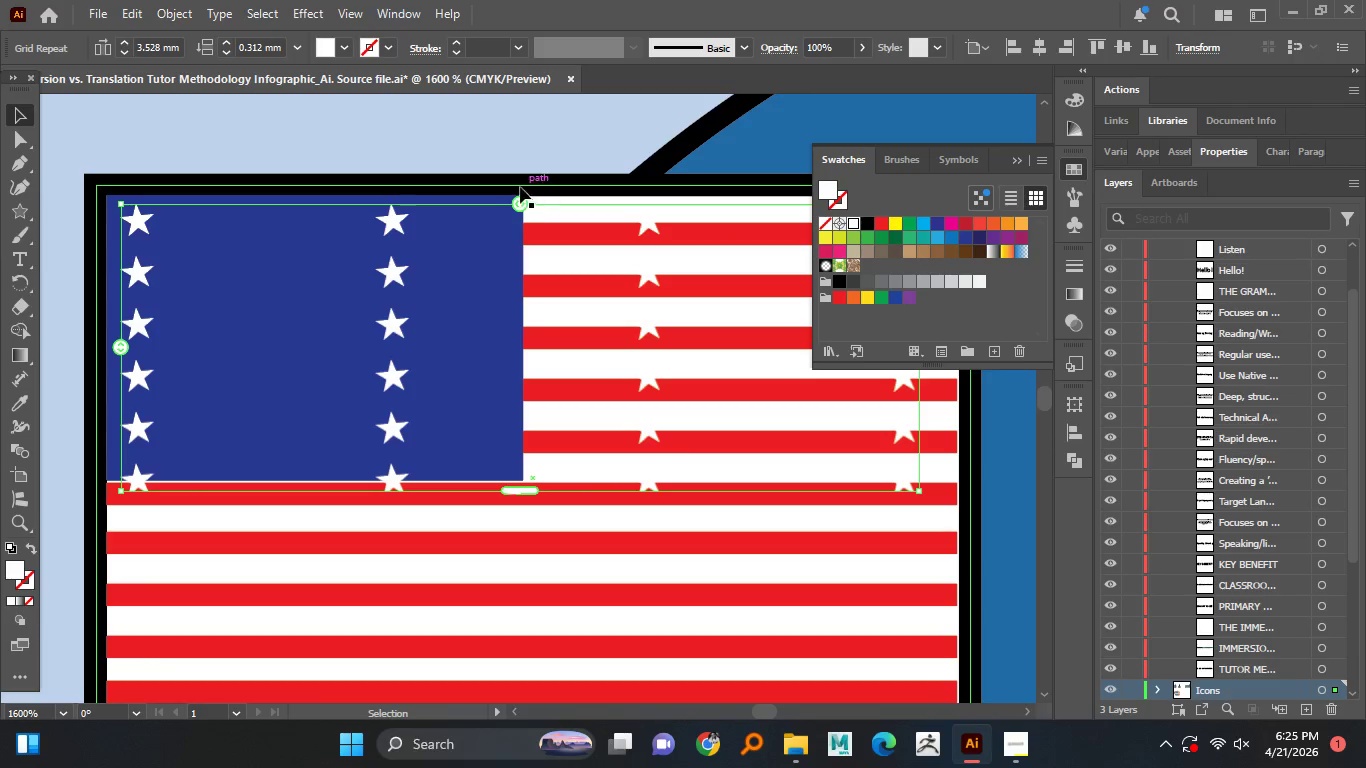 
left_click_drag(start_coordinate=[517, 206], to_coordinate=[309, 206])
 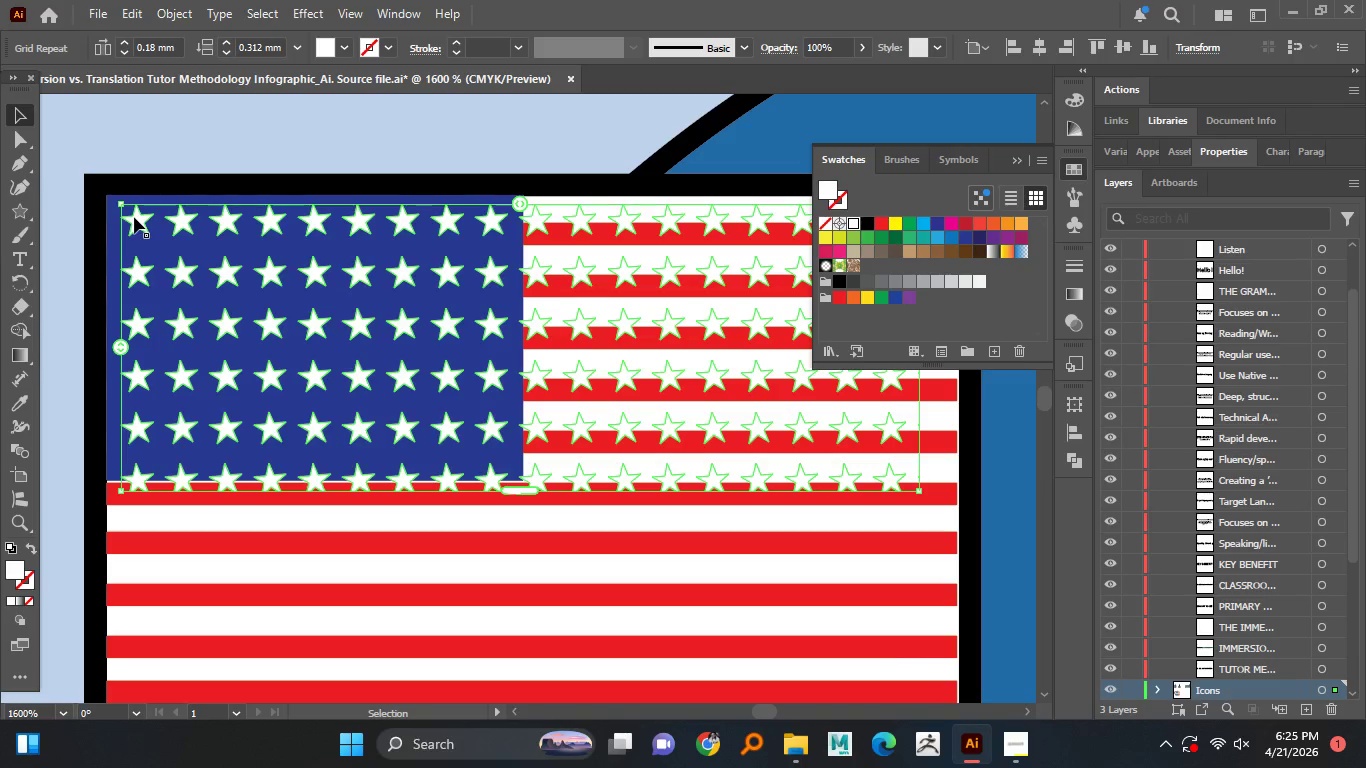 
left_click_drag(start_coordinate=[139, 221], to_coordinate=[129, 215])
 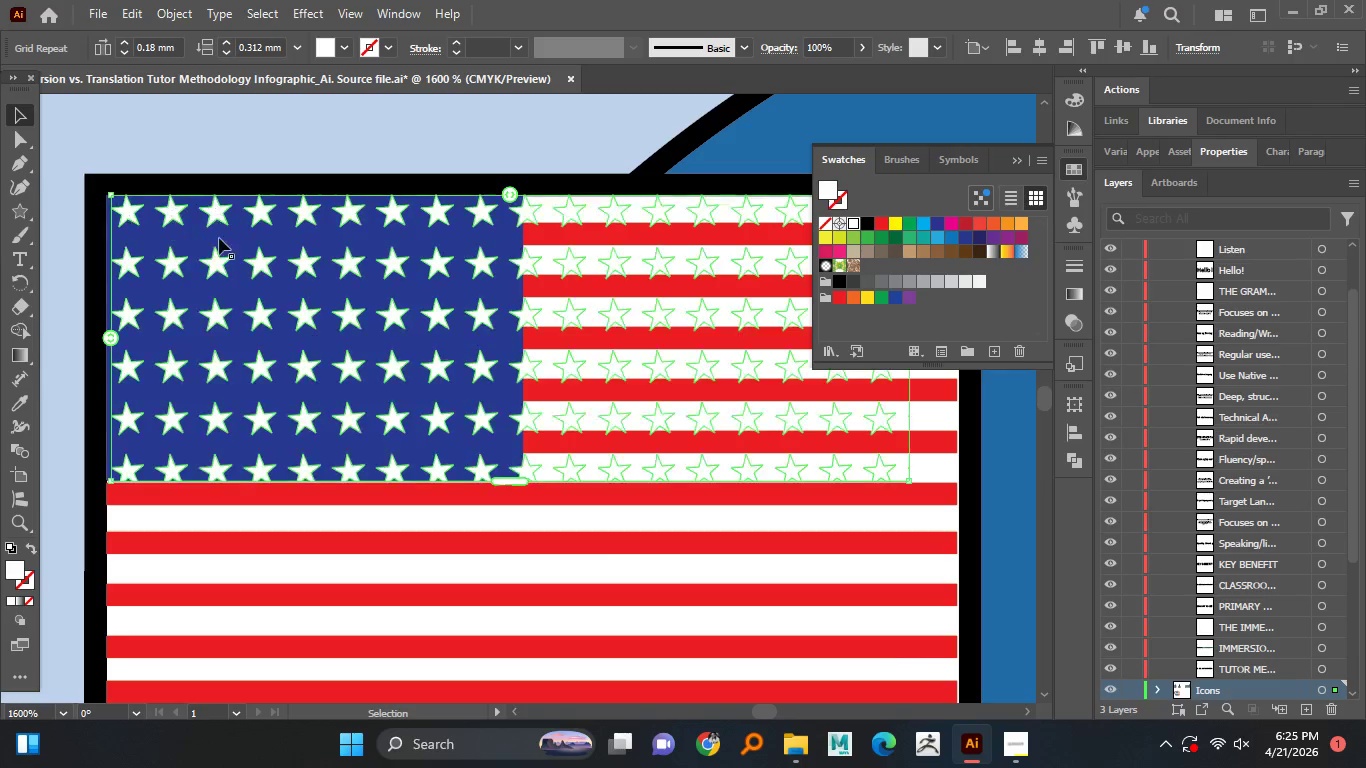 
hold_key(key=AltLeft, duration=0.81)
scroll: coordinate [355, 262], scroll_direction: down, amount: 2.0
 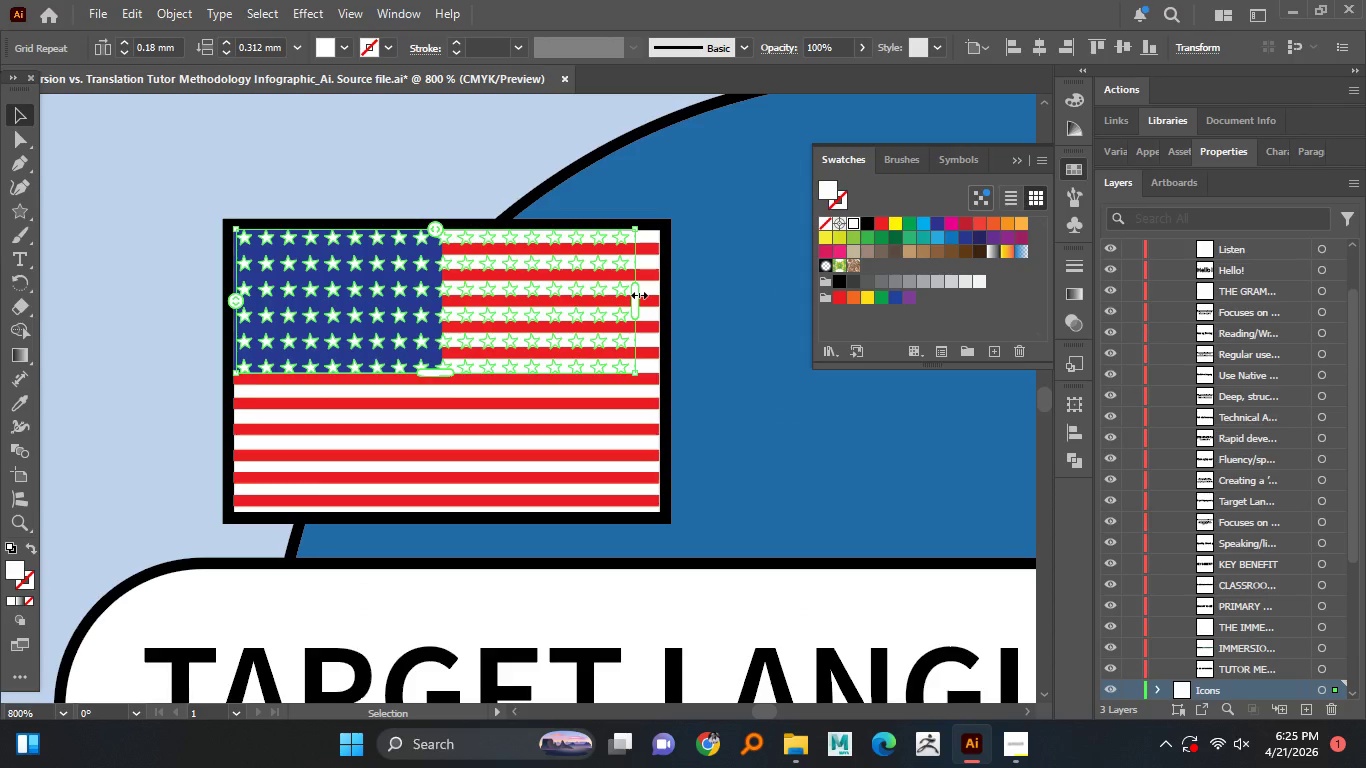 
left_click_drag(start_coordinate=[637, 293], to_coordinate=[441, 305])
 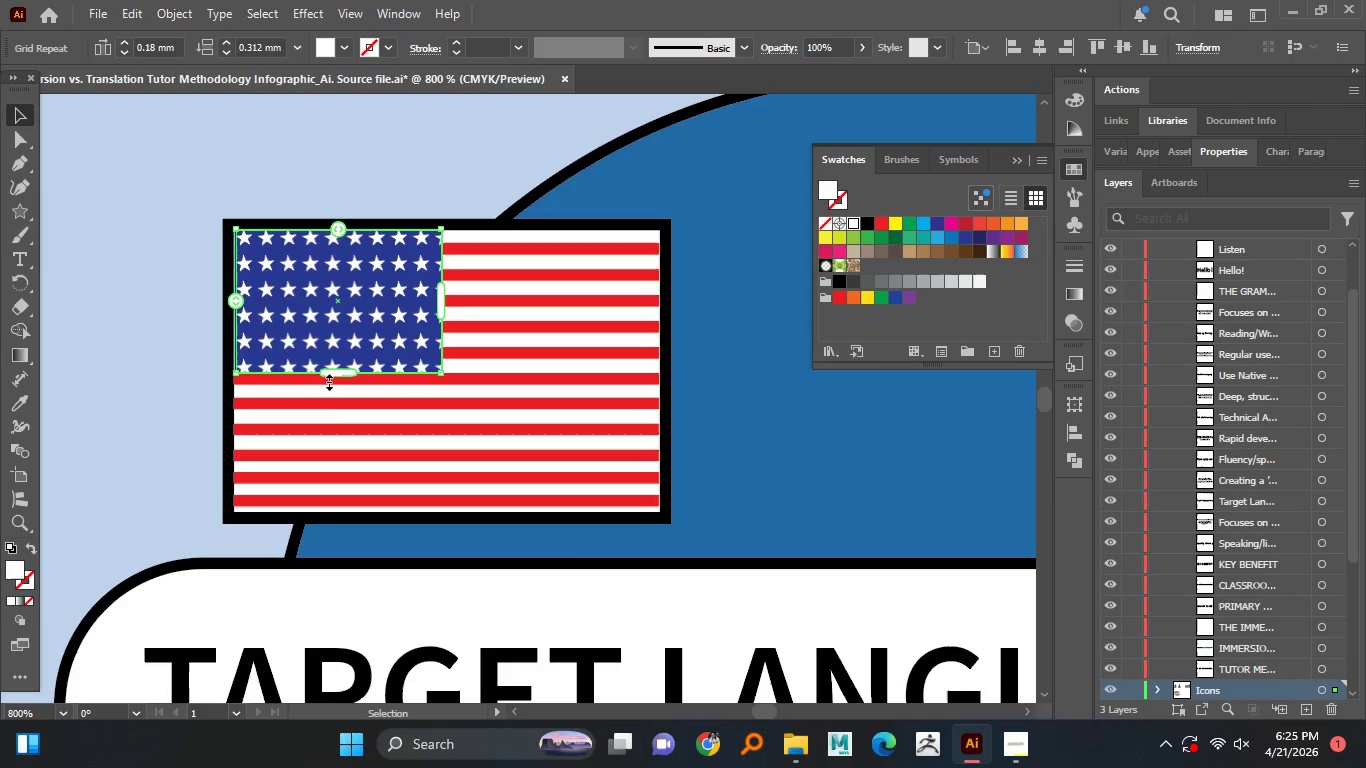 
hold_key(key=AltLeft, duration=1.52)
scroll: coordinate [323, 383], scroll_direction: up, amount: 3.0
 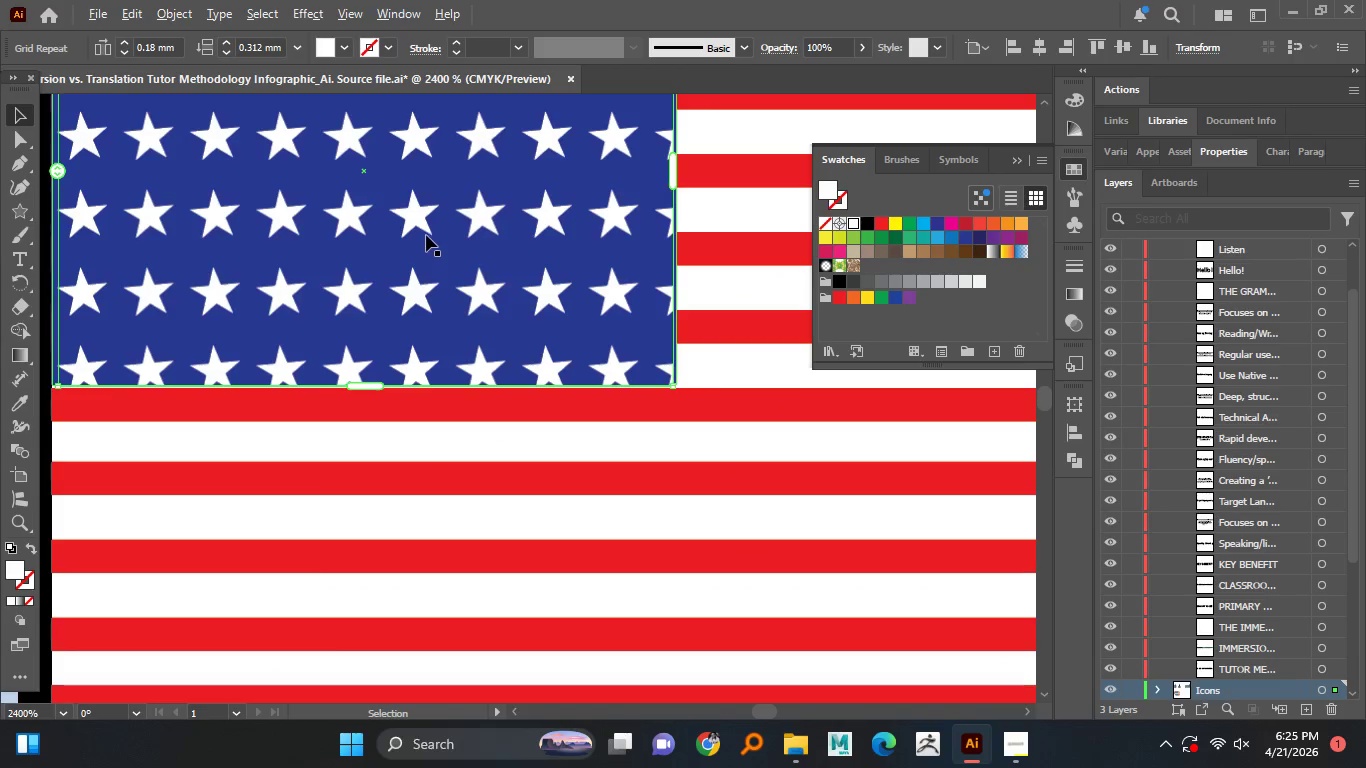 
hold_key(key=AltLeft, duration=0.88)
 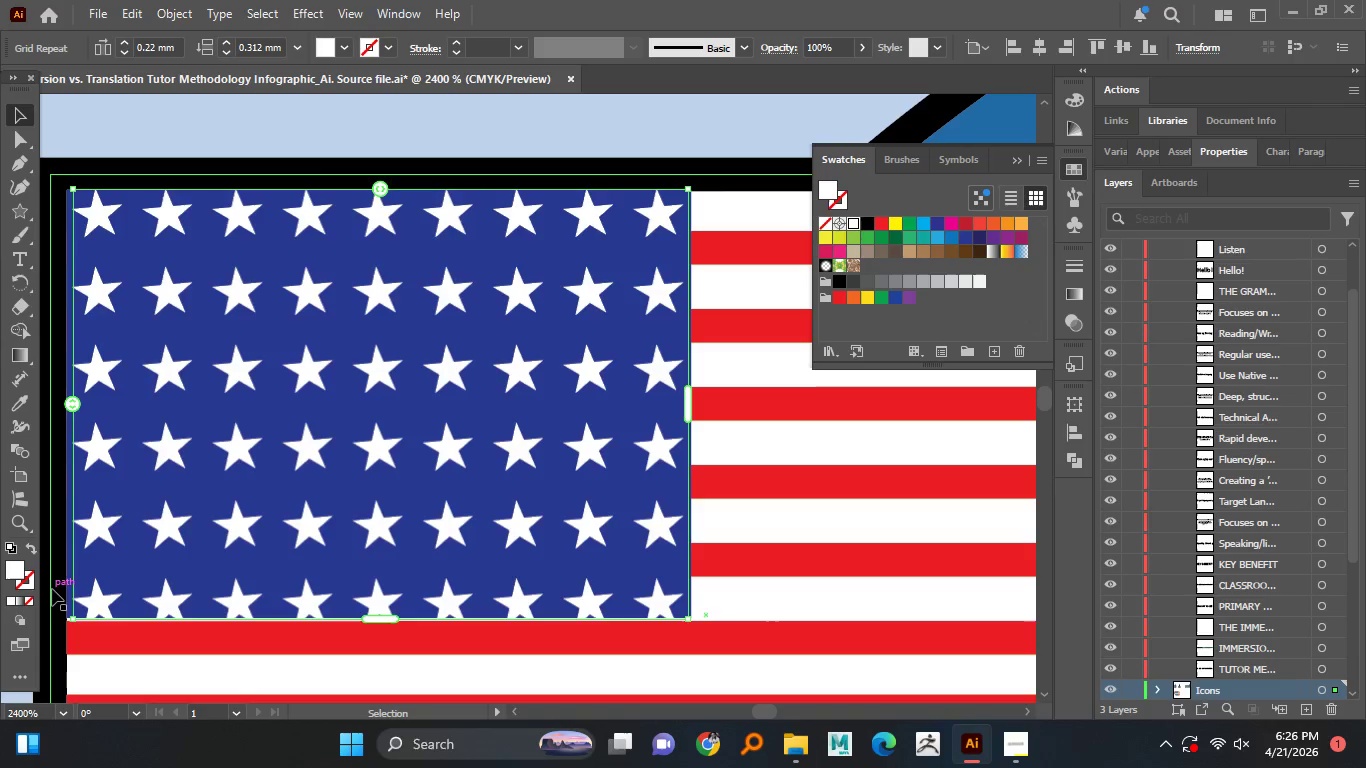 
left_click_drag(start_coordinate=[75, 405], to_coordinate=[75, 400])
 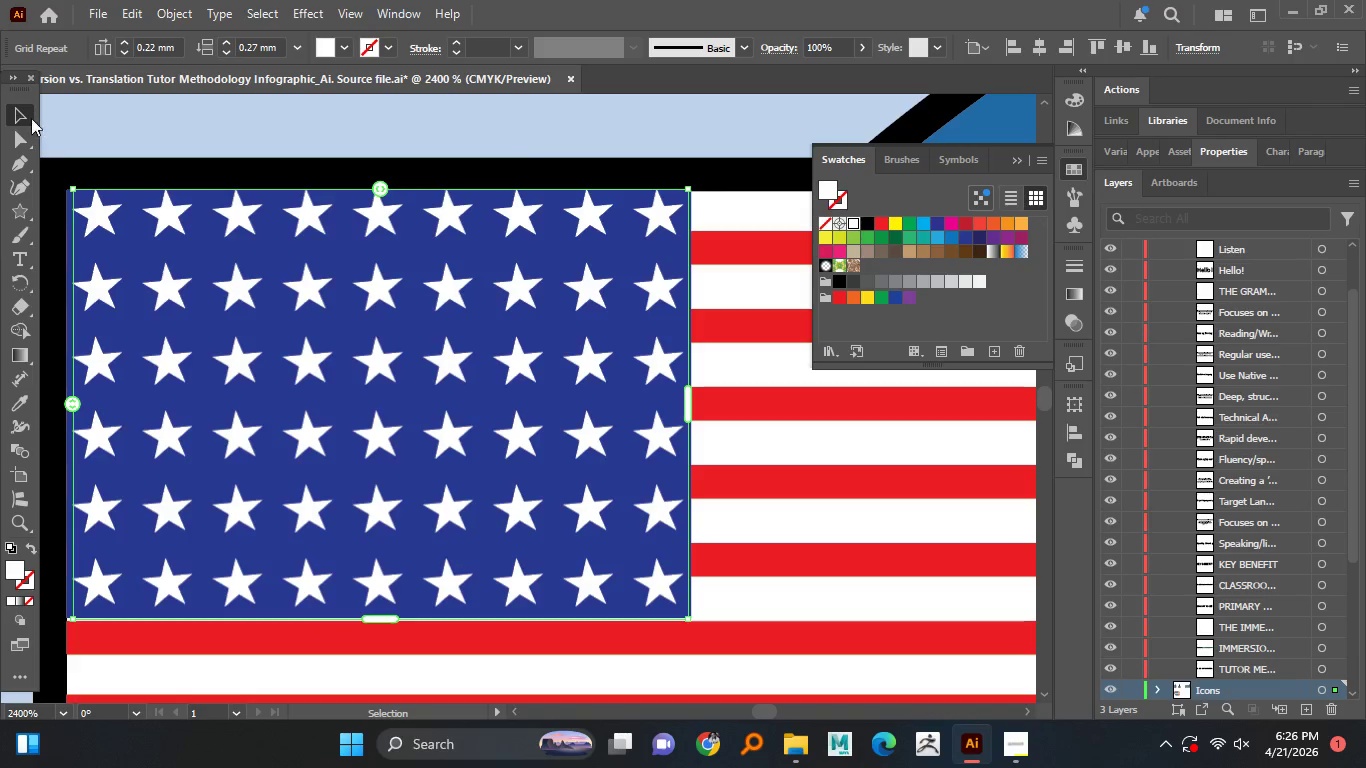 
left_click([17, 117])
 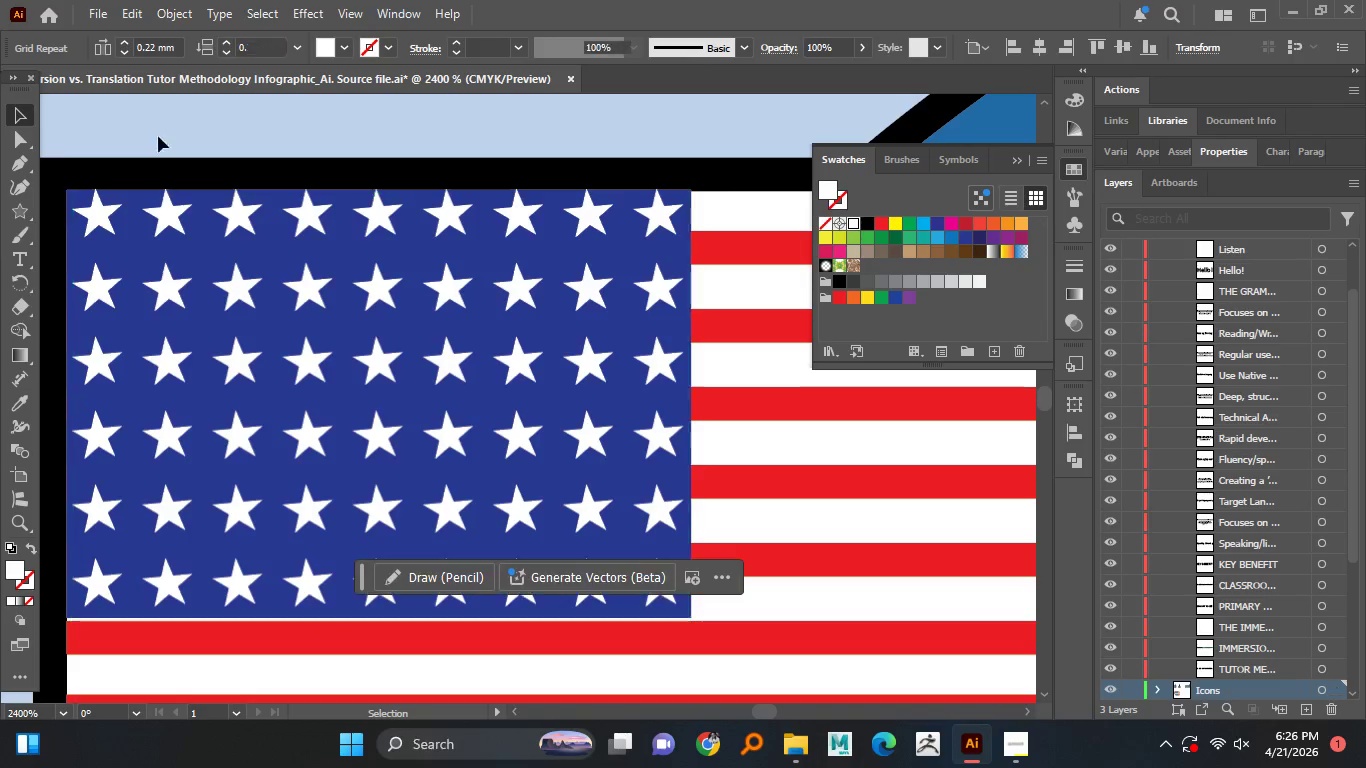 
hold_key(key=AltLeft, duration=1.52)
 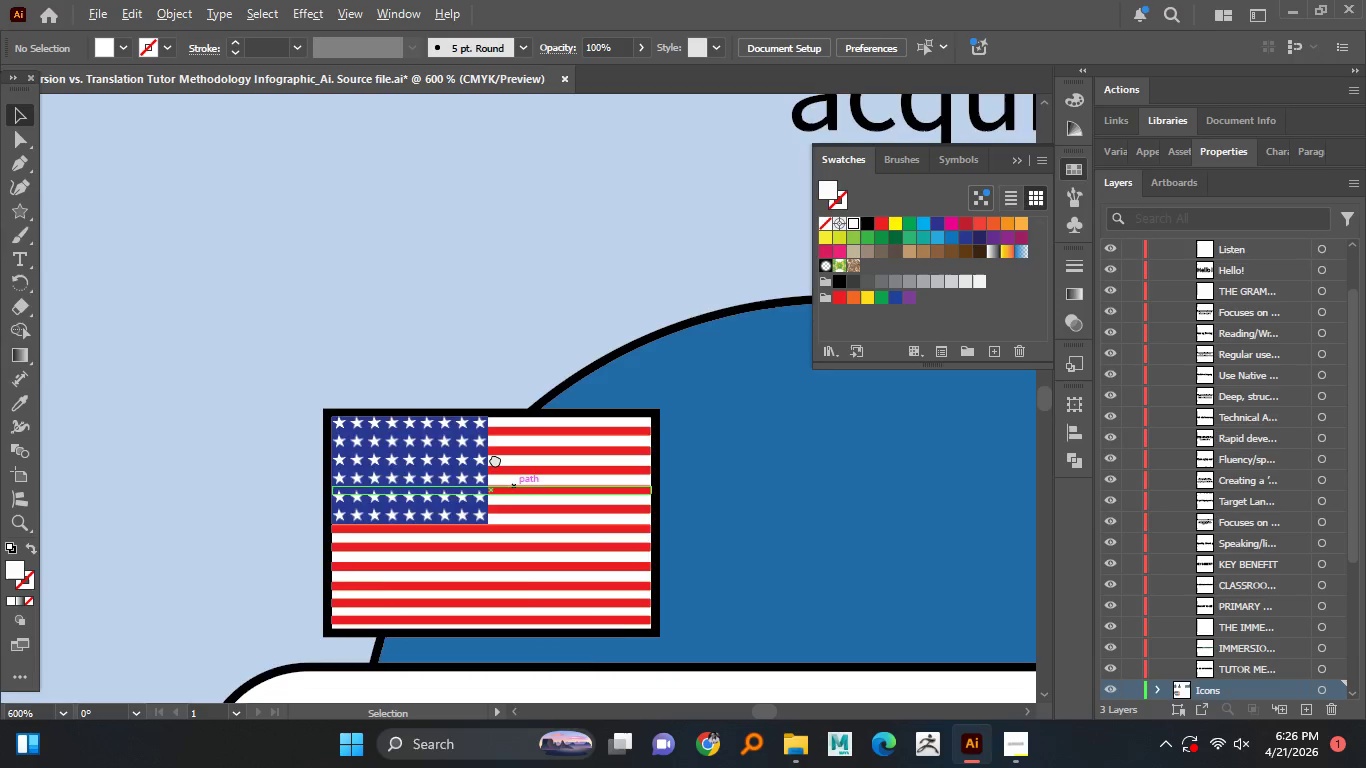 
hold_key(key=AltLeft, duration=0.88)
 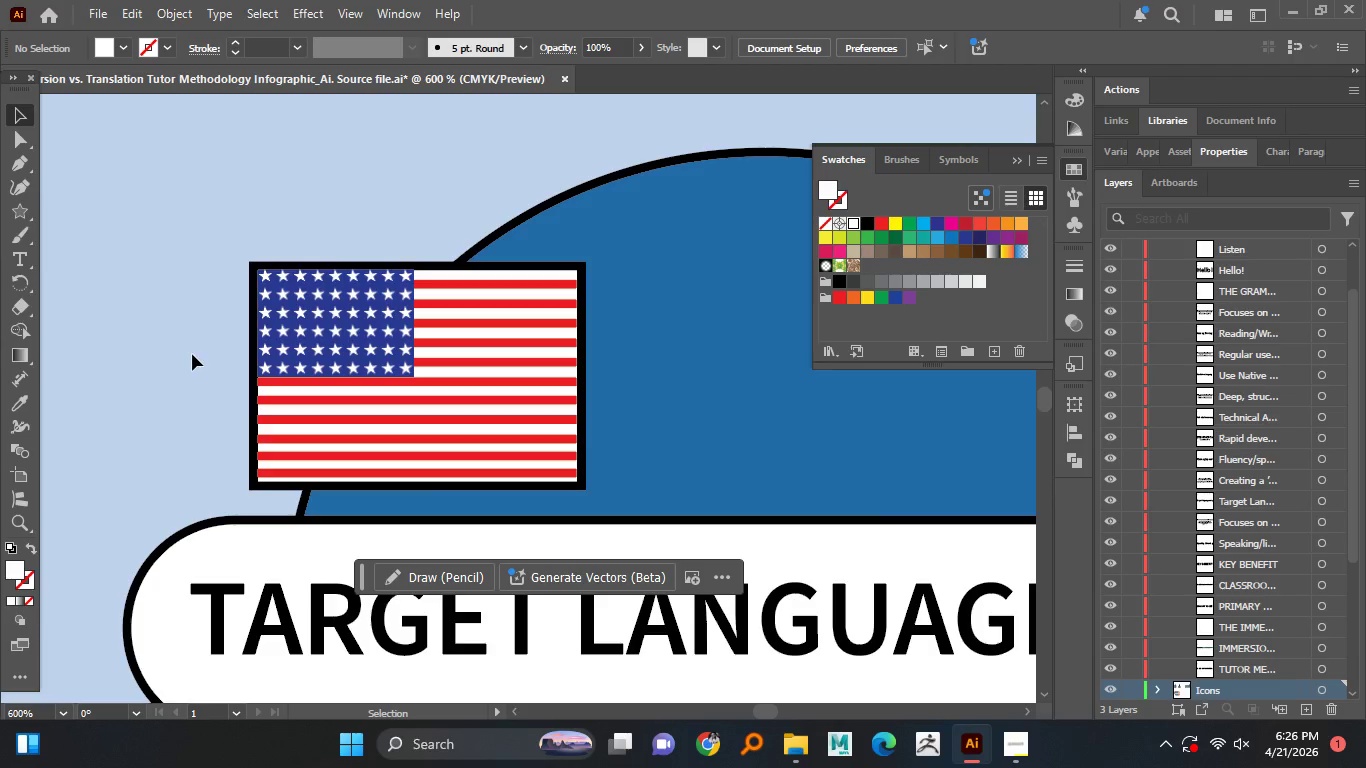 
scroll: coordinate [435, 517], scroll_direction: down, amount: 4.0
 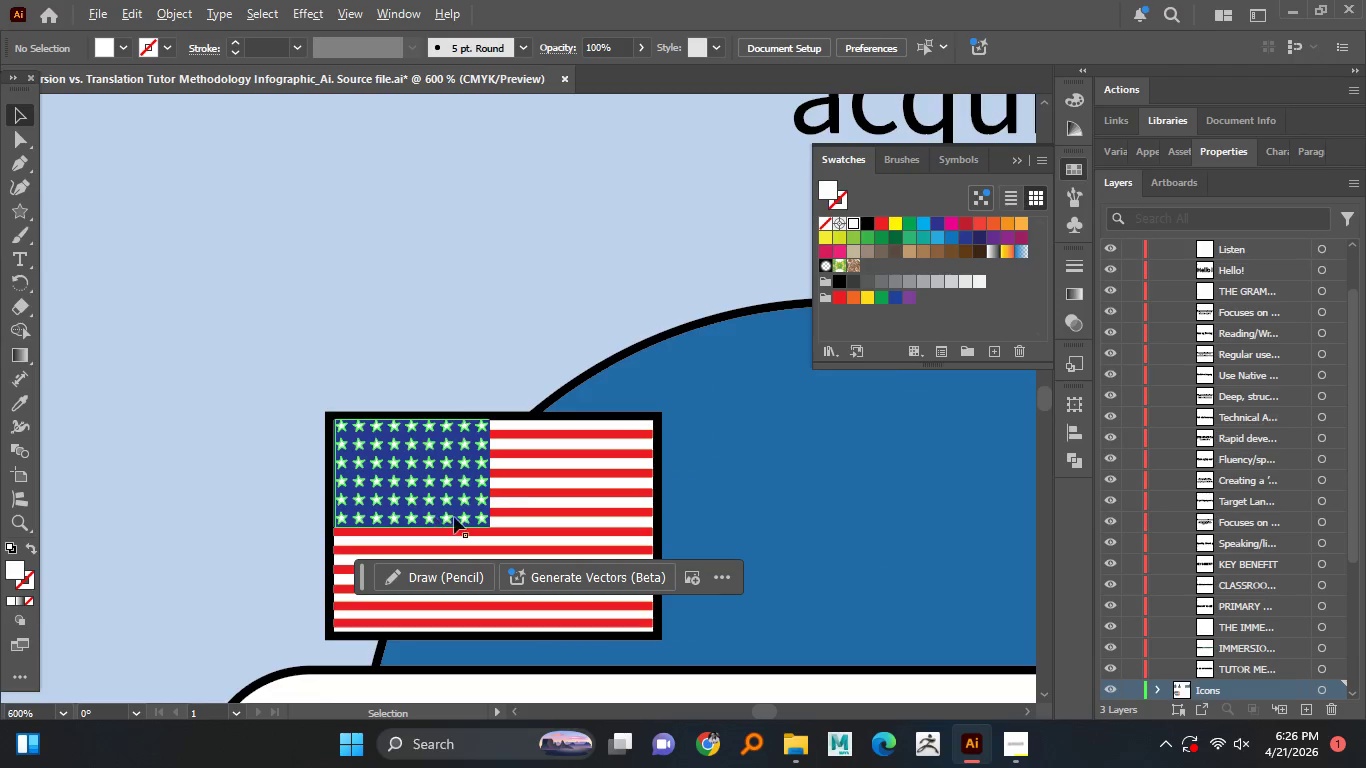 
left_click([192, 354])
 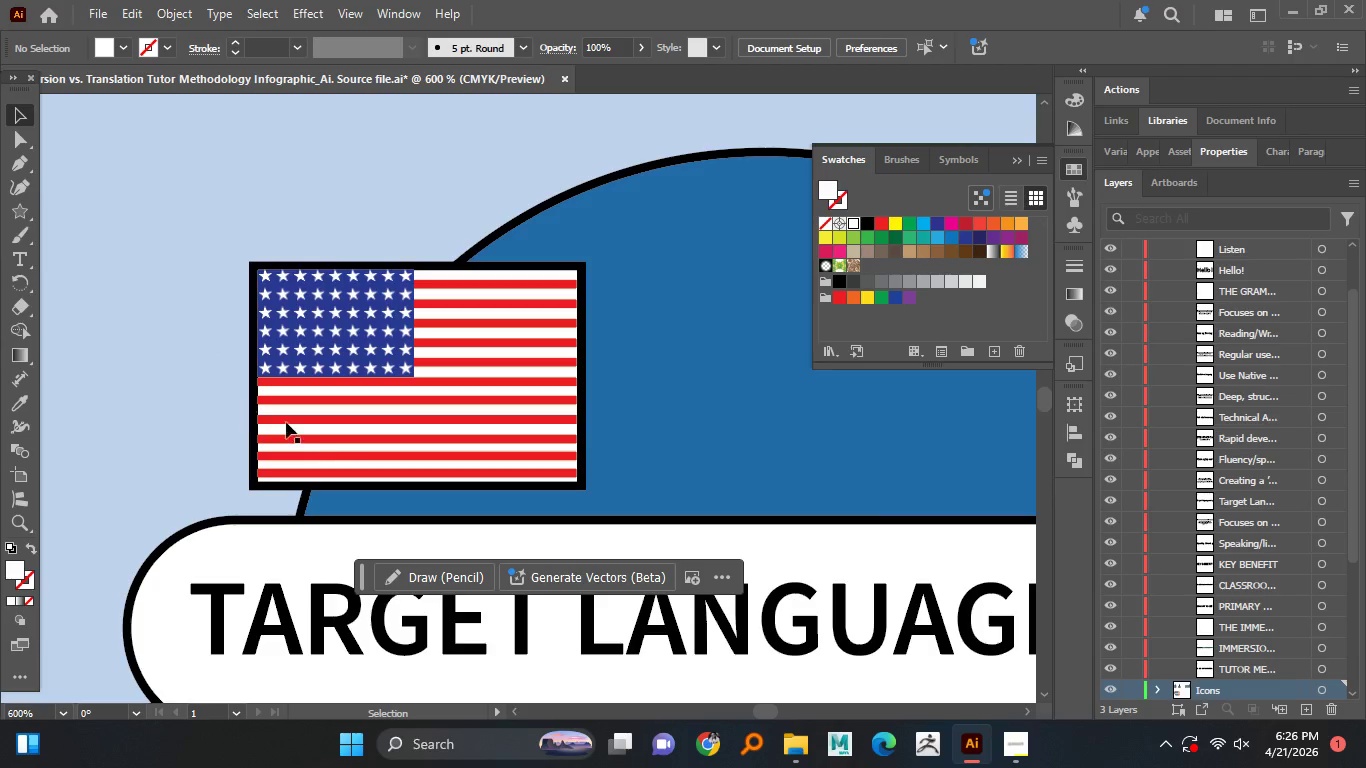 
hold_key(key=AltLeft, duration=1.53)
scroll: coordinate [367, 453], scroll_direction: down, amount: 1.0
 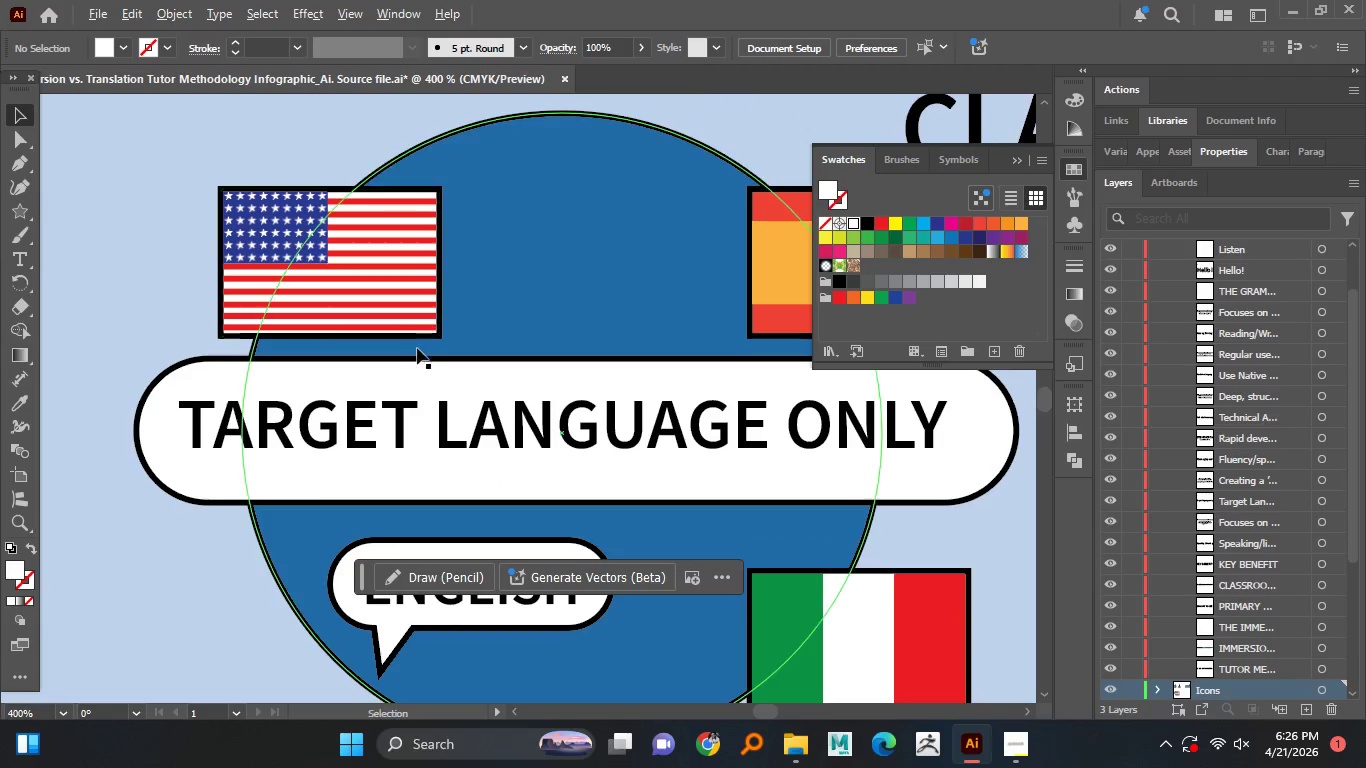 
hold_key(key=AltLeft, duration=1.5)
scroll: coordinate [452, 366], scroll_direction: down, amount: 1.0
 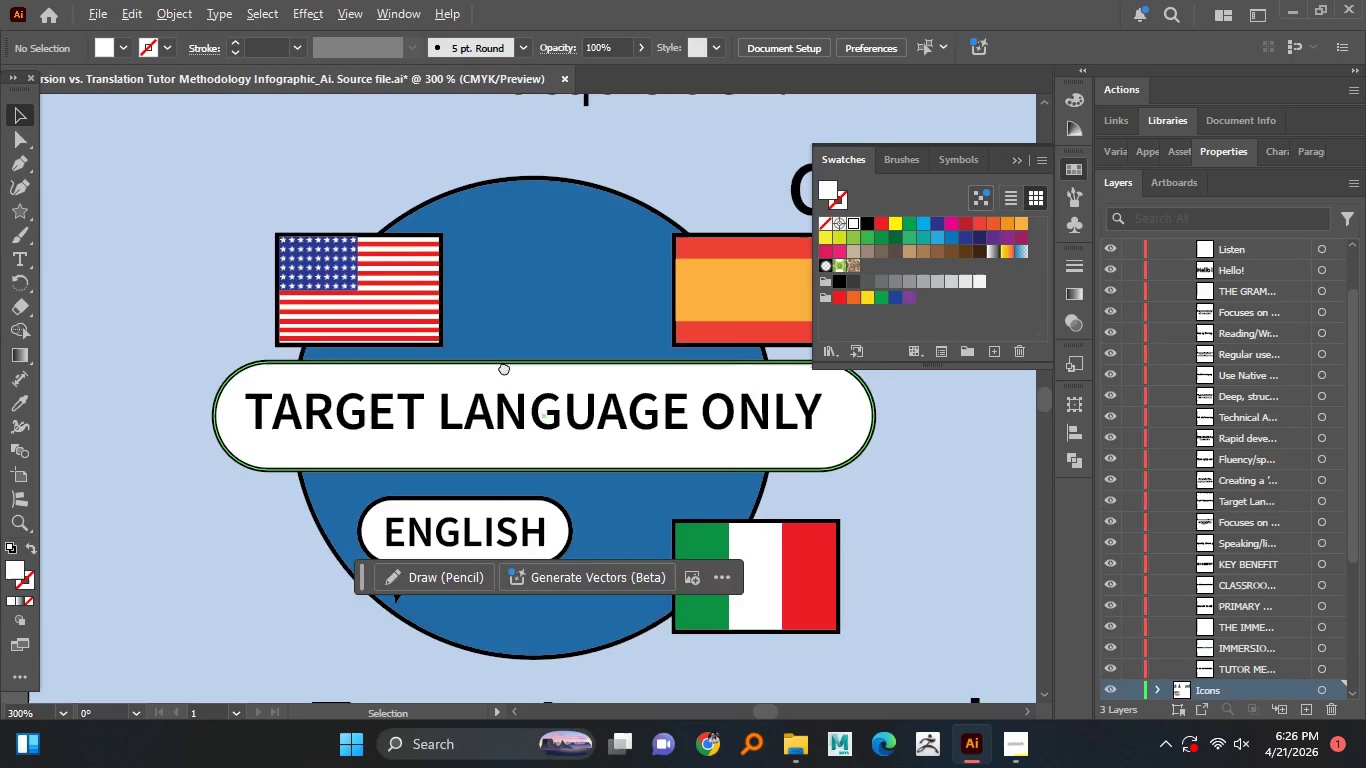 
hold_key(key=AltLeft, duration=1.5)
 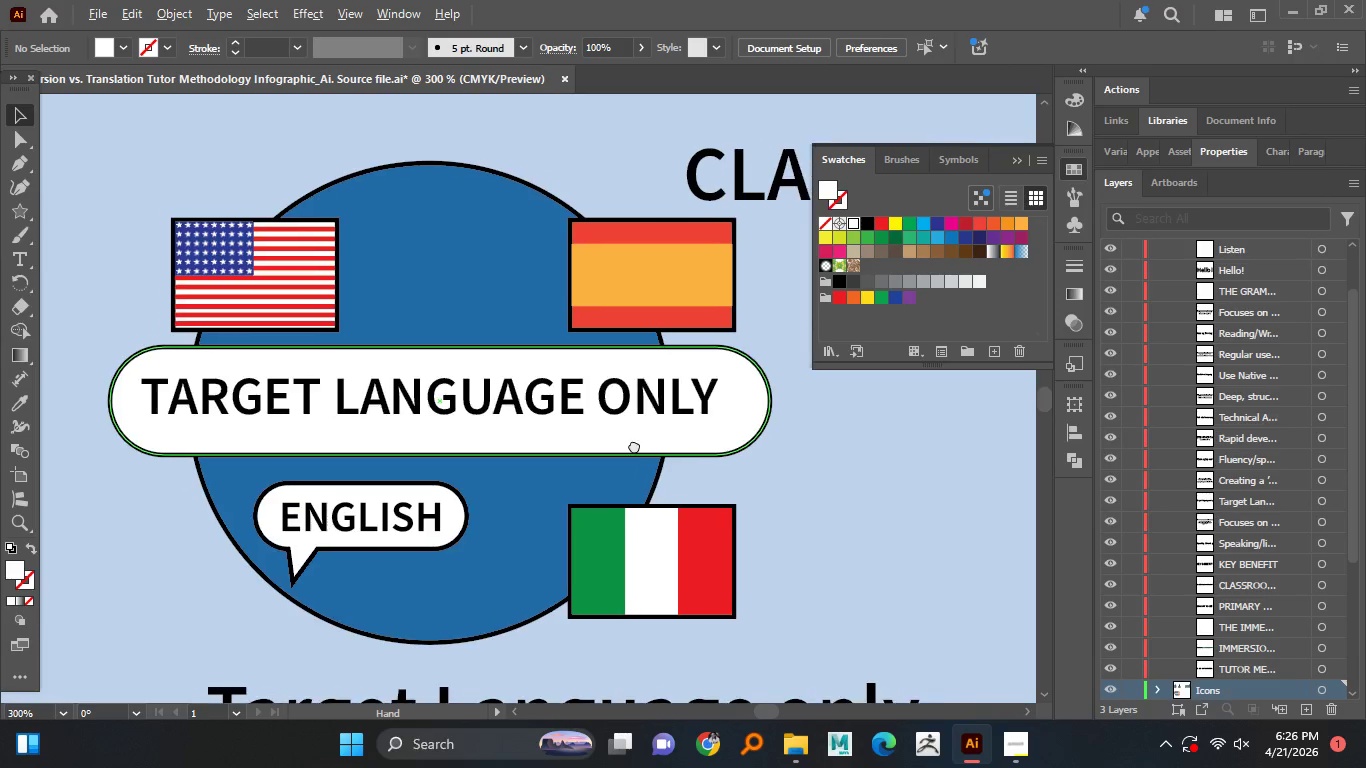 
hold_key(key=AltLeft, duration=0.91)
 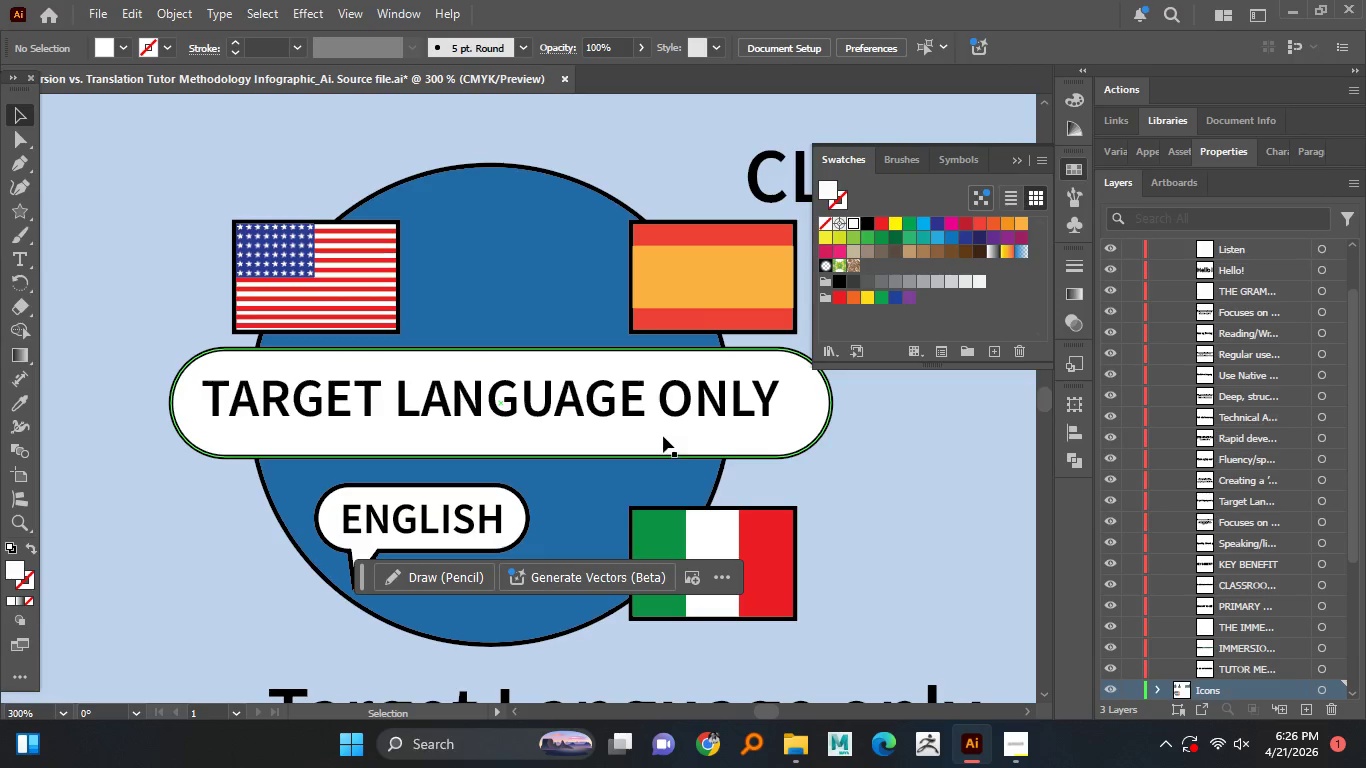 
key(Control+S)
 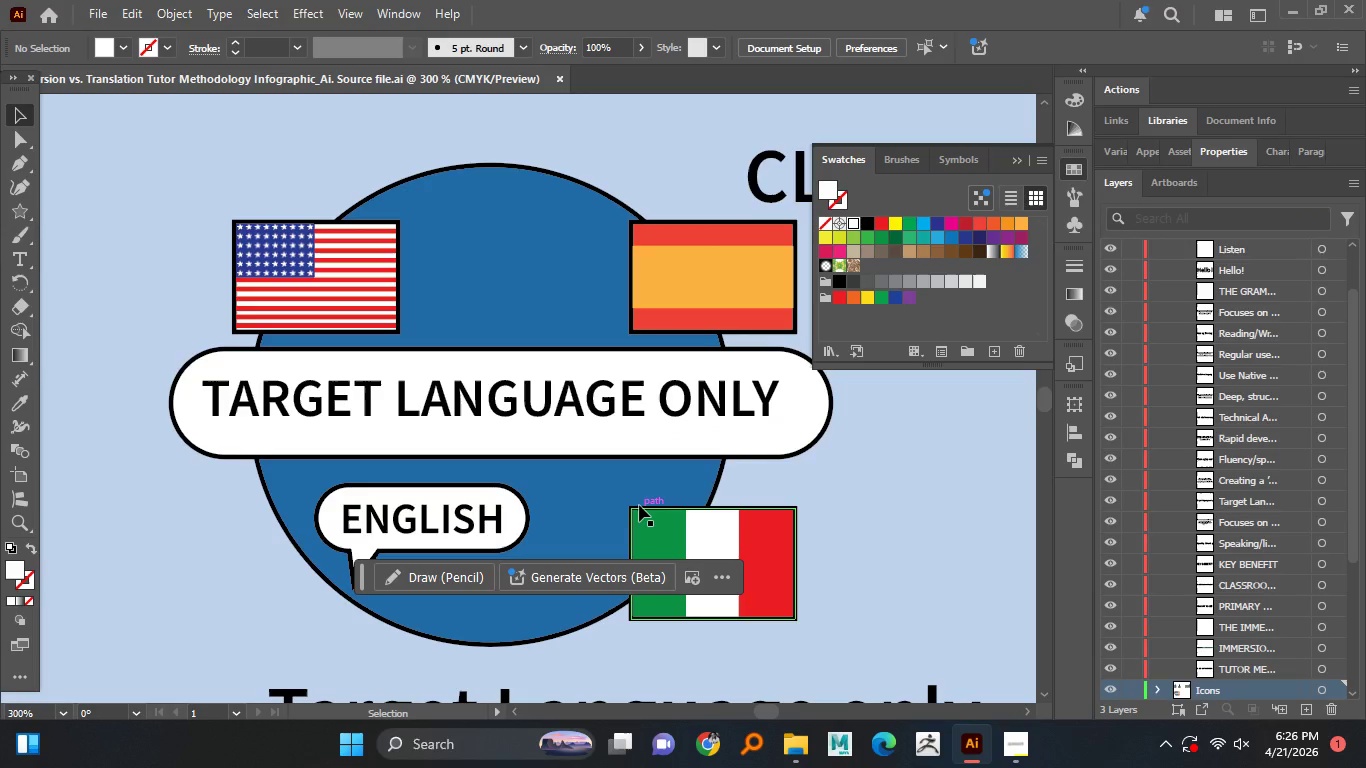 
wait(26.34)
 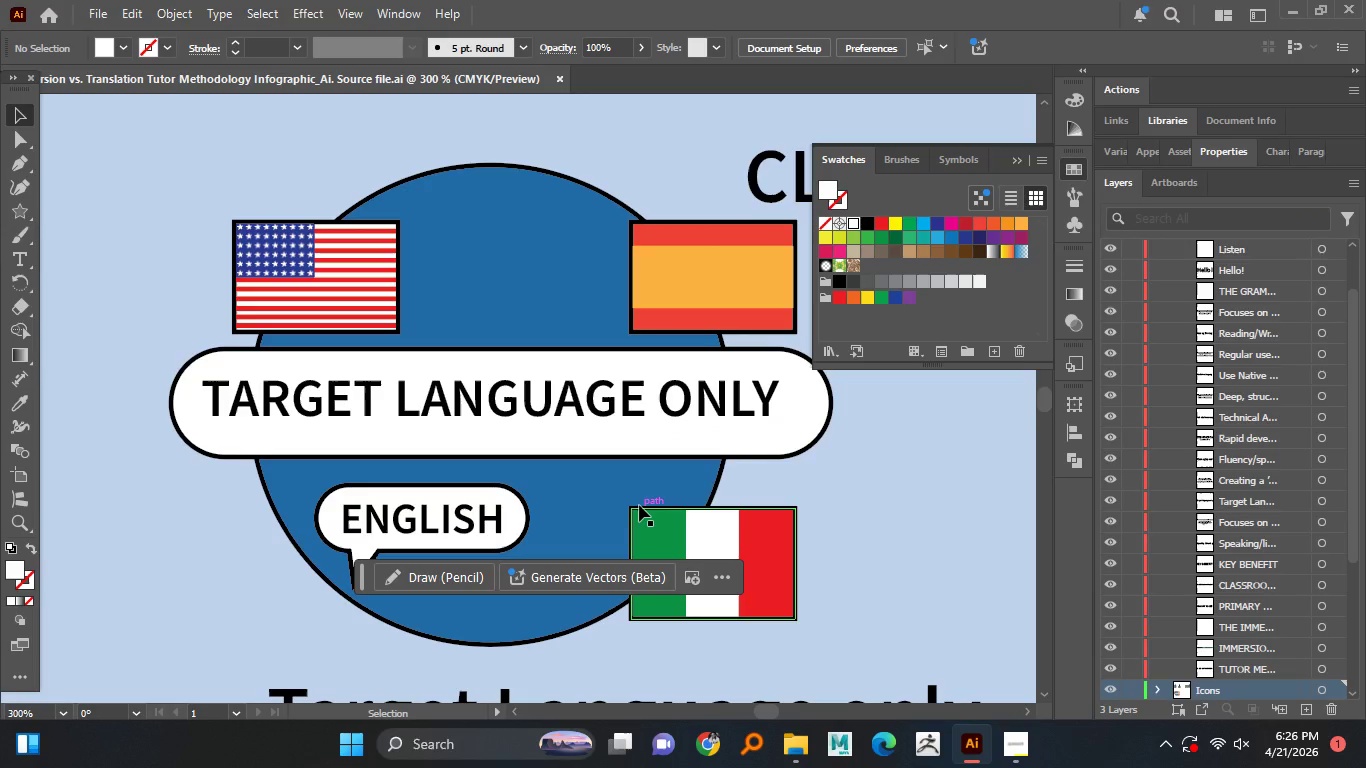 
left_click([852, 485])
 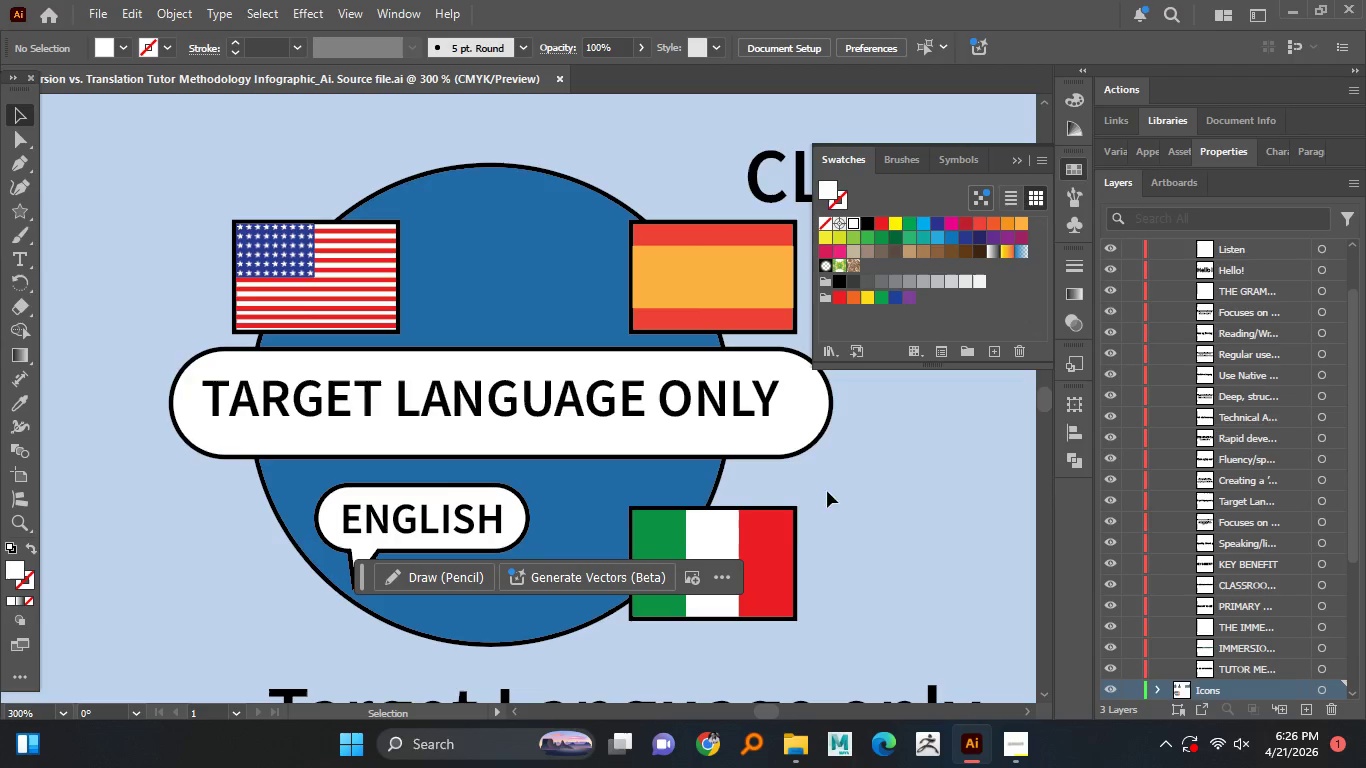 
left_click_drag(start_coordinate=[827, 491], to_coordinate=[777, 558])
 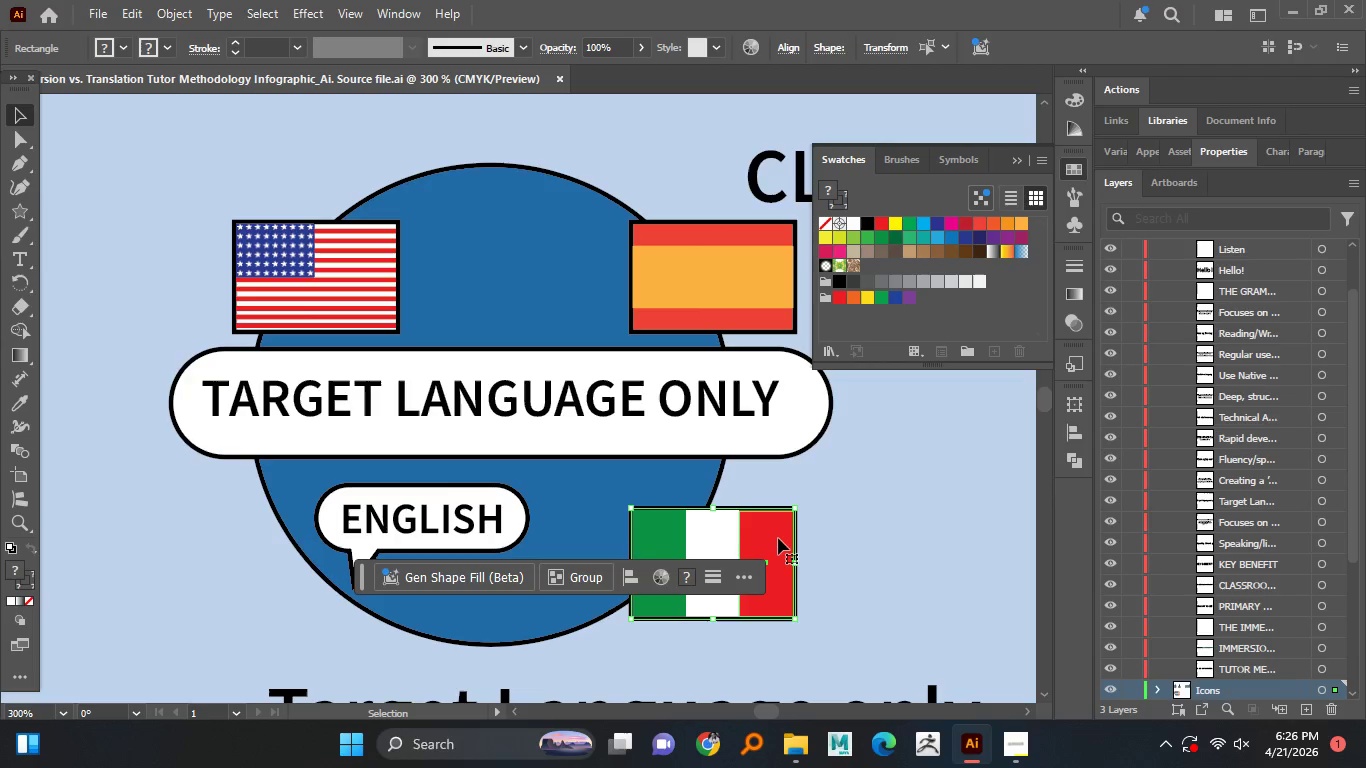 
hold_key(key=AltLeft, duration=2.03)
left_click_drag(start_coordinate=[776, 536], to_coordinate=[522, 558])
 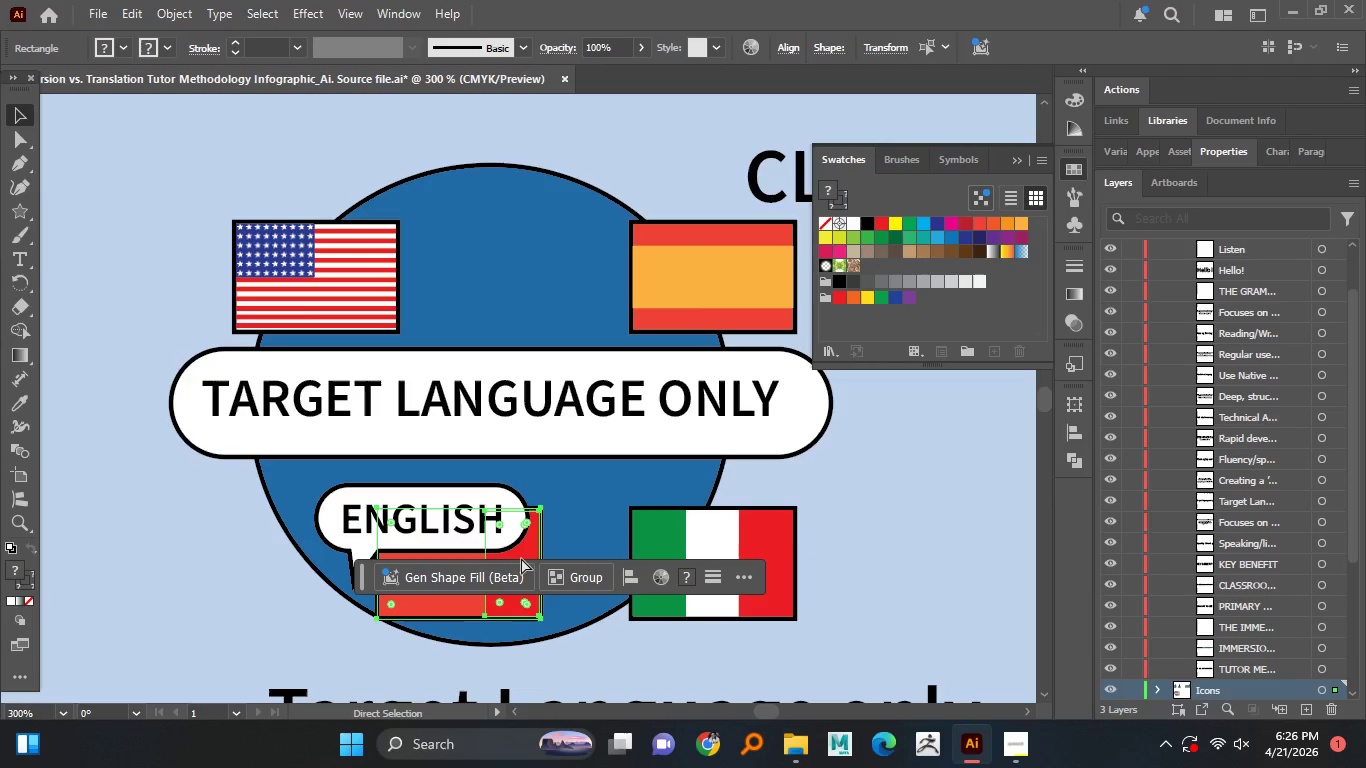 
hold_key(key=ShiftLeft, duration=1.52)
 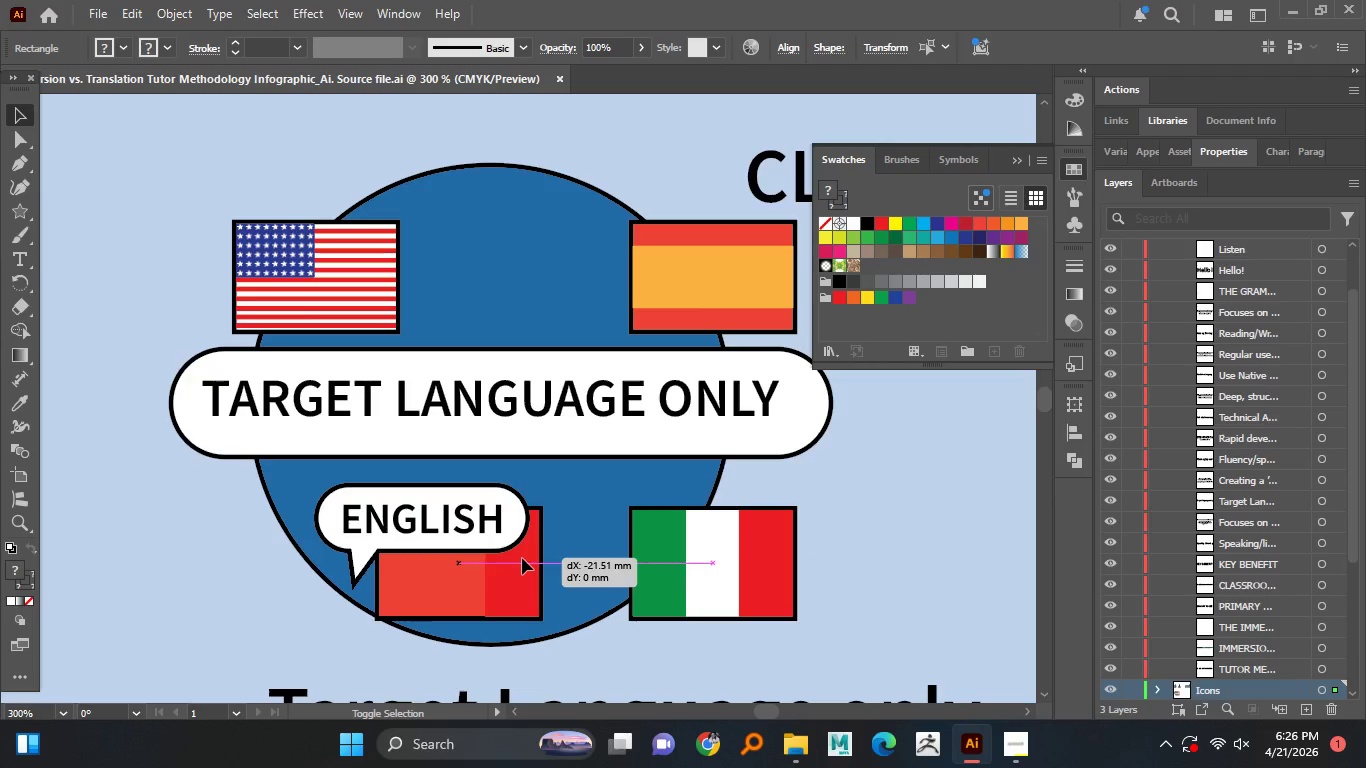 
key(Alt+Shift+ShiftLeft)
 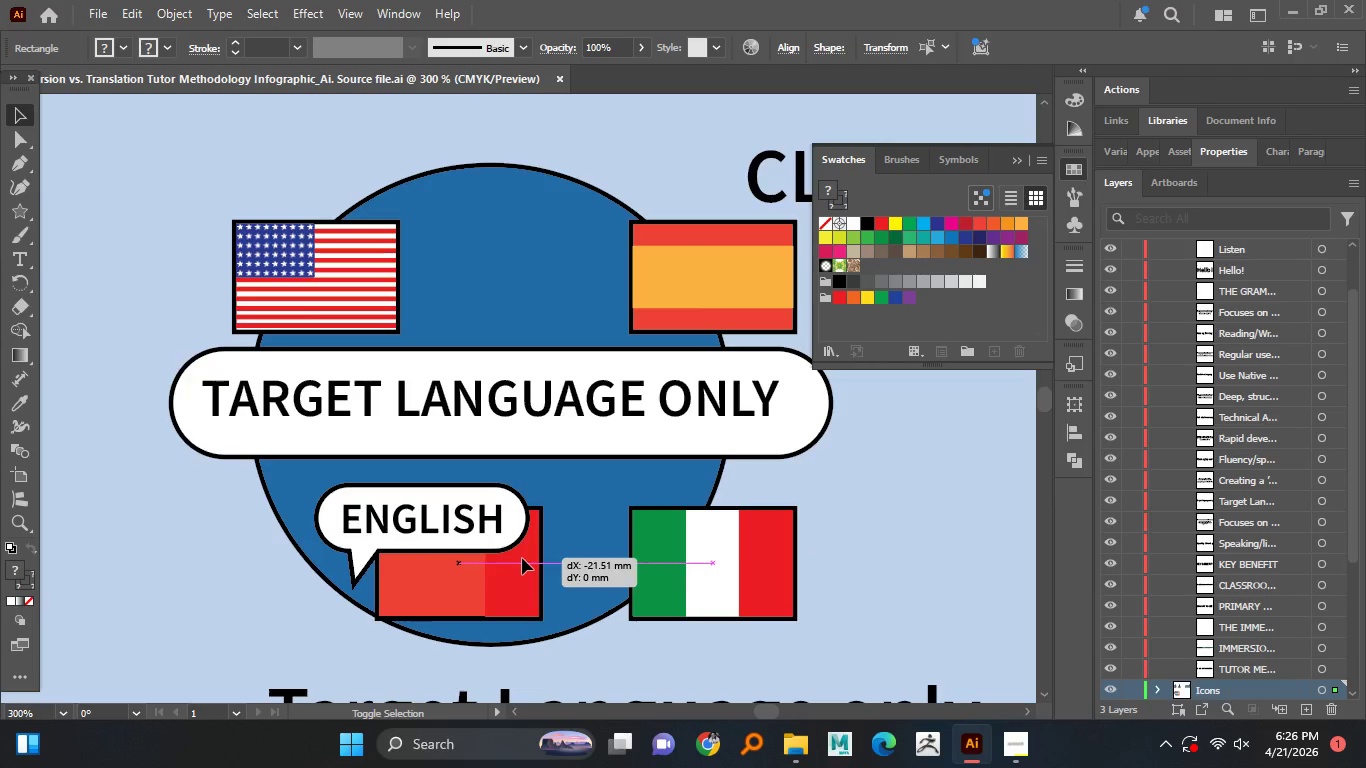 
key(Alt+Shift+ShiftLeft)
 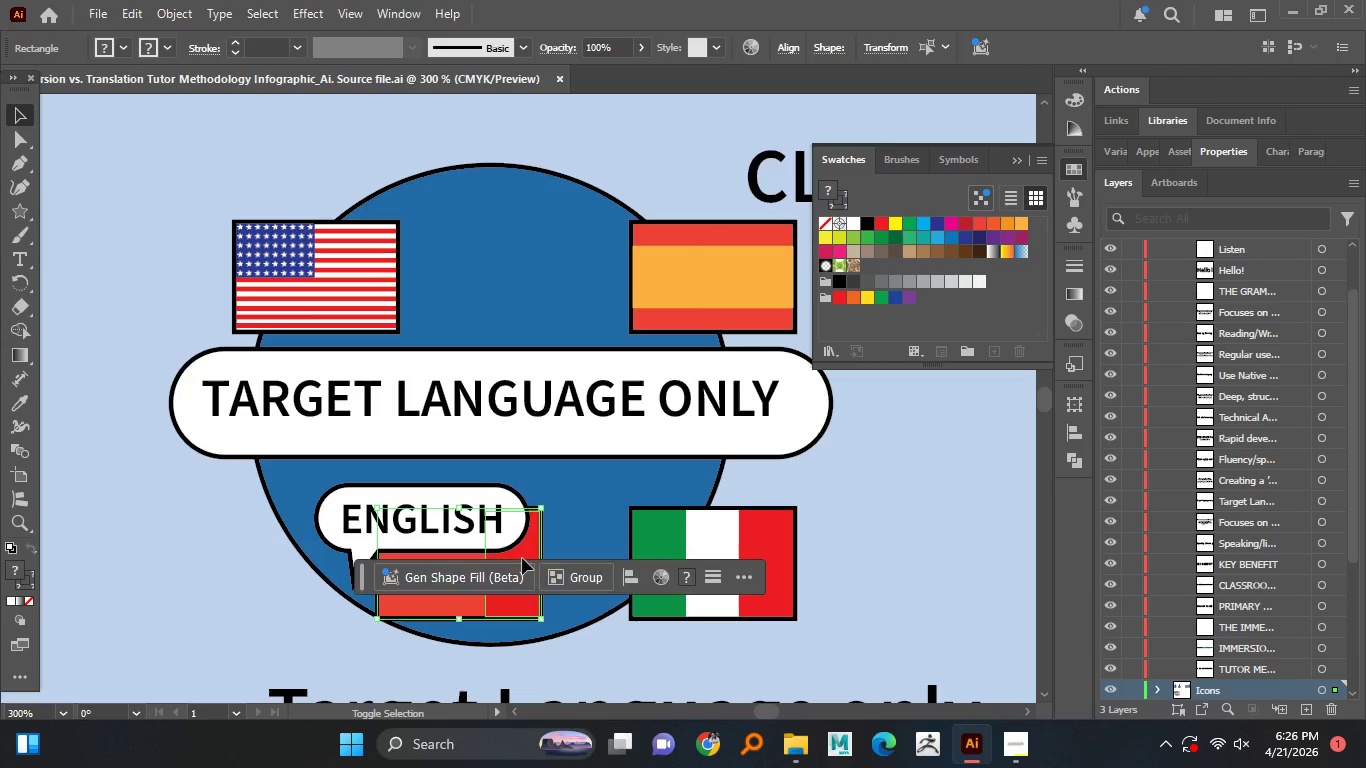 
key(Alt+Shift+ShiftLeft)
 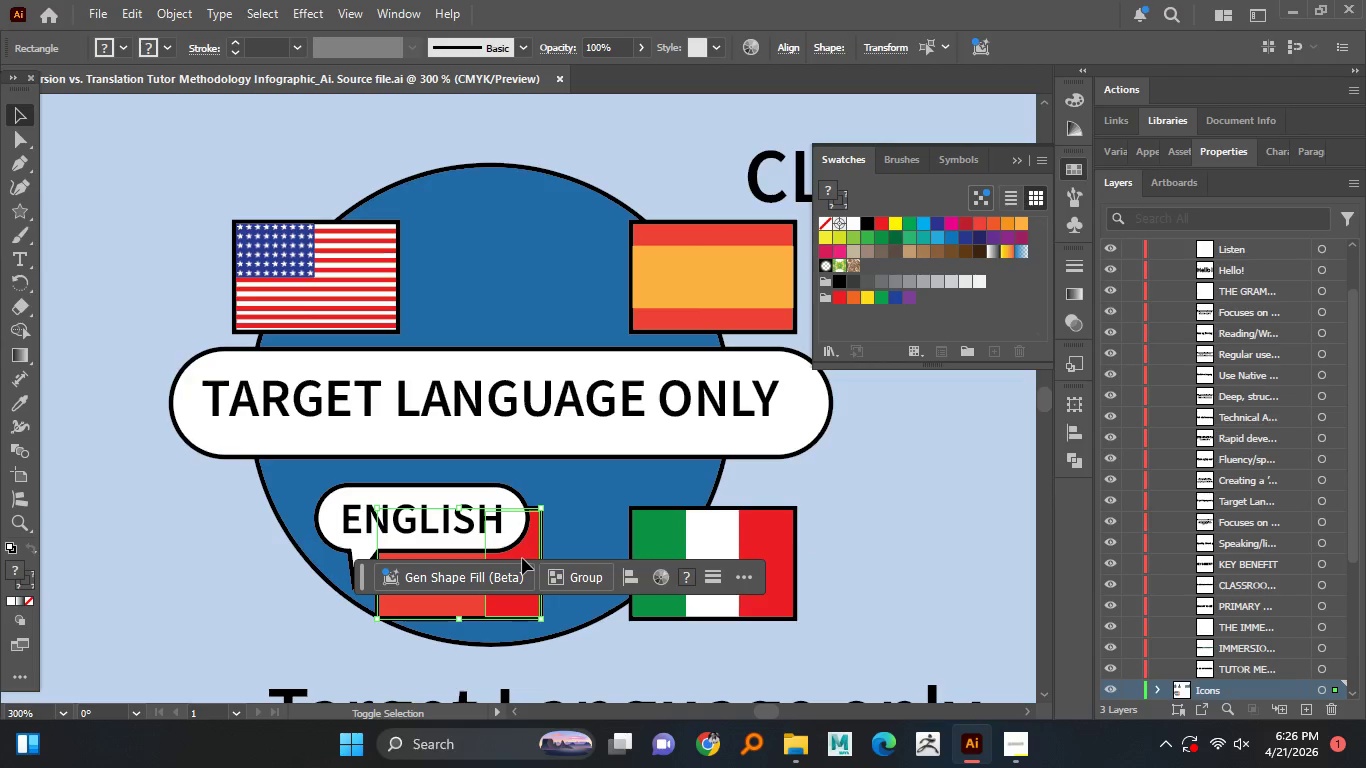 
key(Control+Z)
 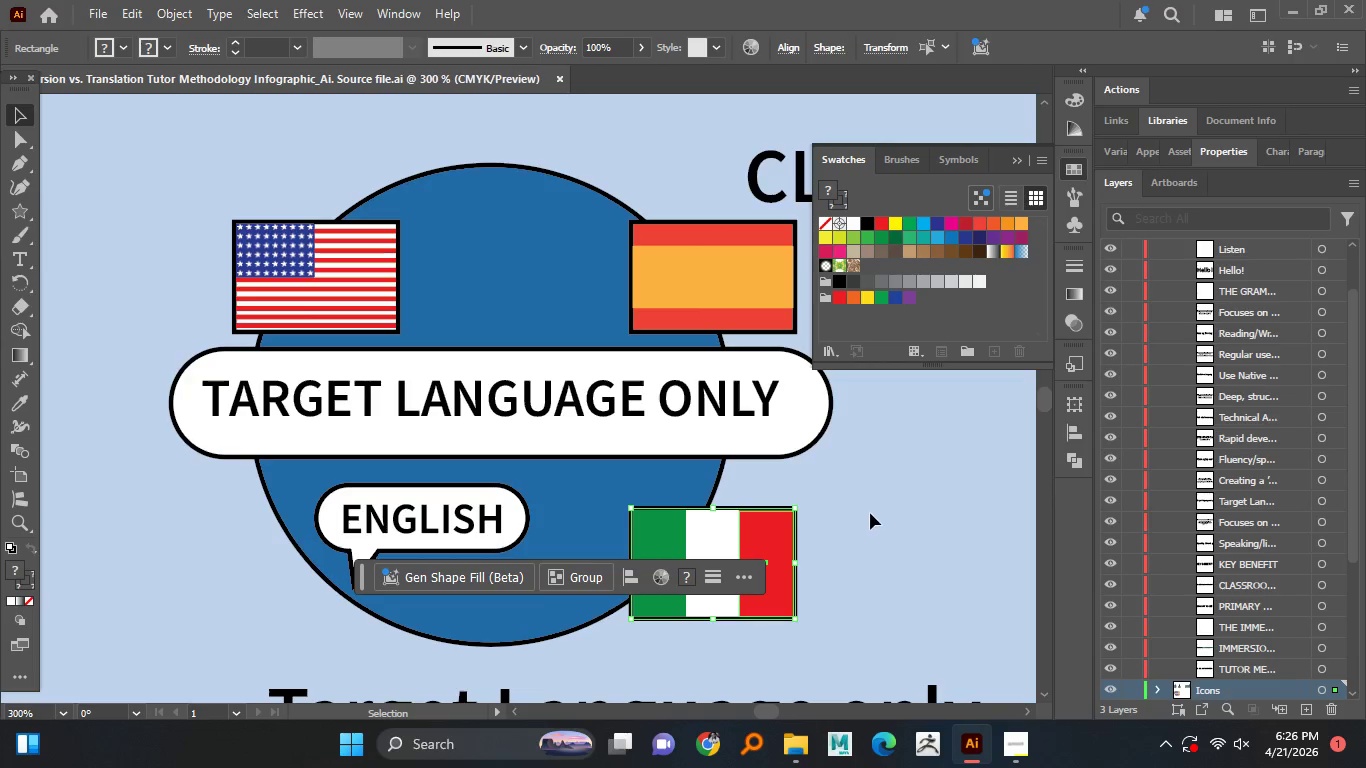 
left_click_drag(start_coordinate=[864, 513], to_coordinate=[714, 543])
 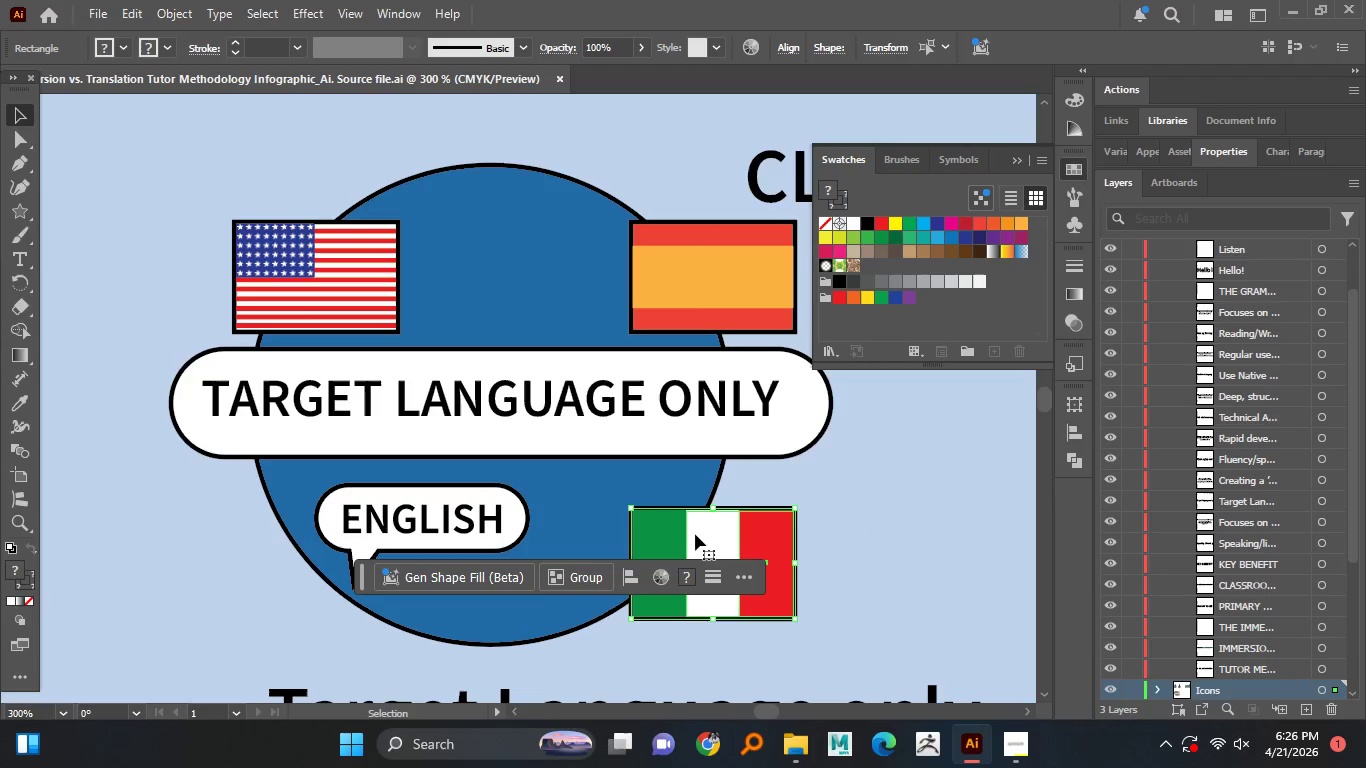 
hold_key(key=ShiftLeft, duration=1.5)
left_click([676, 532])
 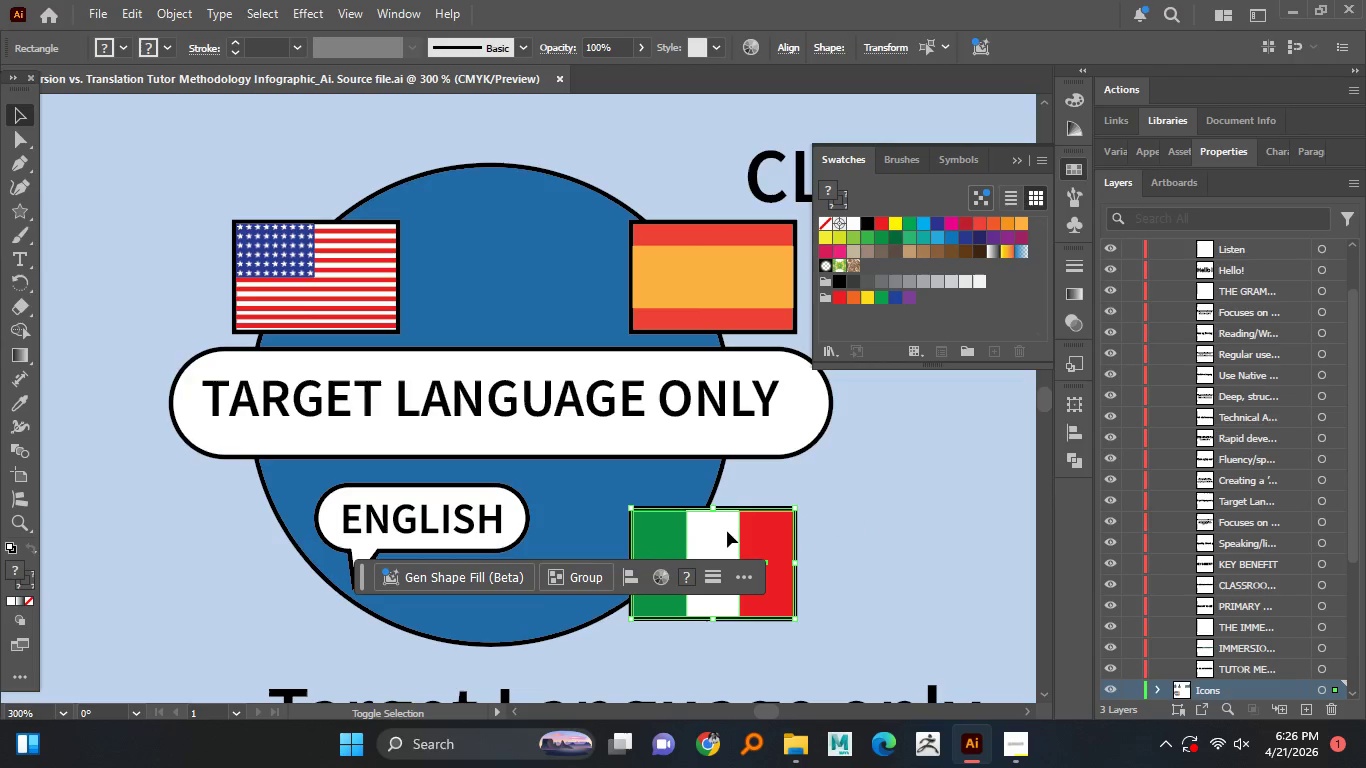 
left_click([727, 531])
 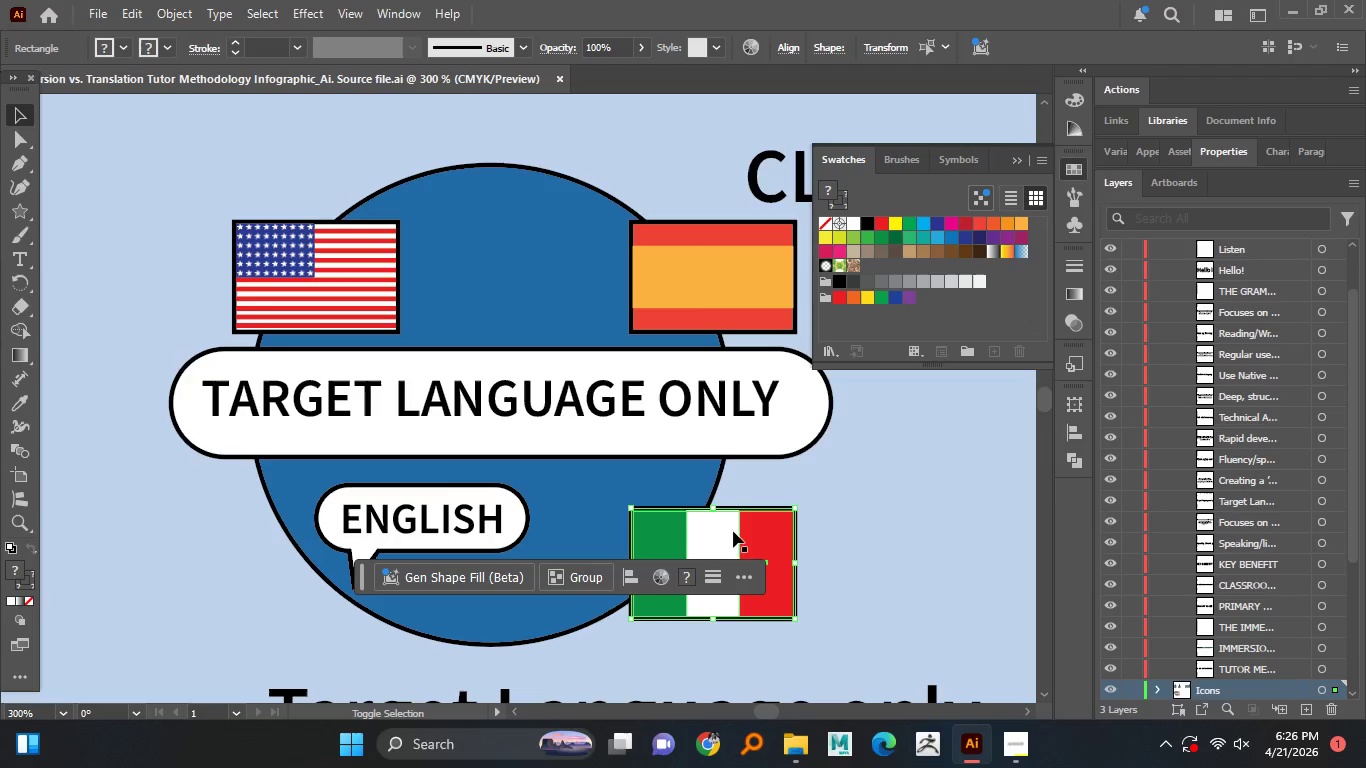 
hold_key(key=ShiftLeft, duration=0.73)
left_click([759, 532])
 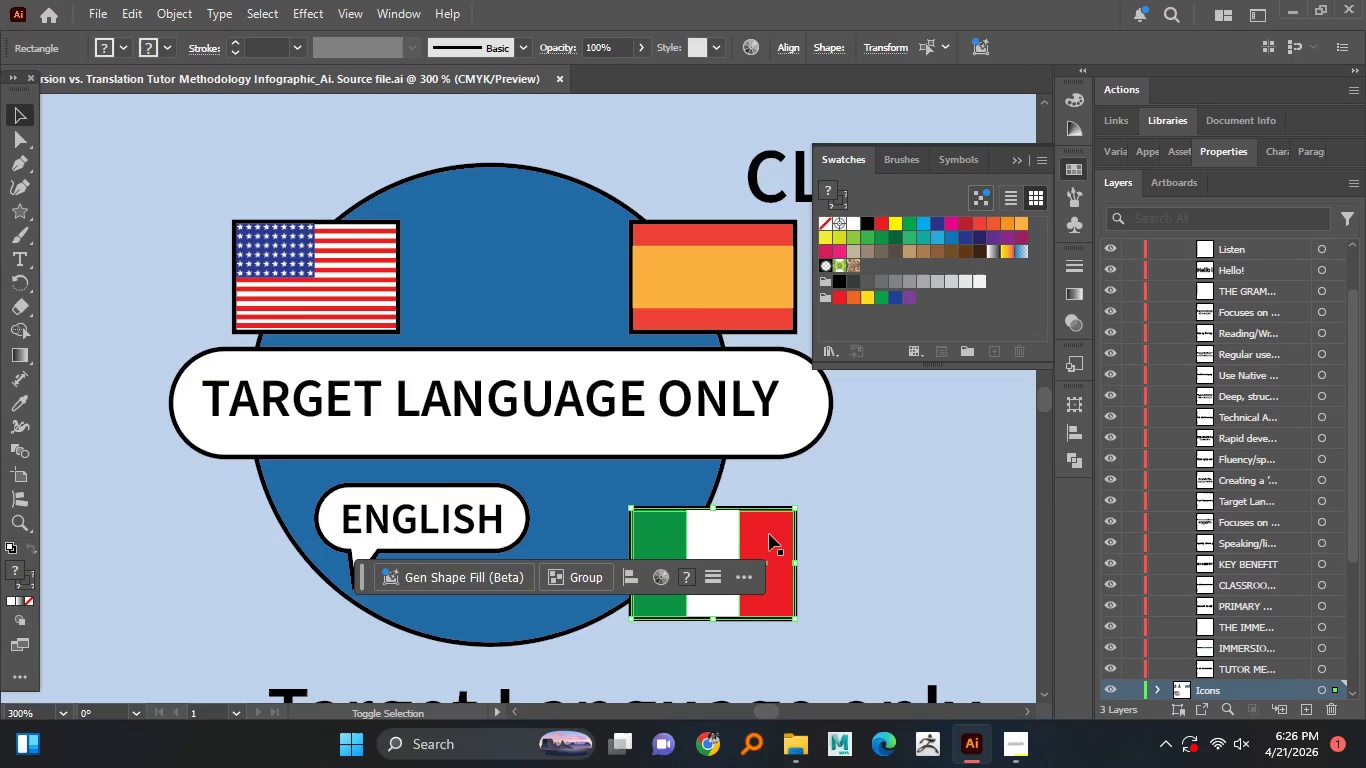 
left_click_drag(start_coordinate=[763, 535], to_coordinate=[709, 542])
 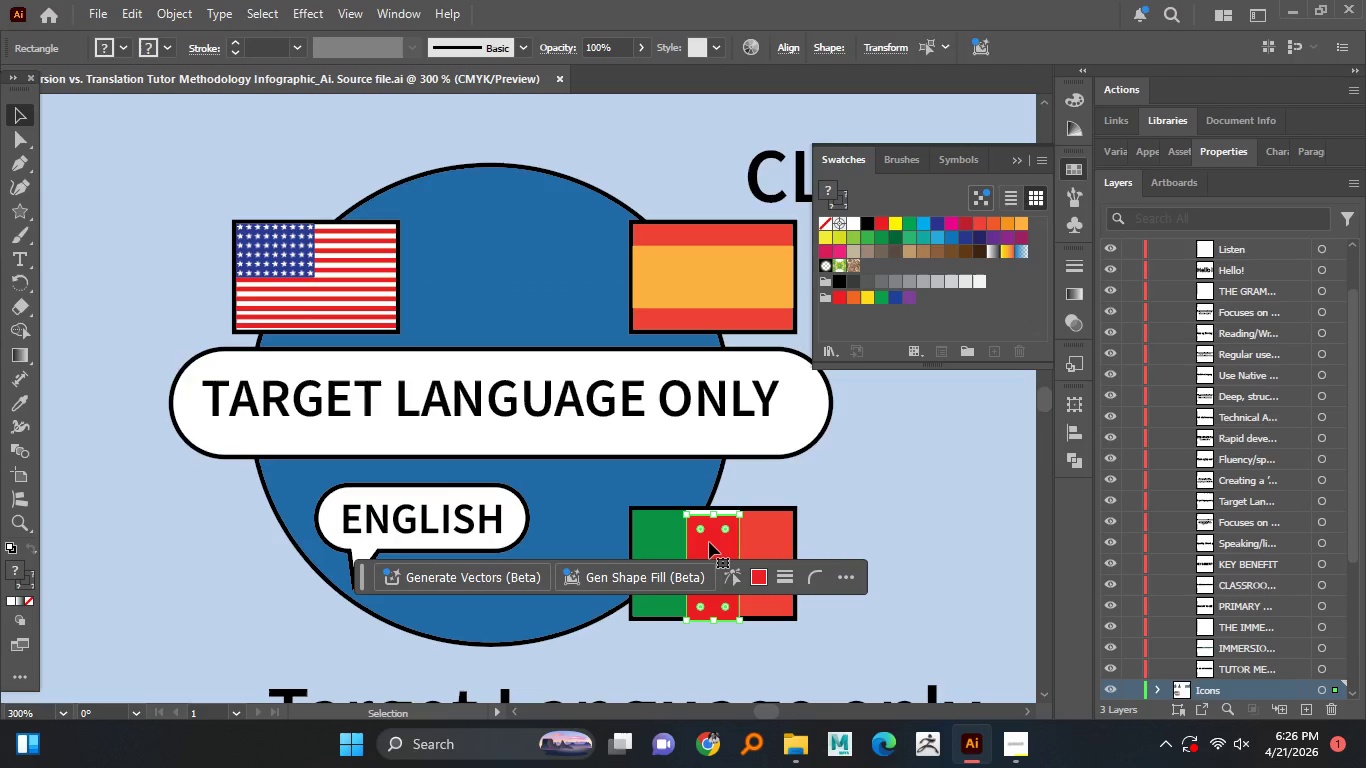 
hold_key(key=ControlLeft, duration=1.05)
 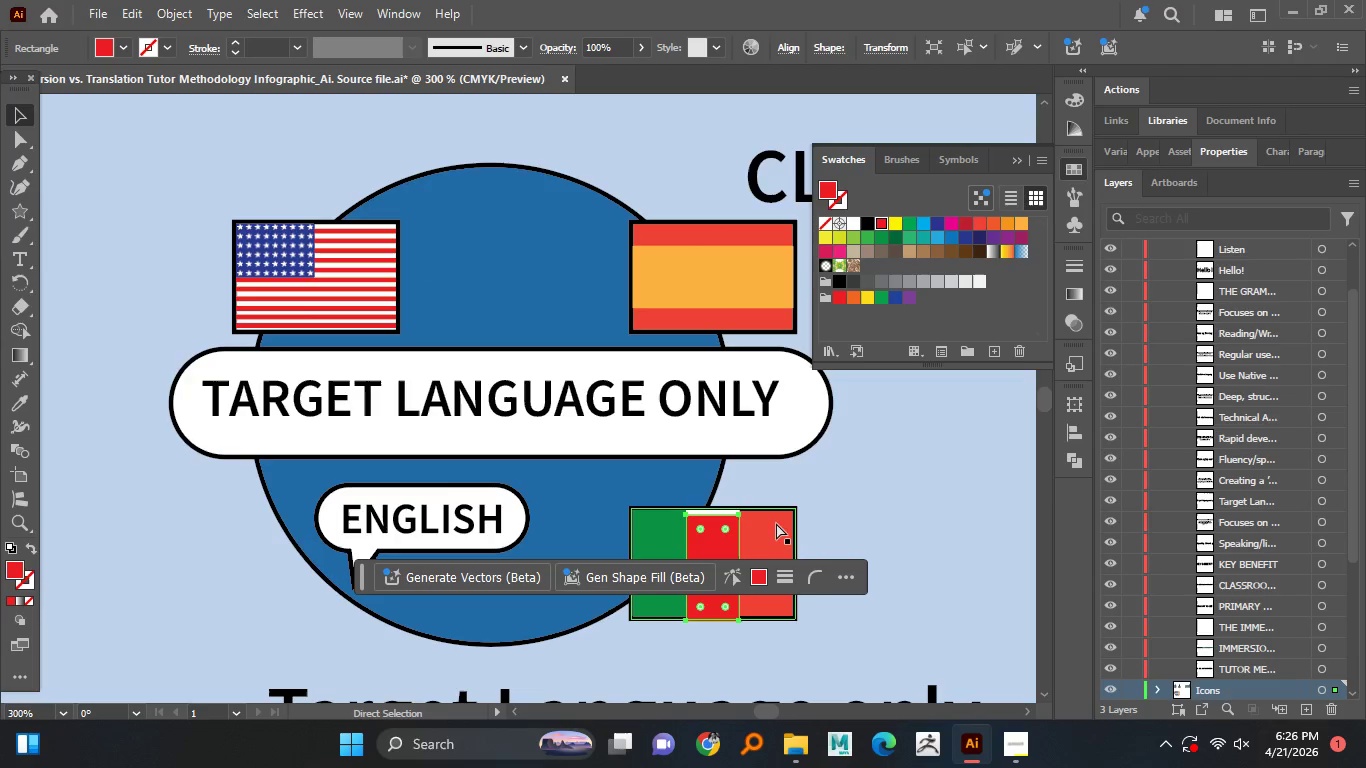 
key(Control+Z)
 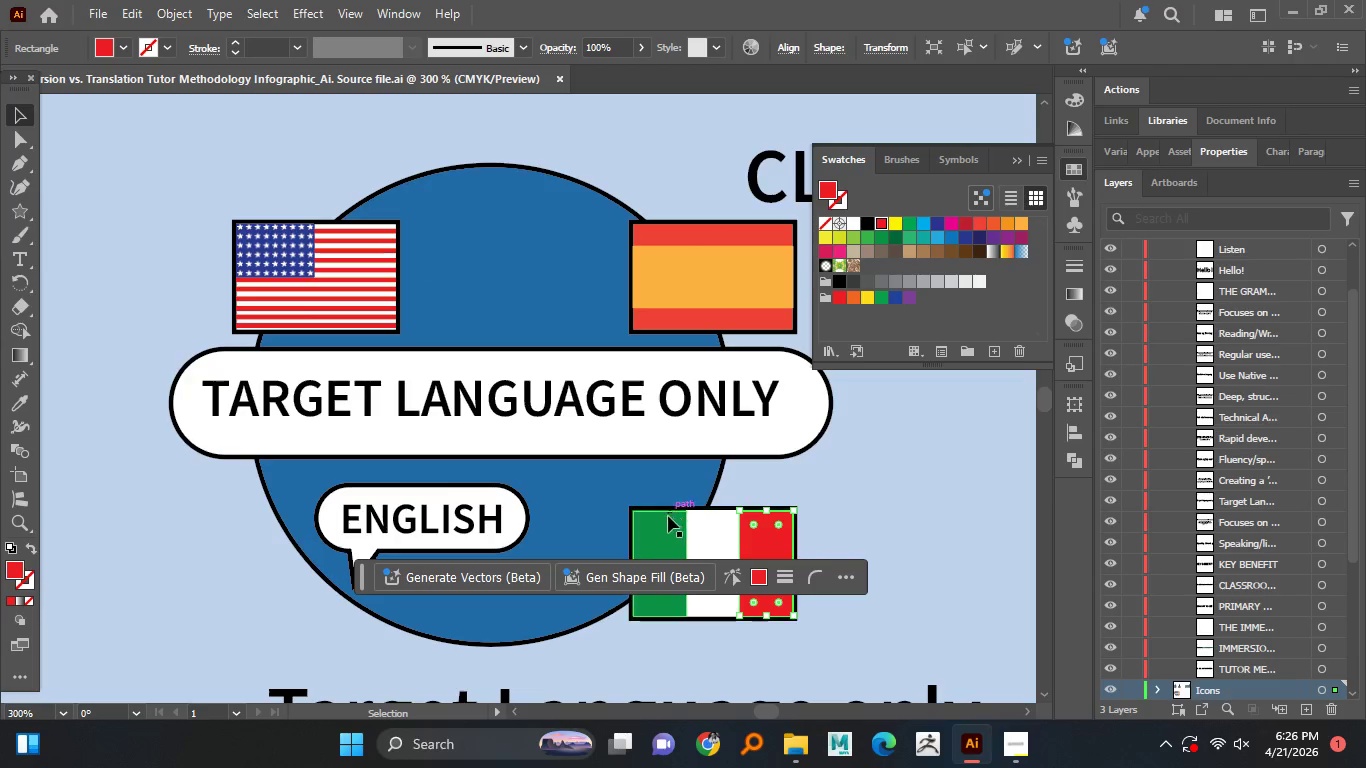 
hold_key(key=ShiftLeft, duration=1.52)
left_click([664, 520])
 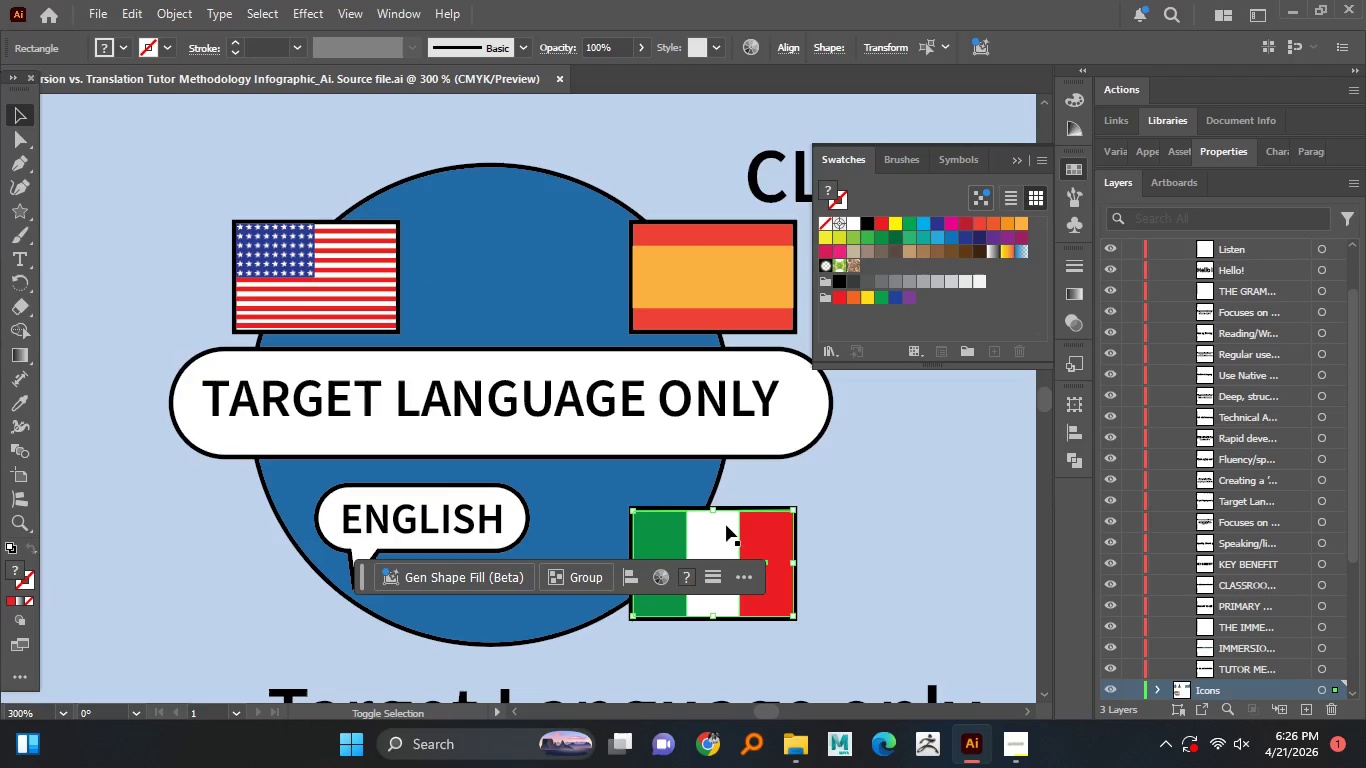 
double_click([726, 525])
 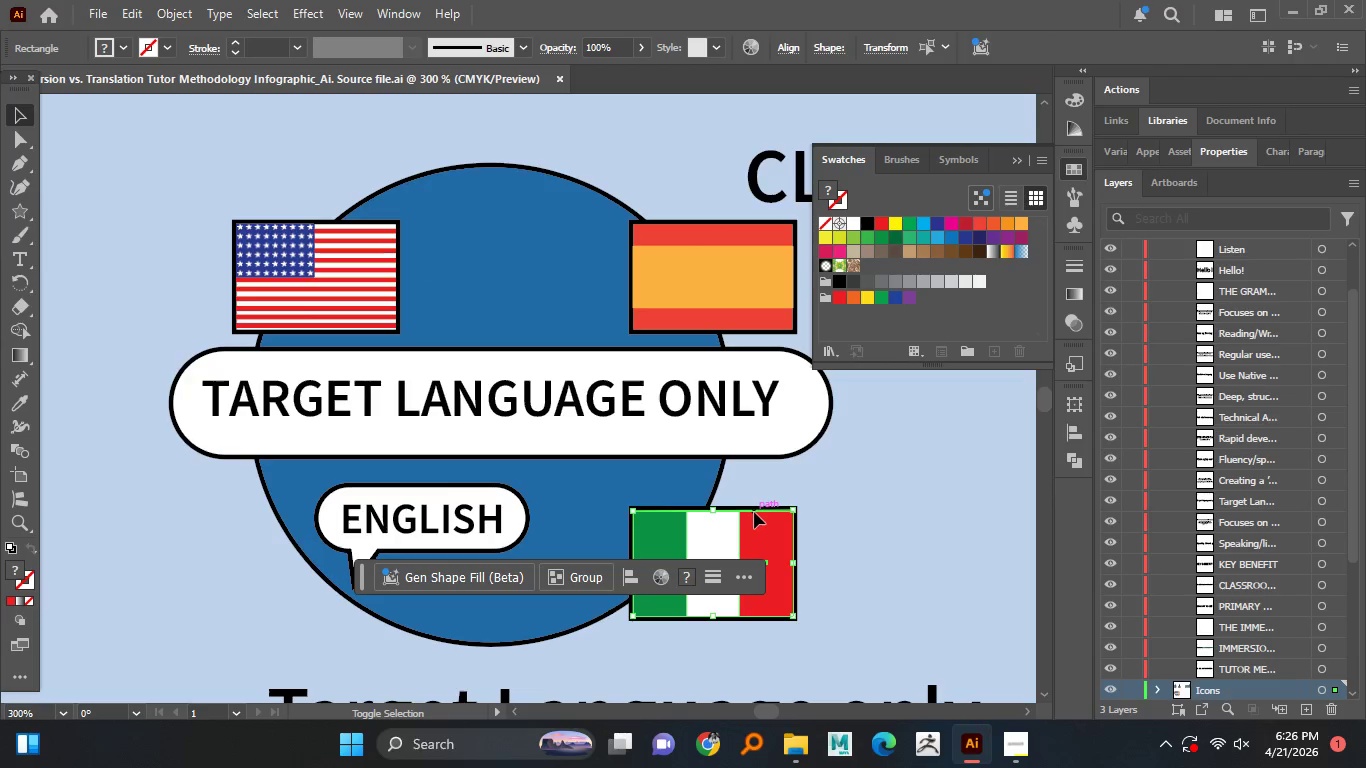 
hold_key(key=ShiftLeft, duration=1.5)
left_click([764, 509])
 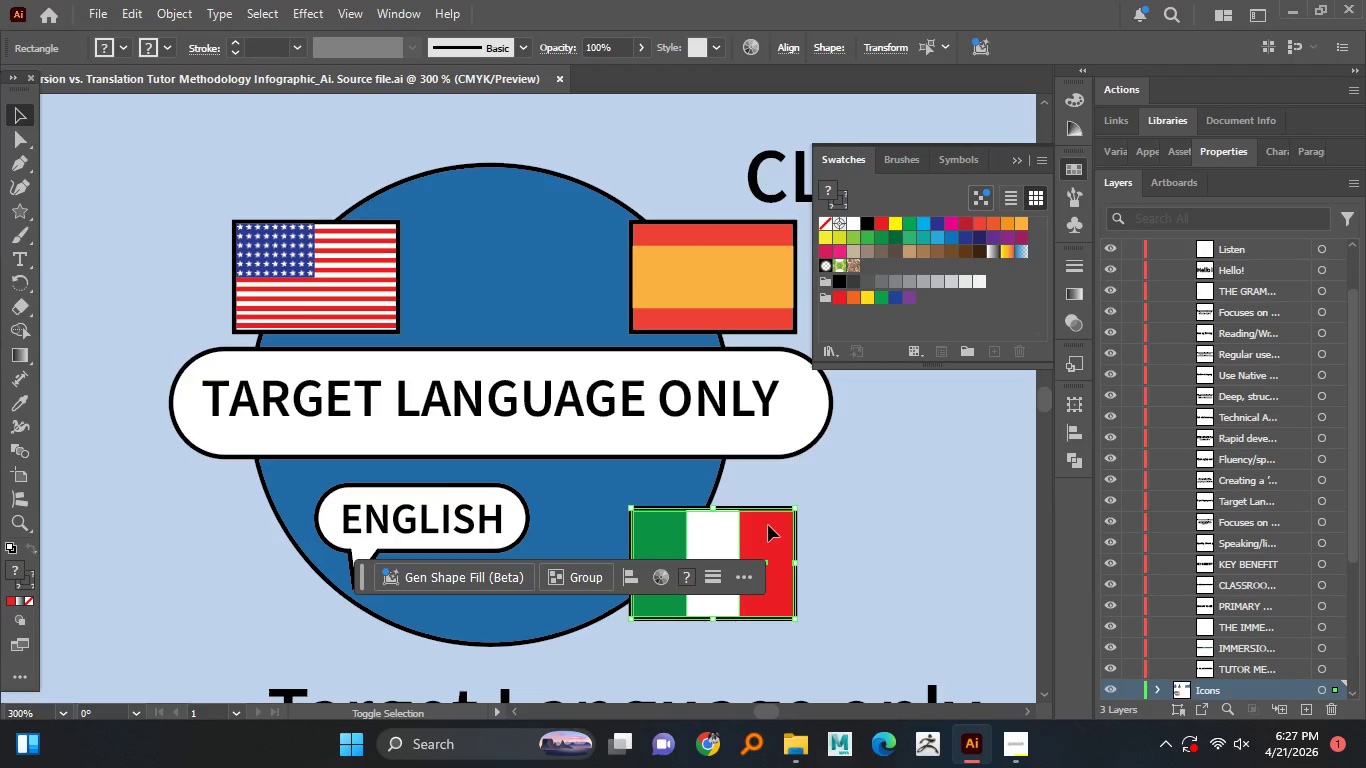 
hold_key(key=ShiftLeft, duration=0.38)
 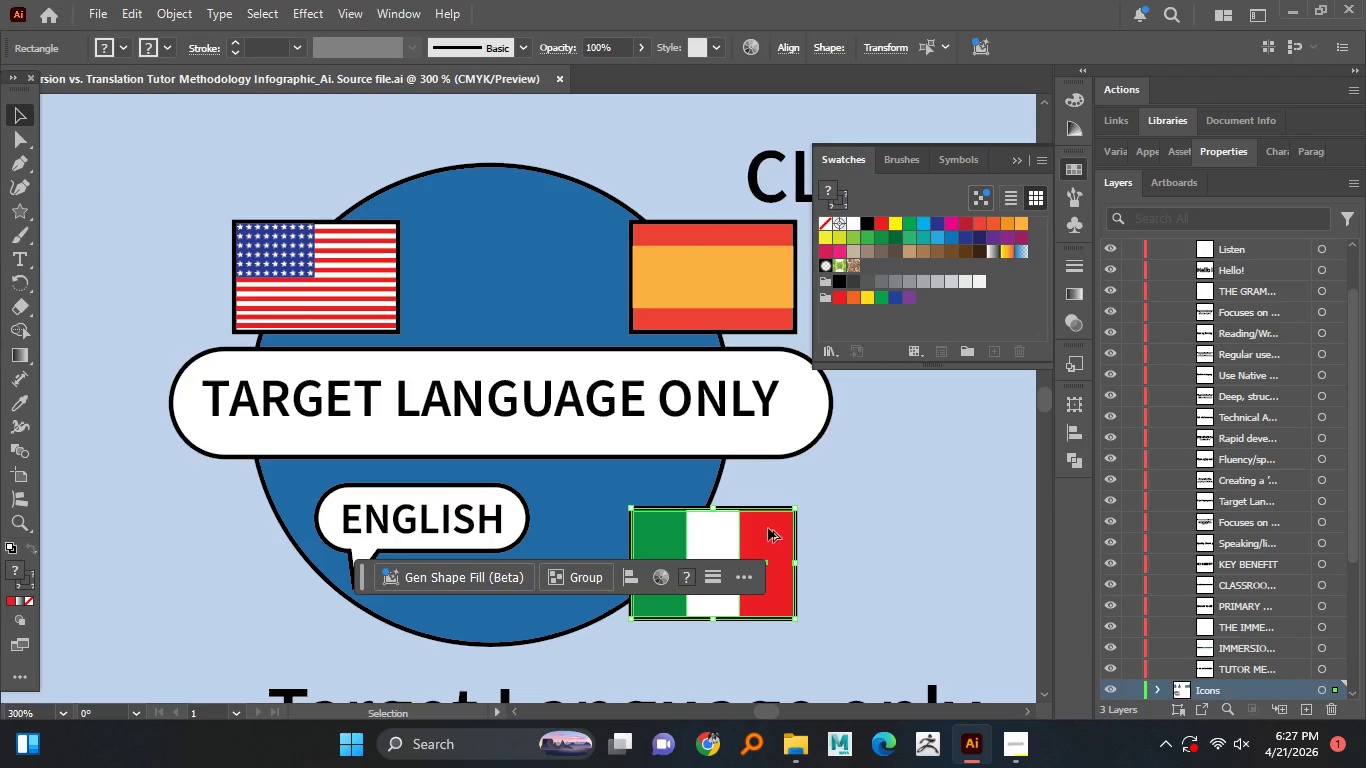 
hold_key(key=AltLeft, duration=7.36)
left_click_drag(start_coordinate=[768, 529], to_coordinate=[361, 525])
 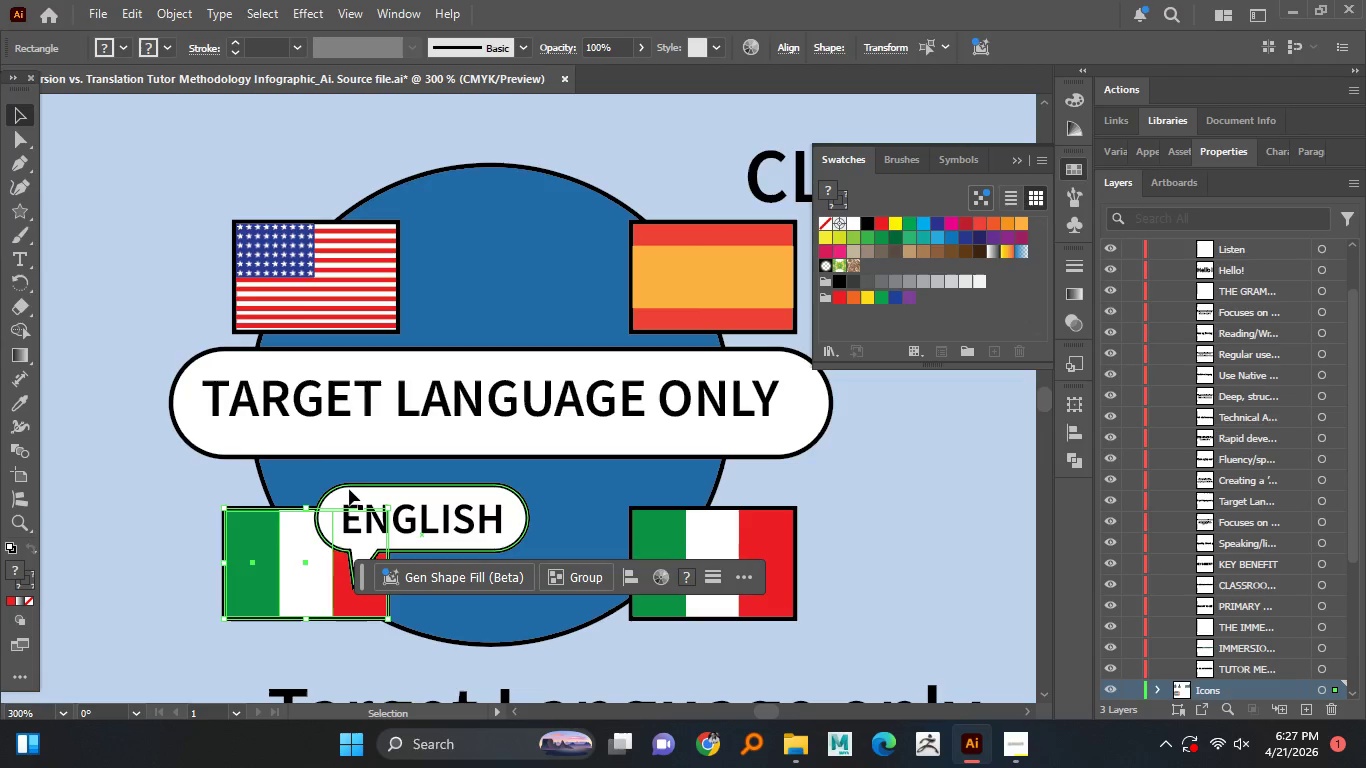 
hold_key(key=ShiftLeft, duration=1.52)
 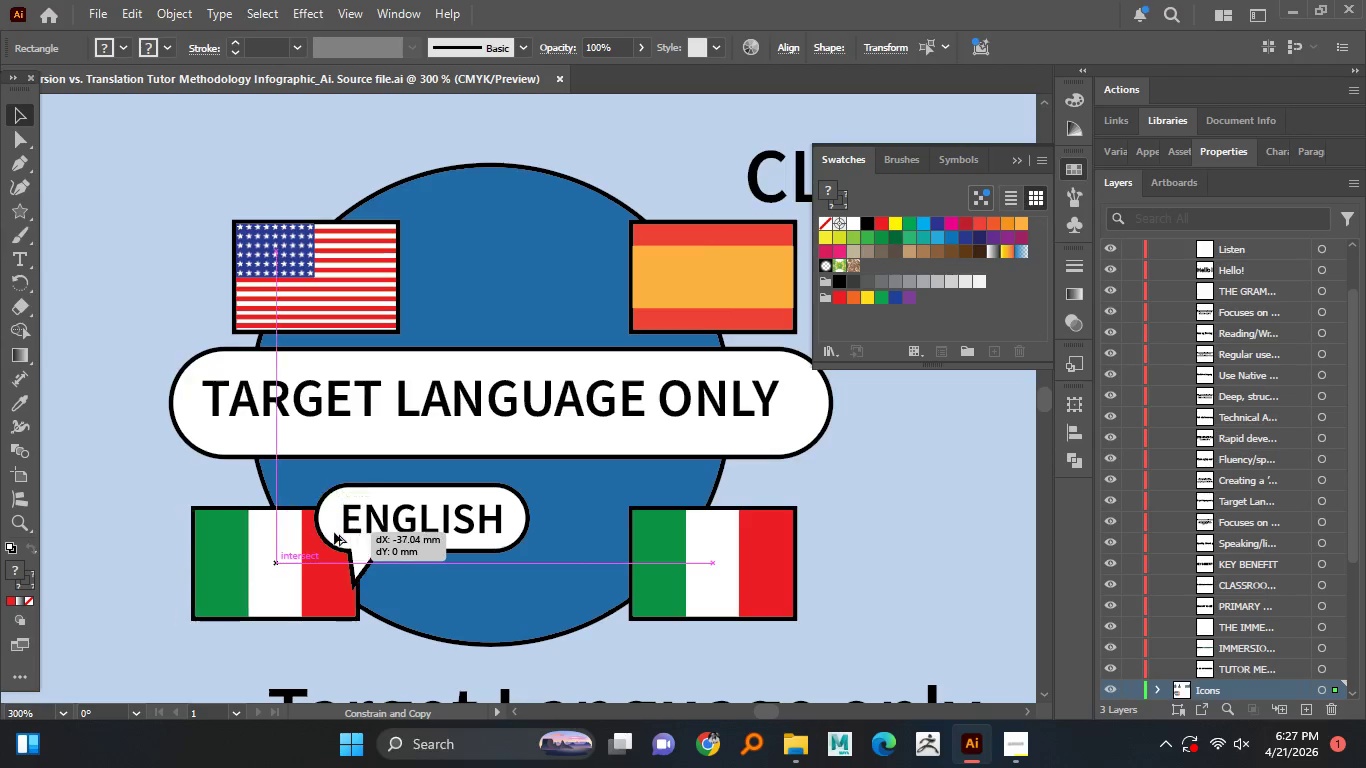 
hold_key(key=ShiftLeft, duration=1.5)
 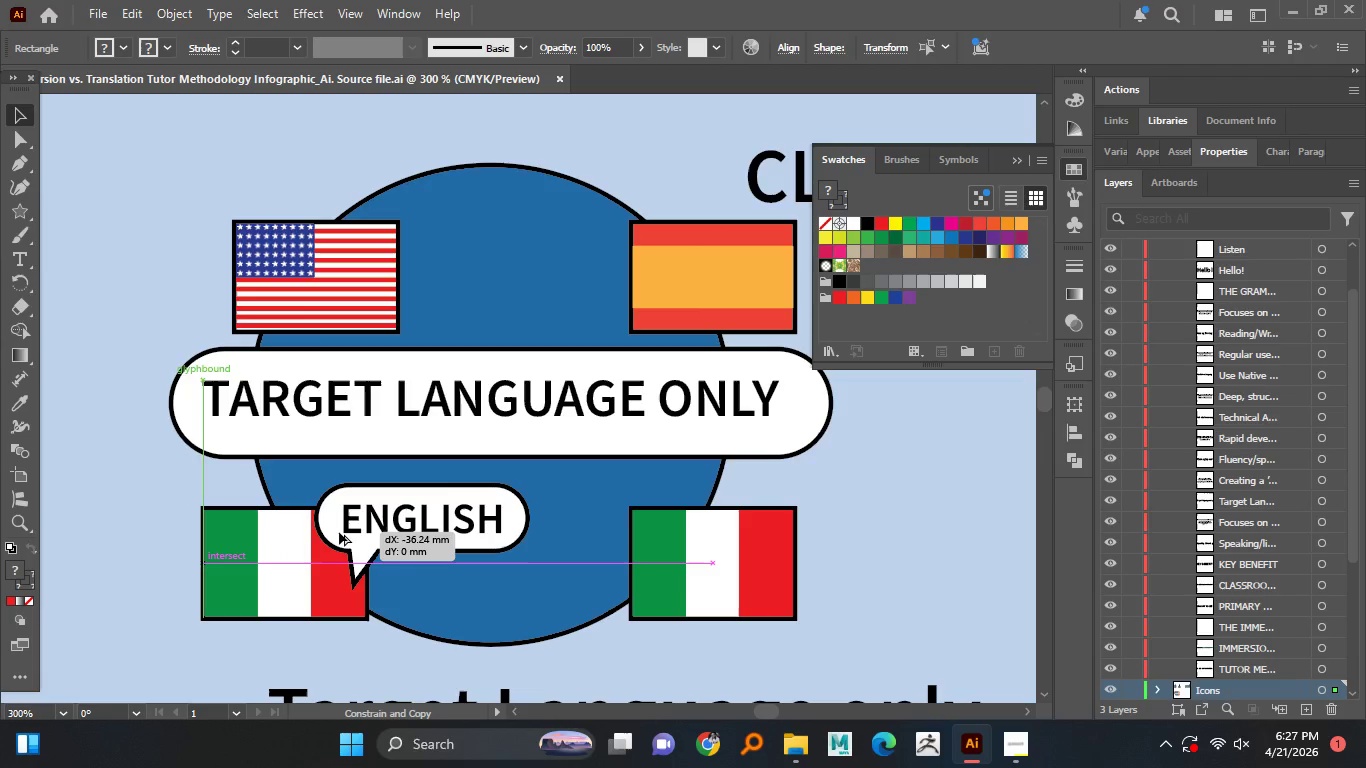 
hold_key(key=ShiftLeft, duration=1.5)
 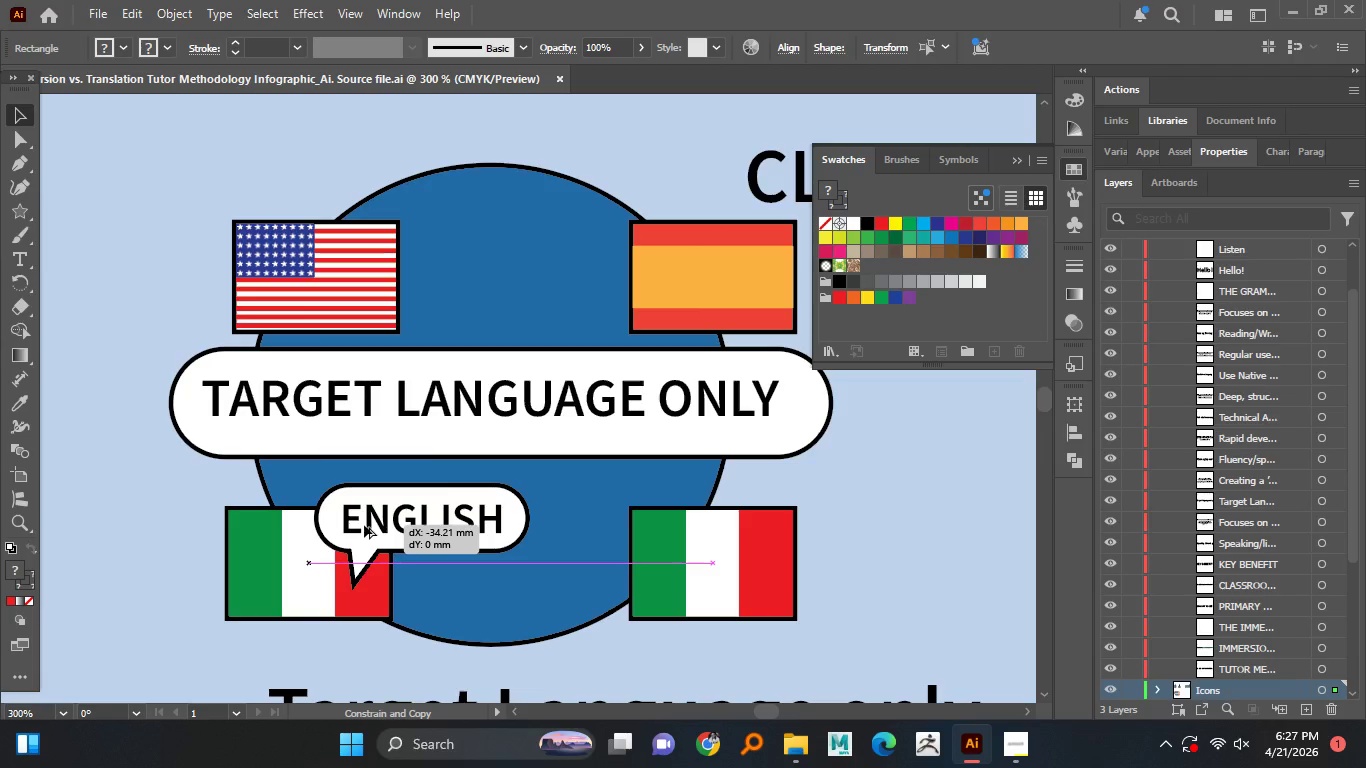 
hold_key(key=ShiftLeft, duration=1.5)
 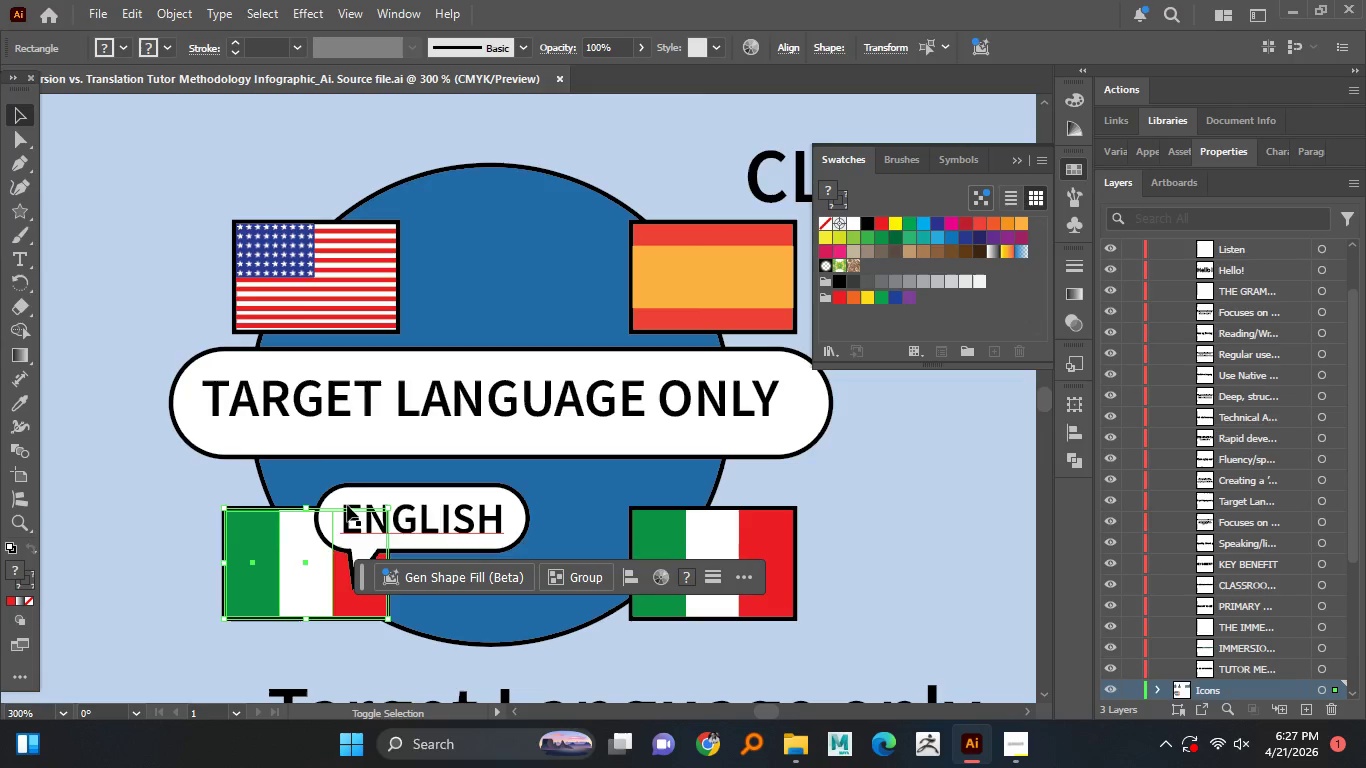 
hold_key(key=ShiftLeft, duration=0.52)
 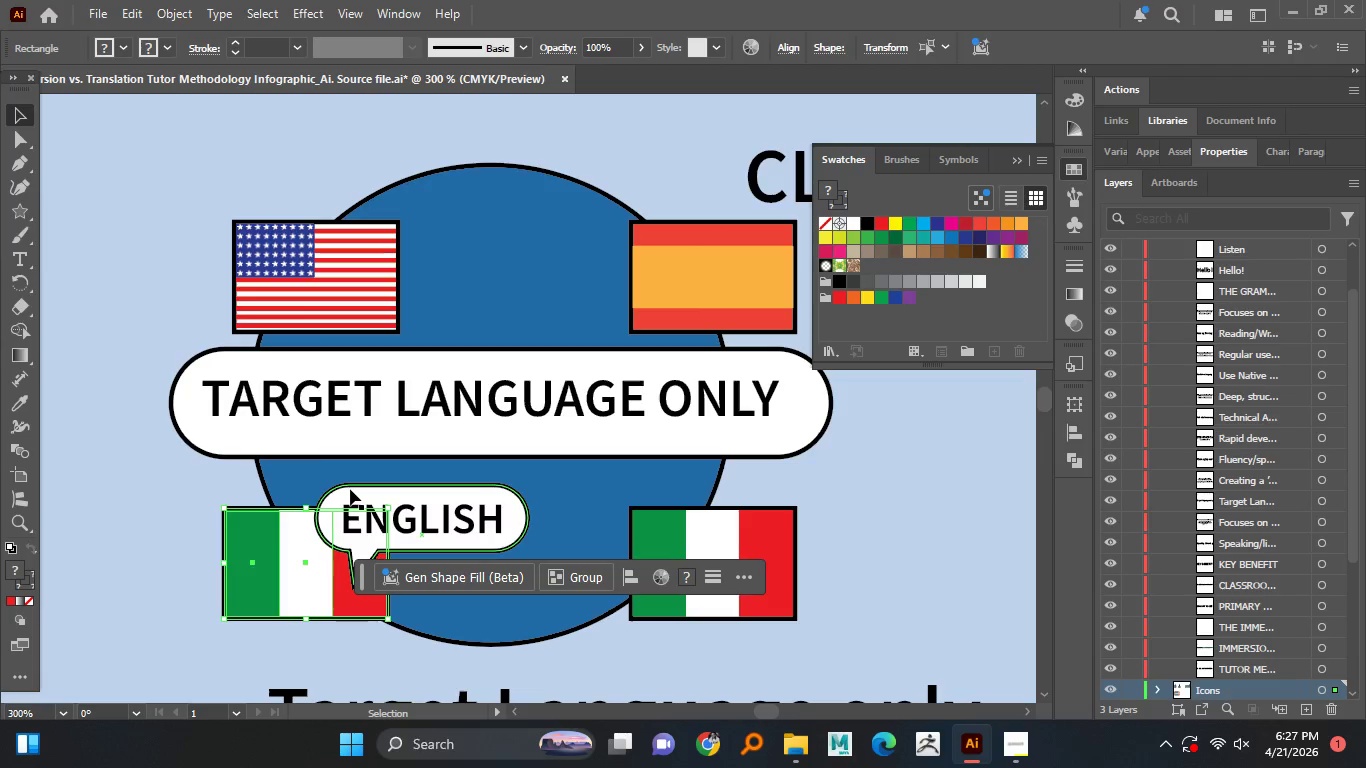 
left_click([350, 489])
 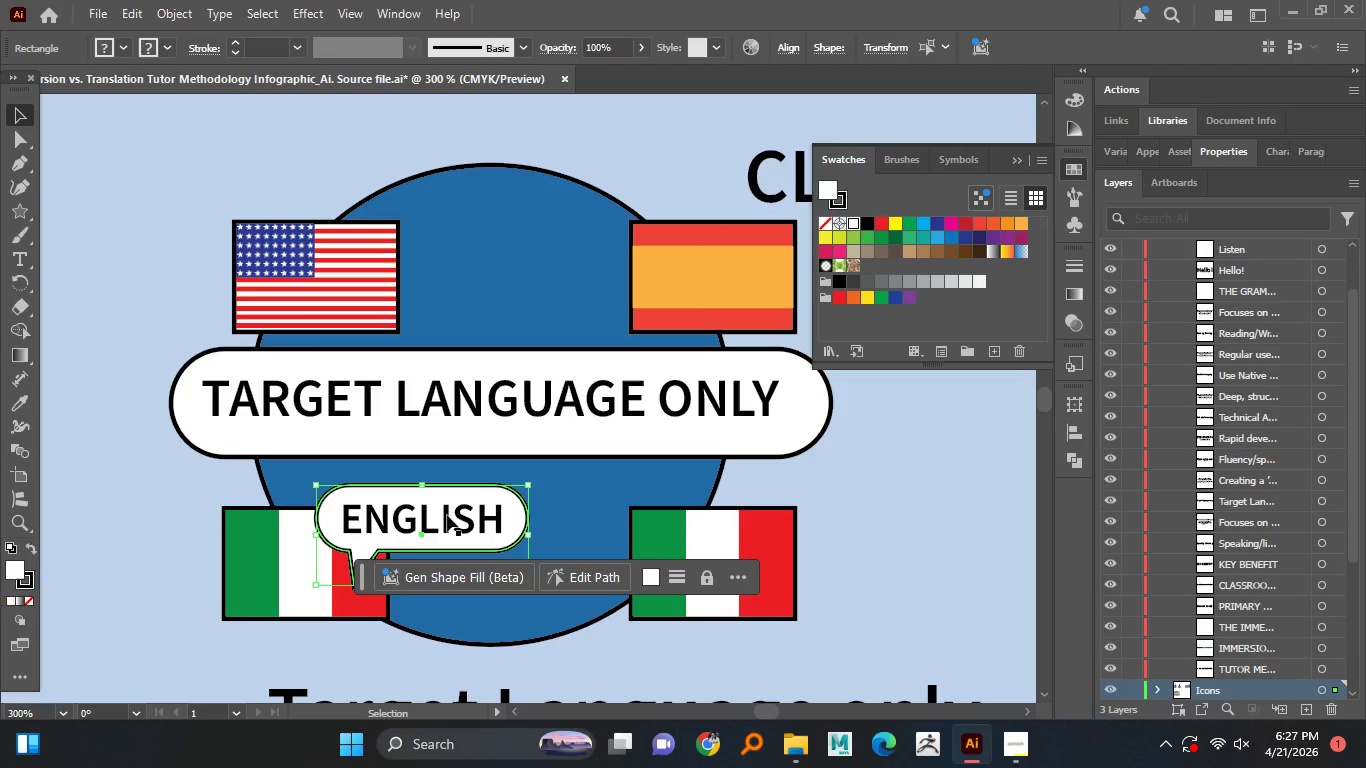 
hold_key(key=ShiftLeft, duration=0.64)
left_click([448, 516])
 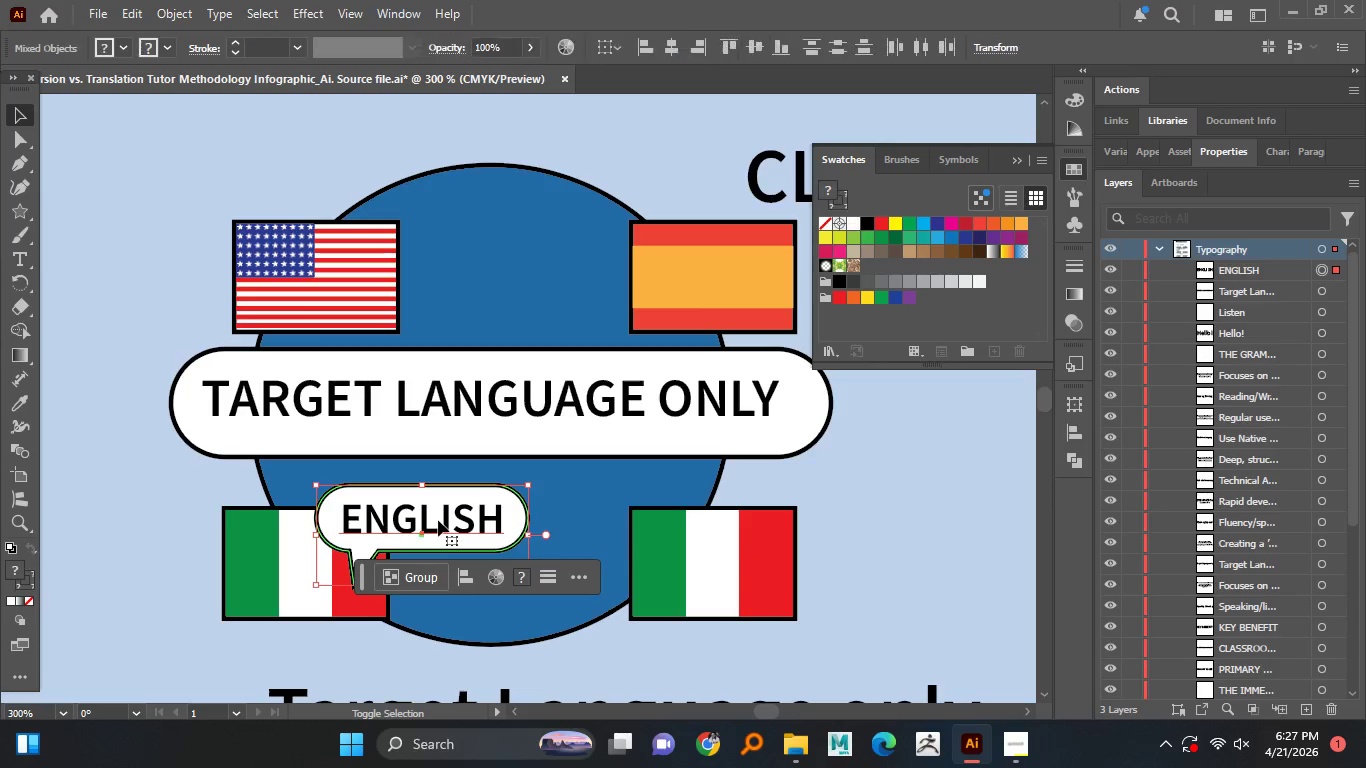 
left_click_drag(start_coordinate=[438, 521], to_coordinate=[518, 528])
 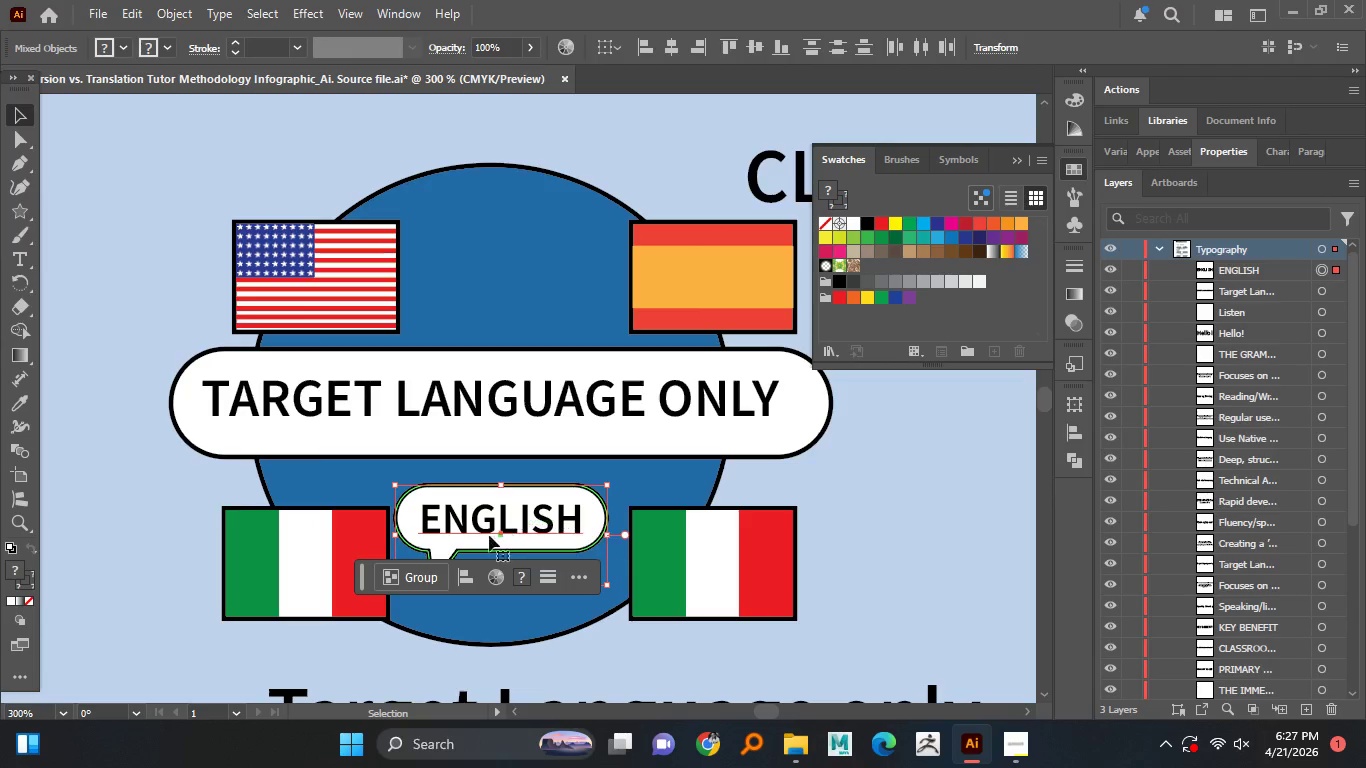 
hold_key(key=ShiftLeft, duration=1.48)
 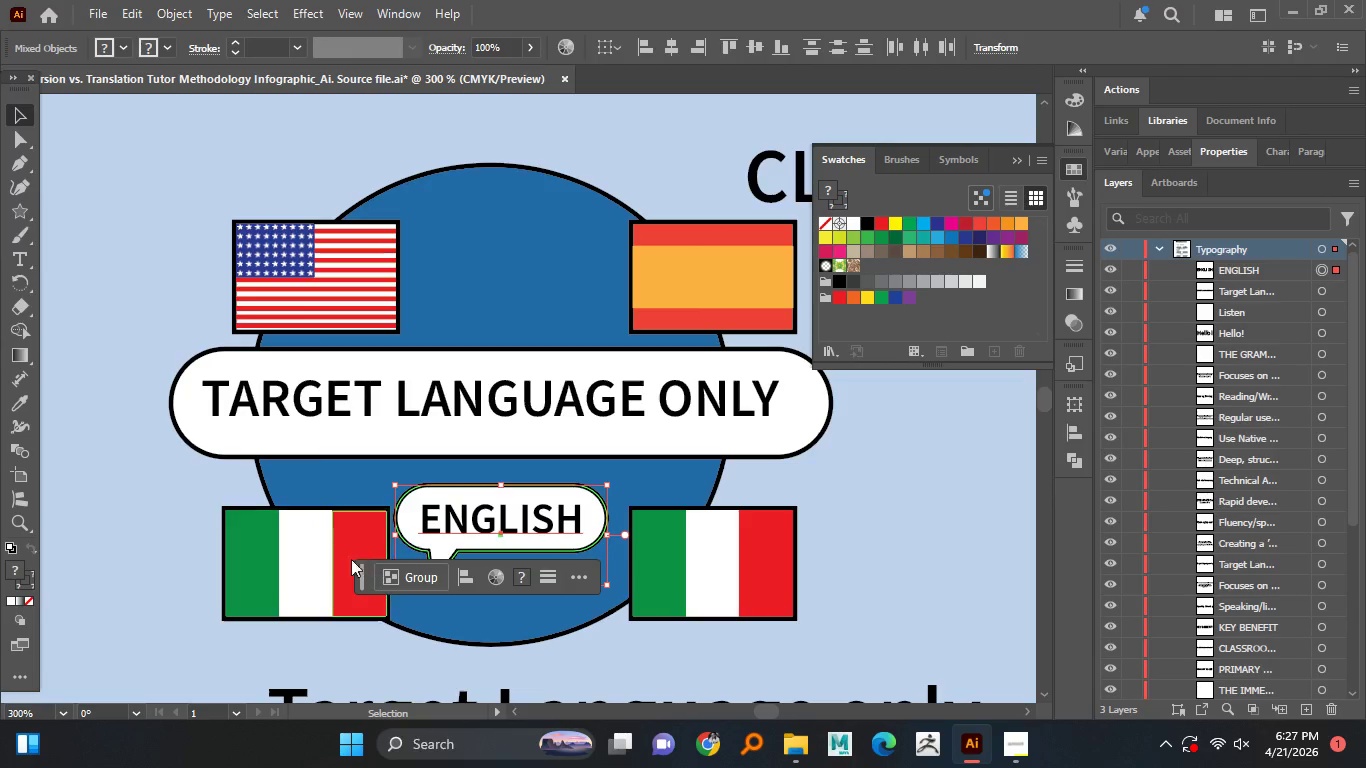 
hold_key(key=AltLeft, duration=1.51)
scroll: coordinate [306, 556], scroll_direction: up, amount: 3.0
 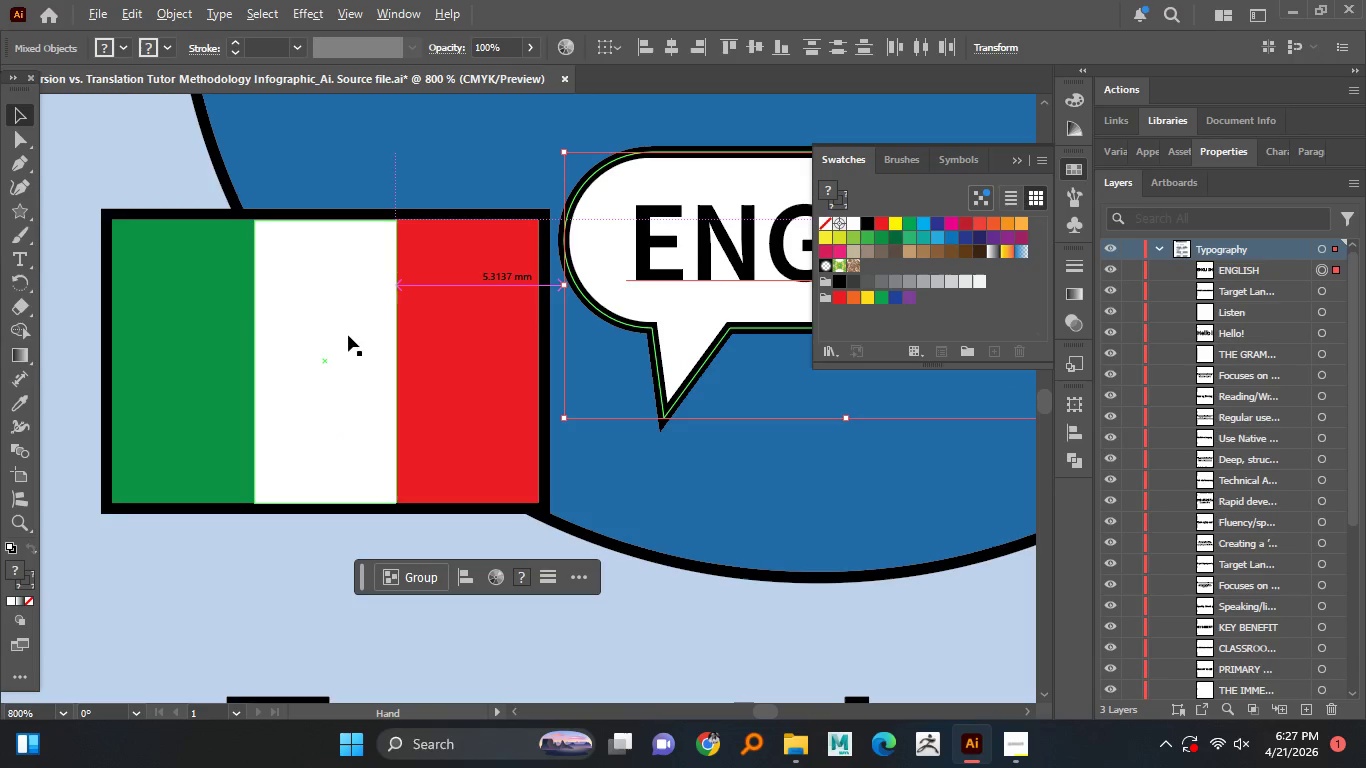 
hold_key(key=AltLeft, duration=6.7)
left_click([234, 372])
 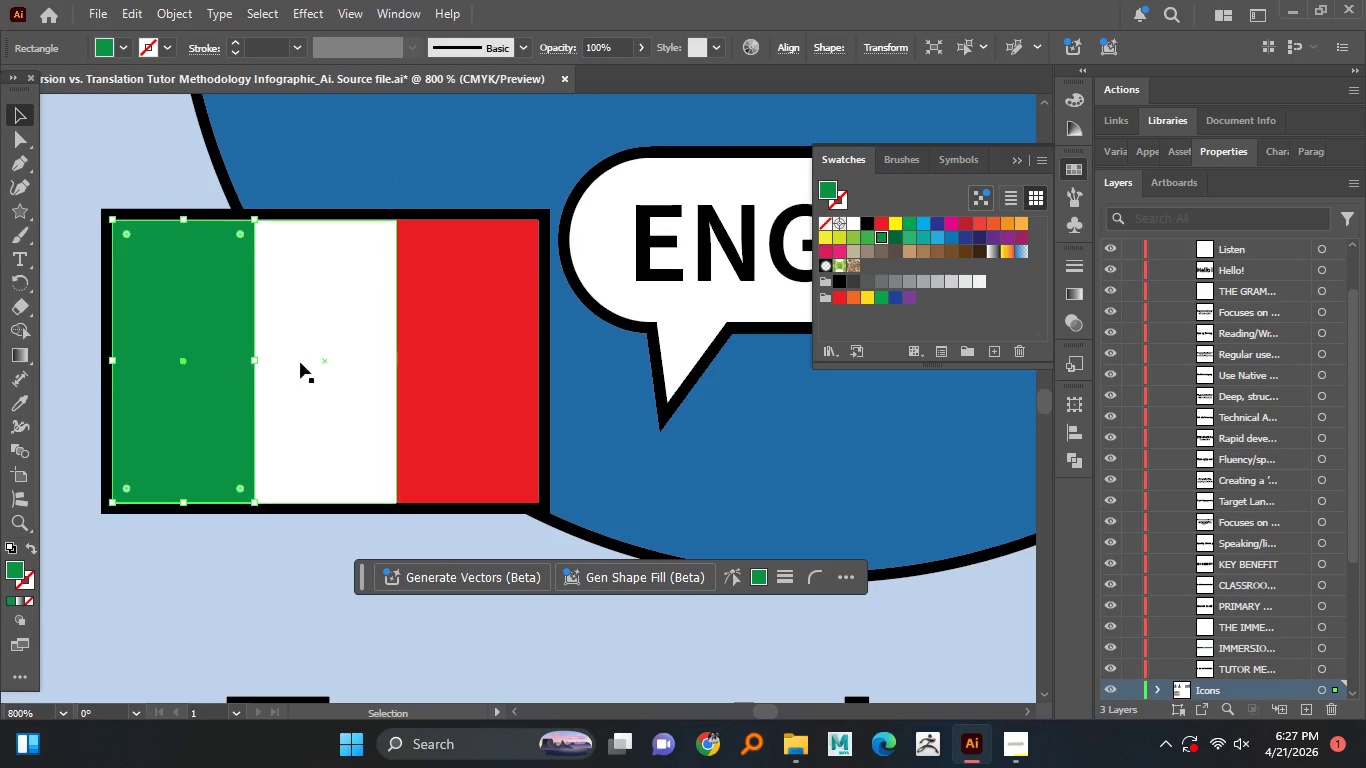 
key(Delete)
 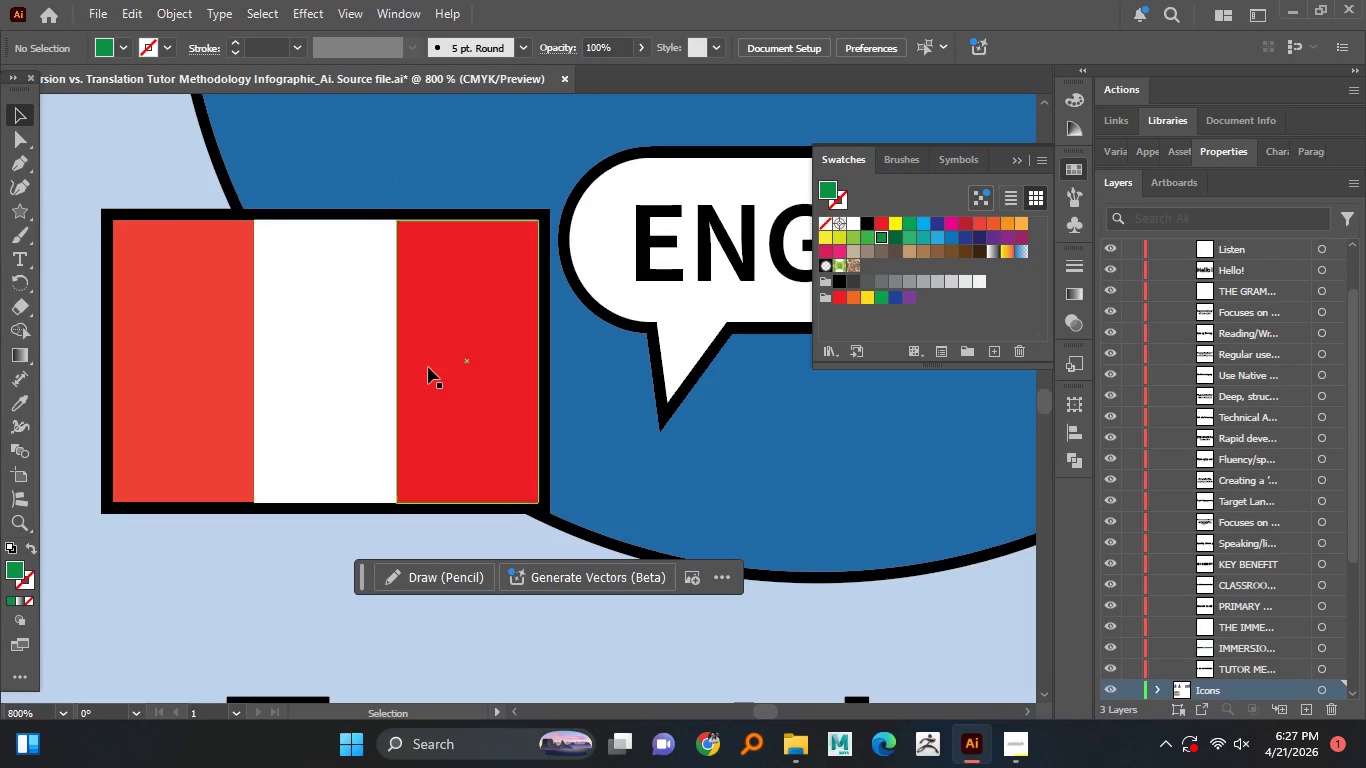 
left_click([428, 367])
 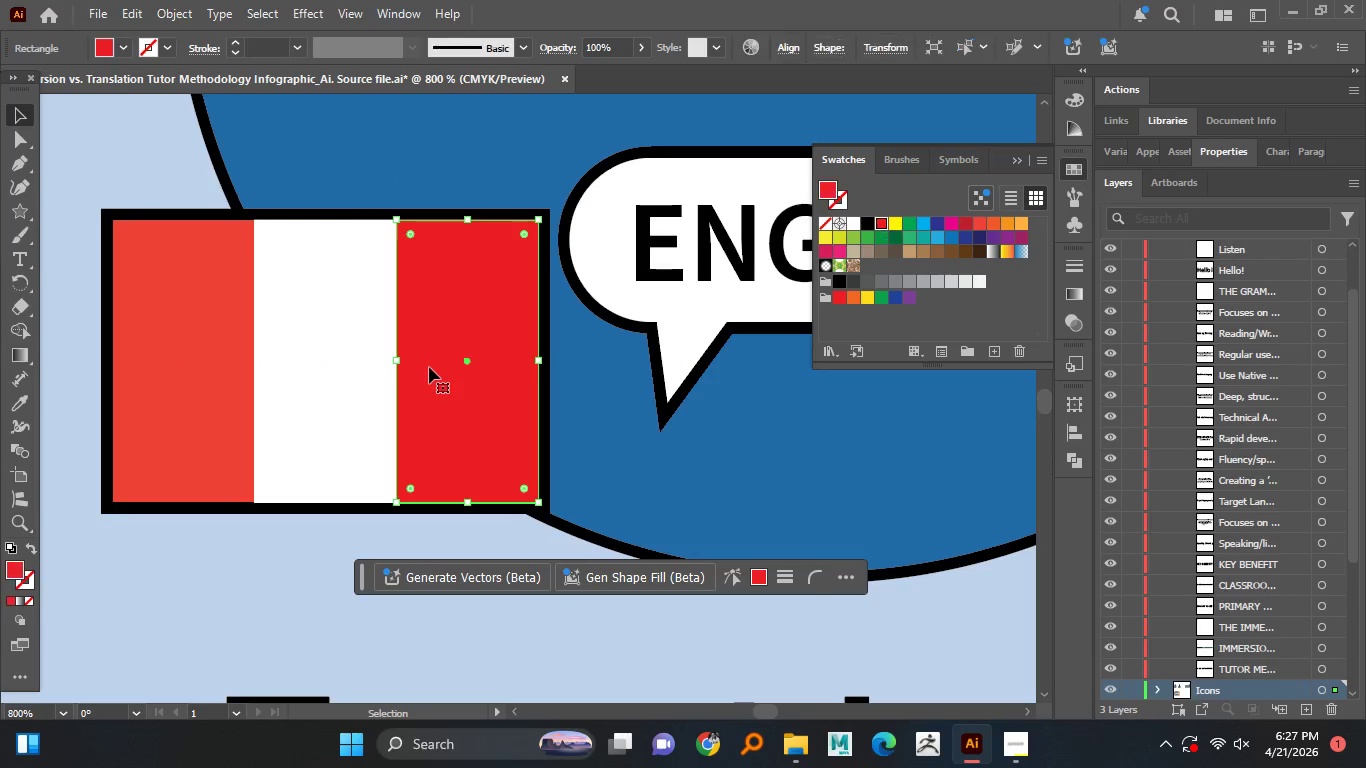 
key(Delete)
 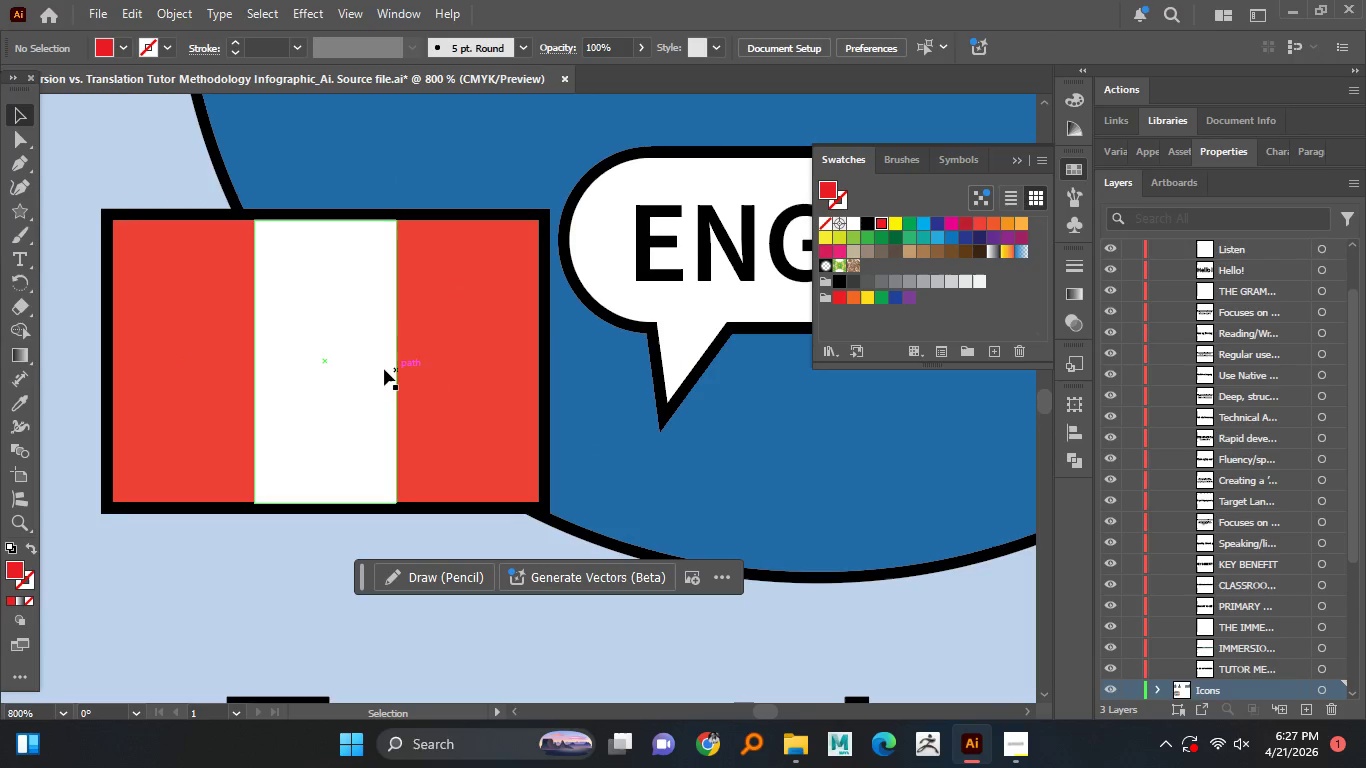 
left_click([382, 369])
 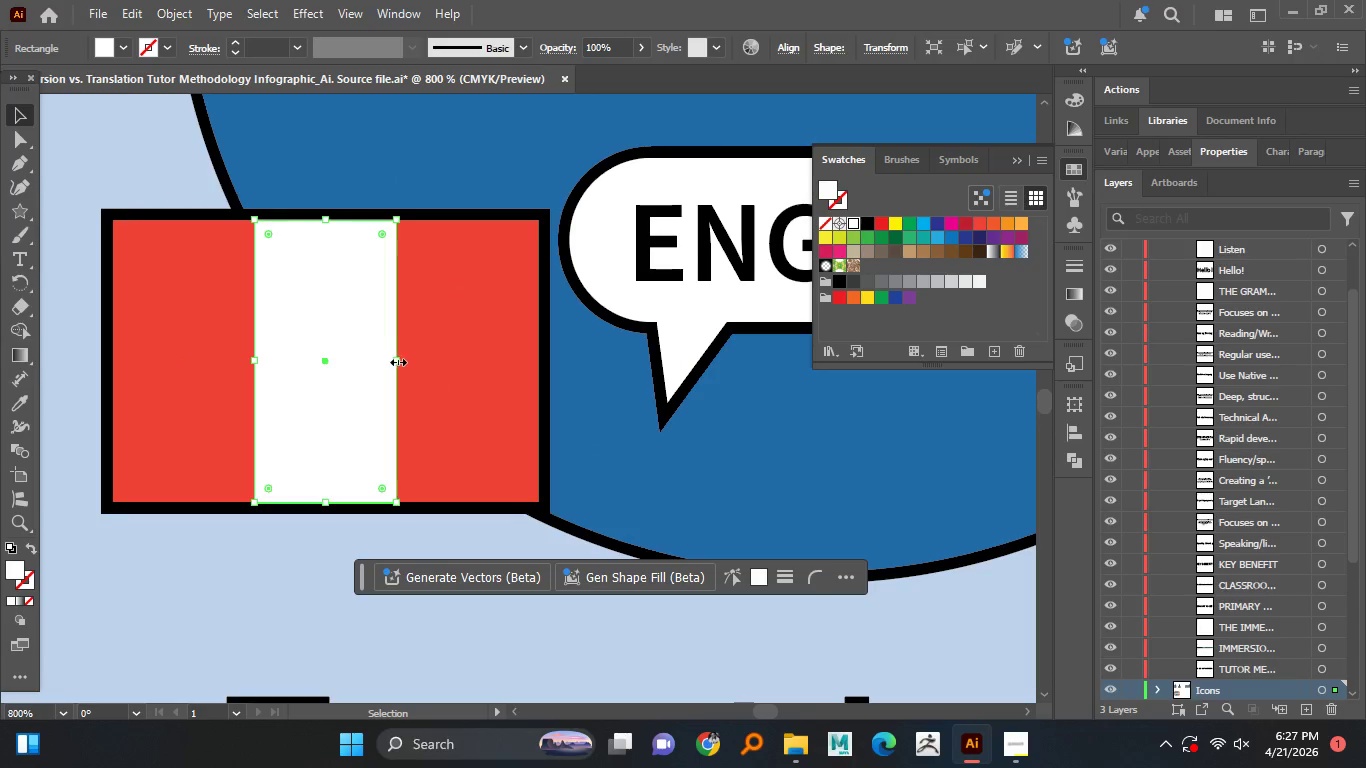 
left_click_drag(start_coordinate=[397, 361], to_coordinate=[359, 363])
 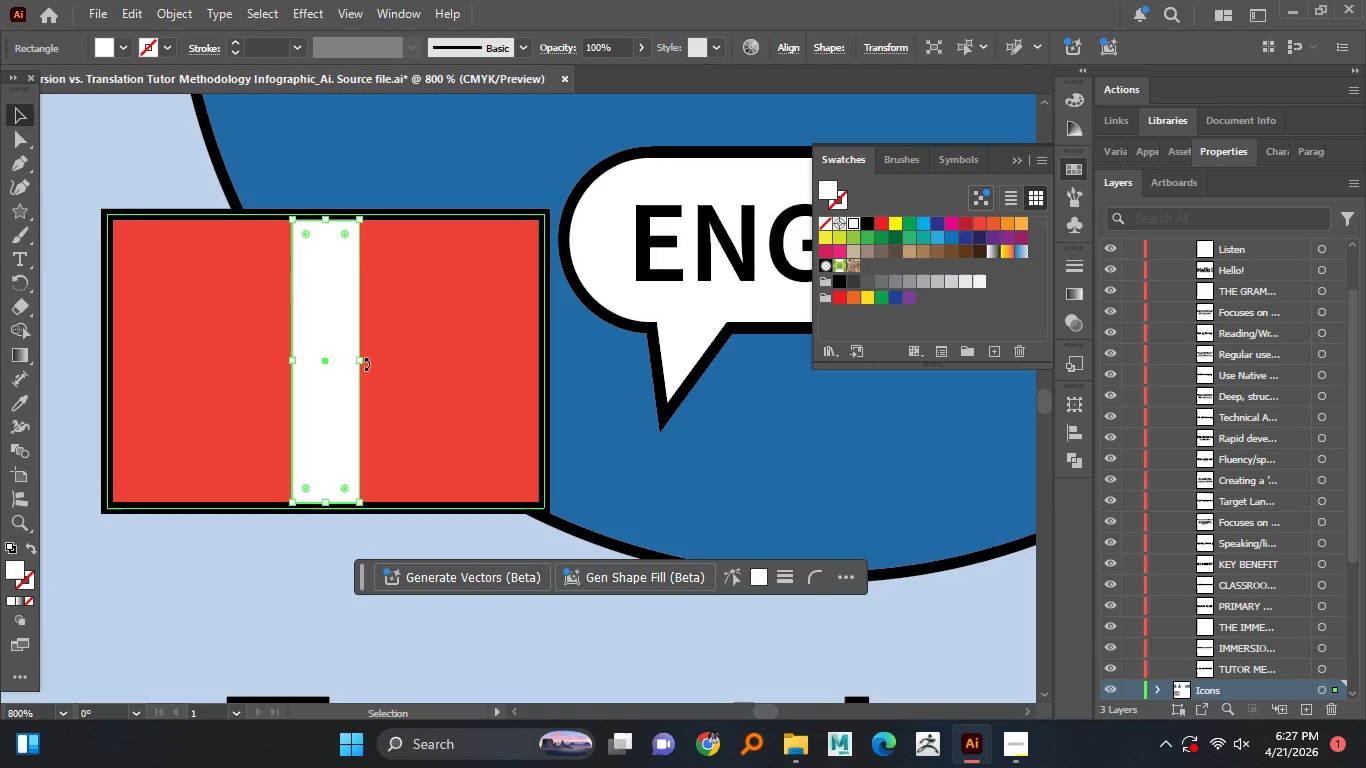 
hold_key(key=AltLeft, duration=1.5)
 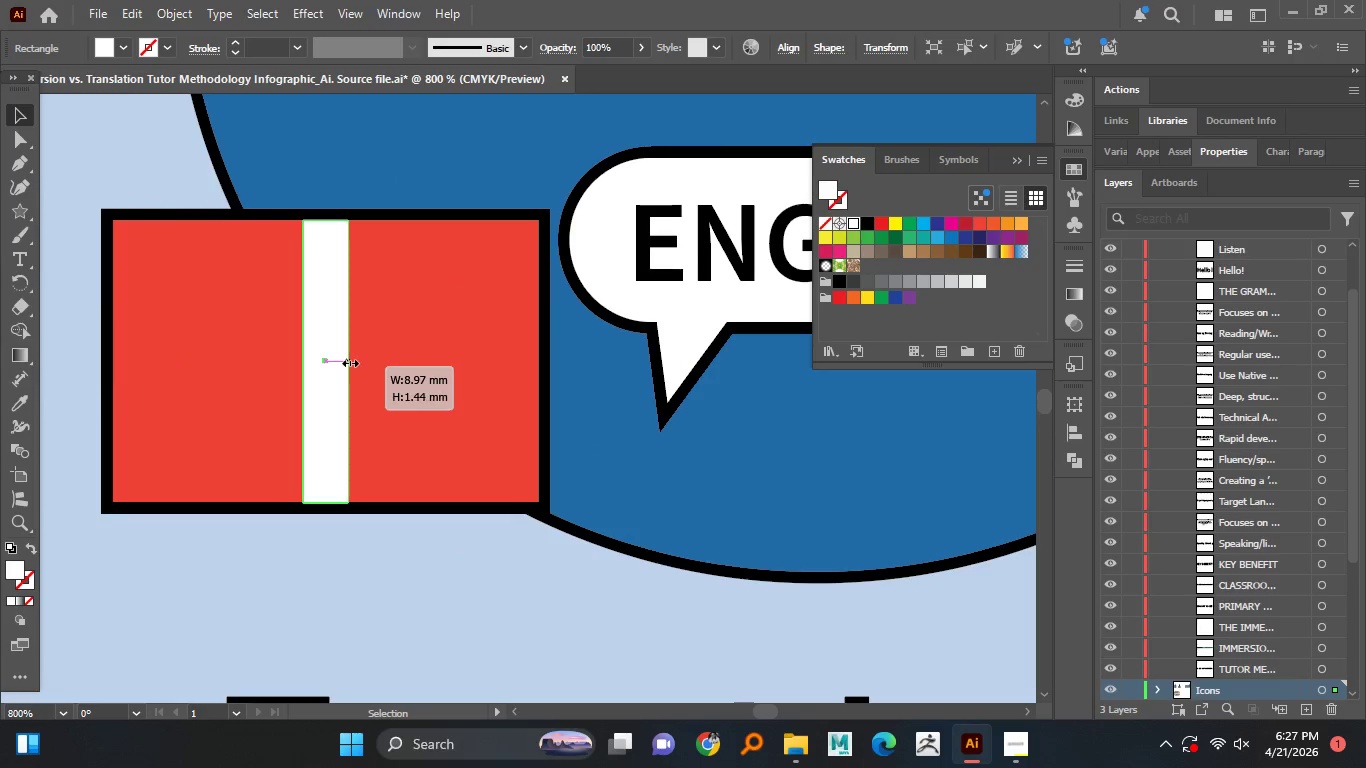 
hold_key(key=AltLeft, duration=1.5)
 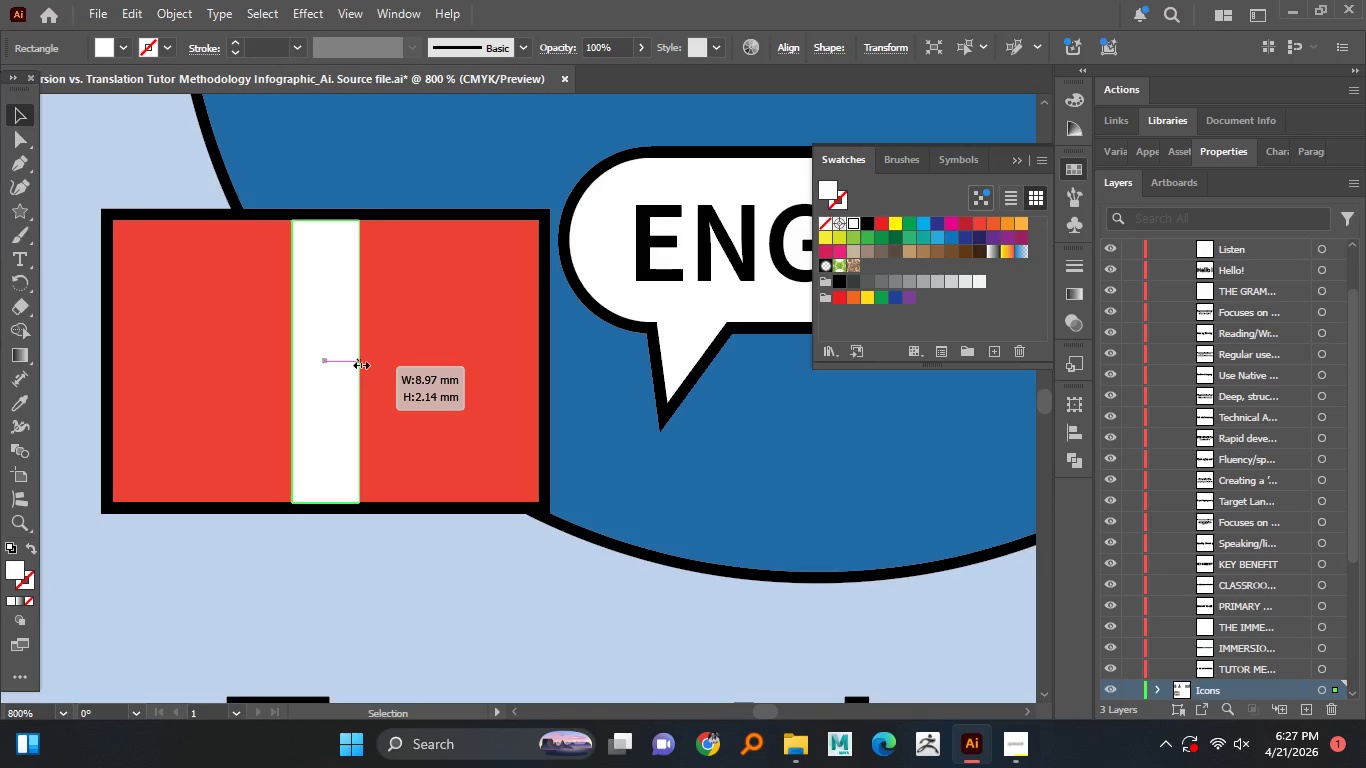 
hold_key(key=AltLeft, duration=1.09)
 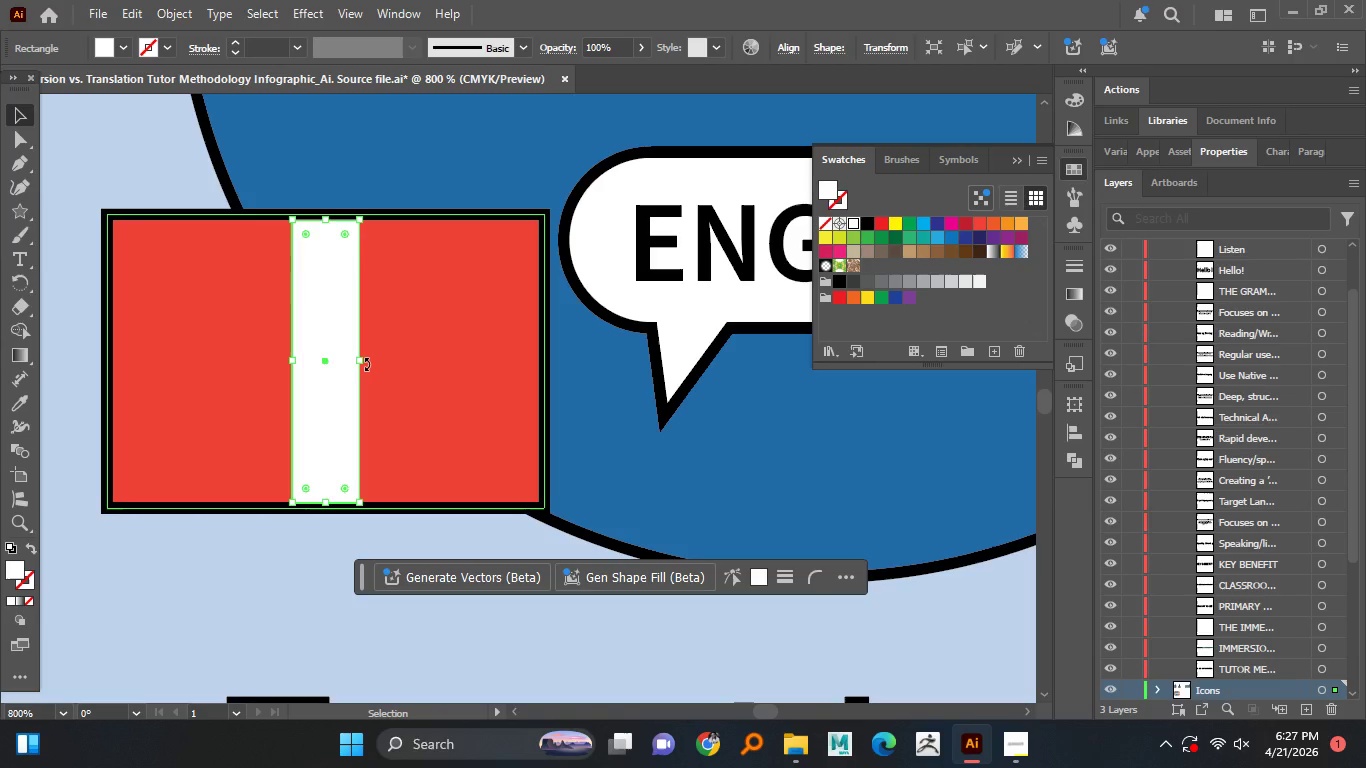 
wait(18.19)
 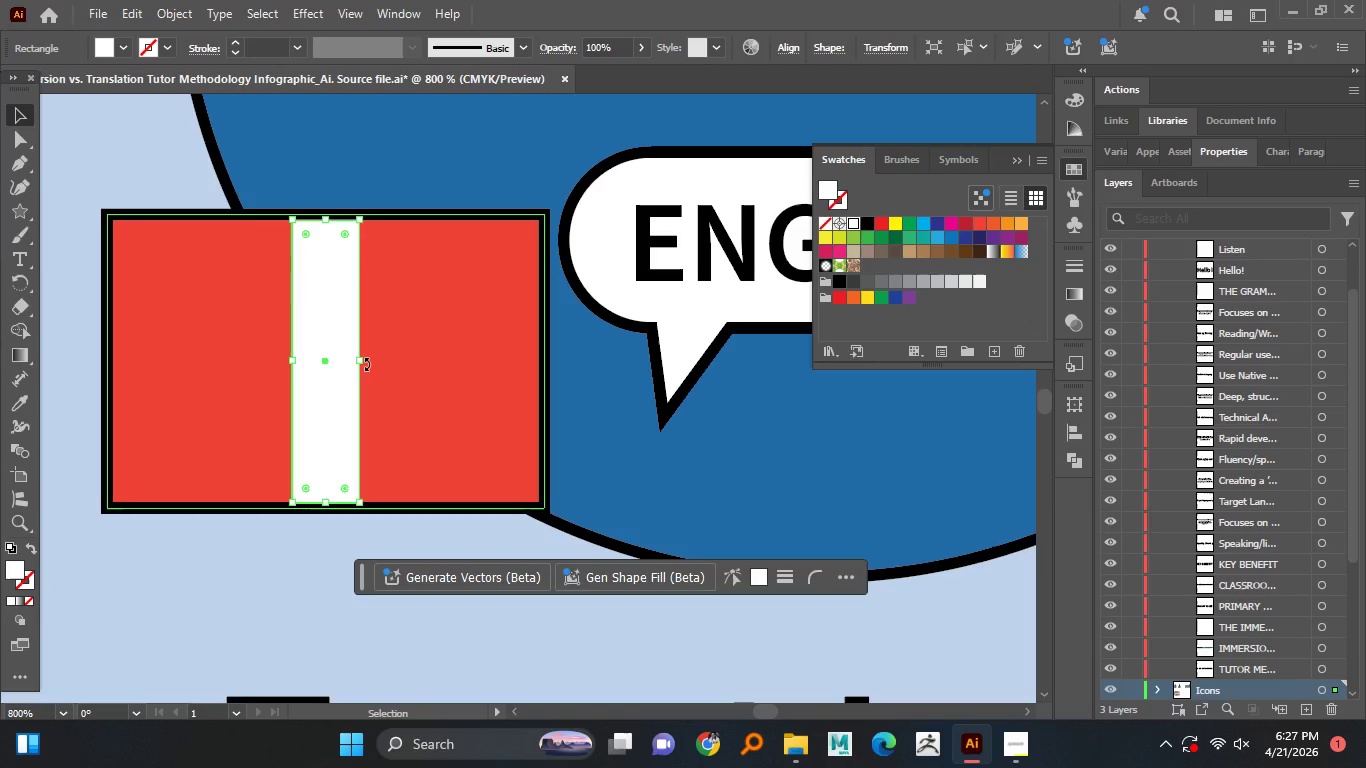 
left_click([883, 221])
 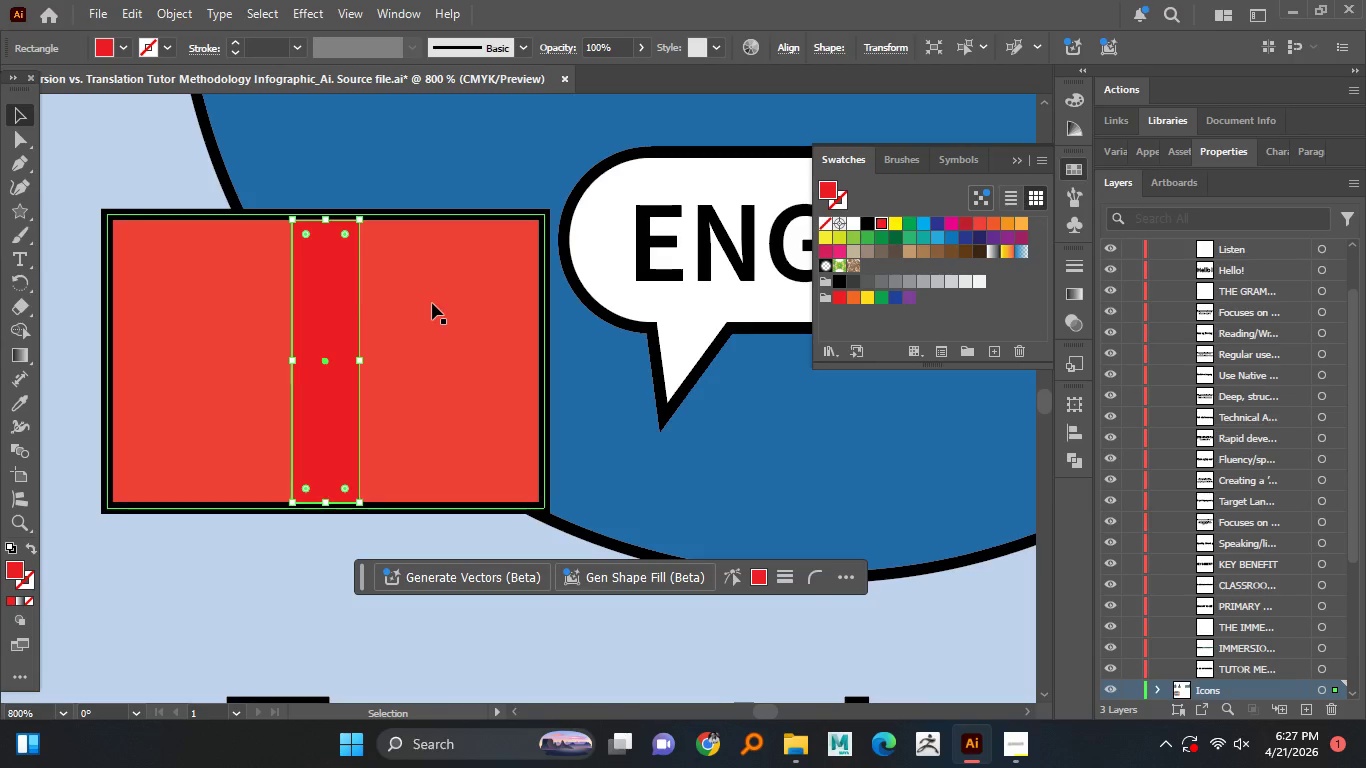 
wait(6.47)
 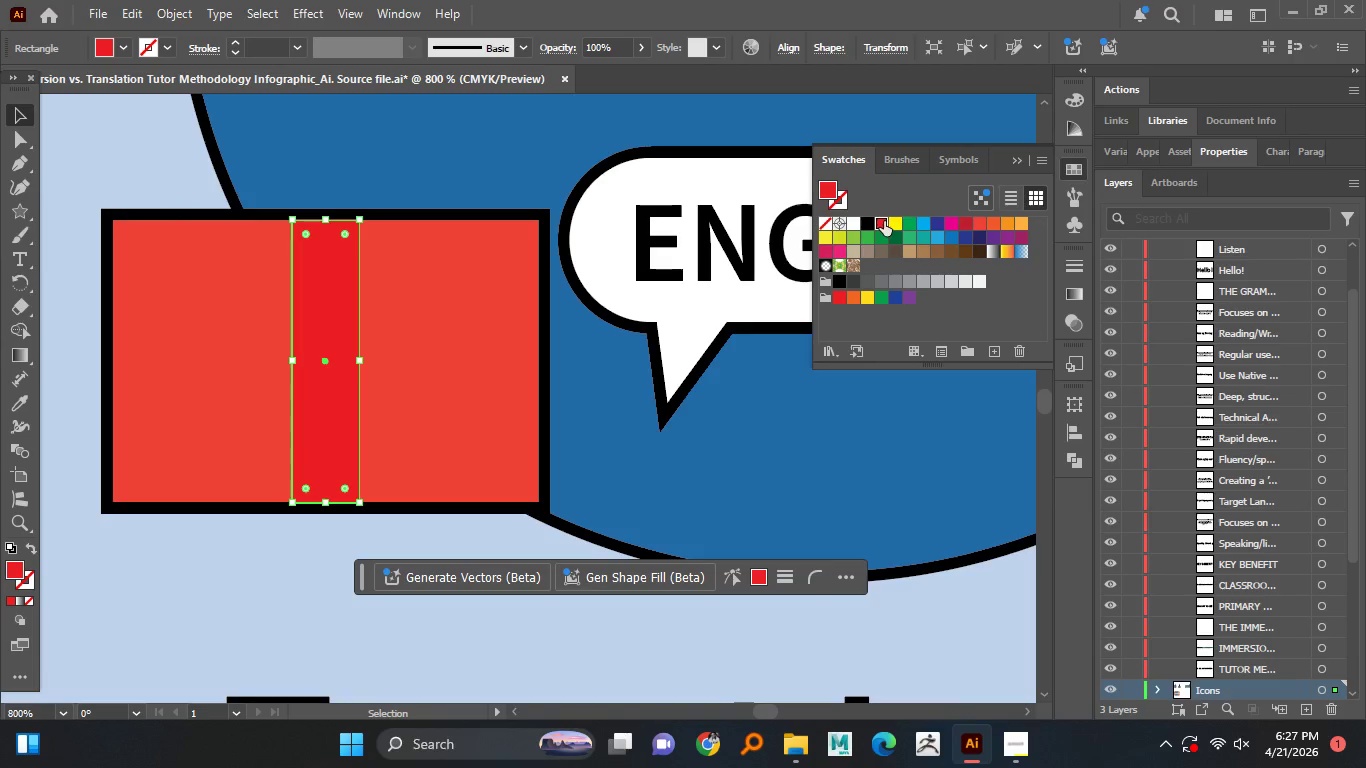 
left_click([29, 584])
 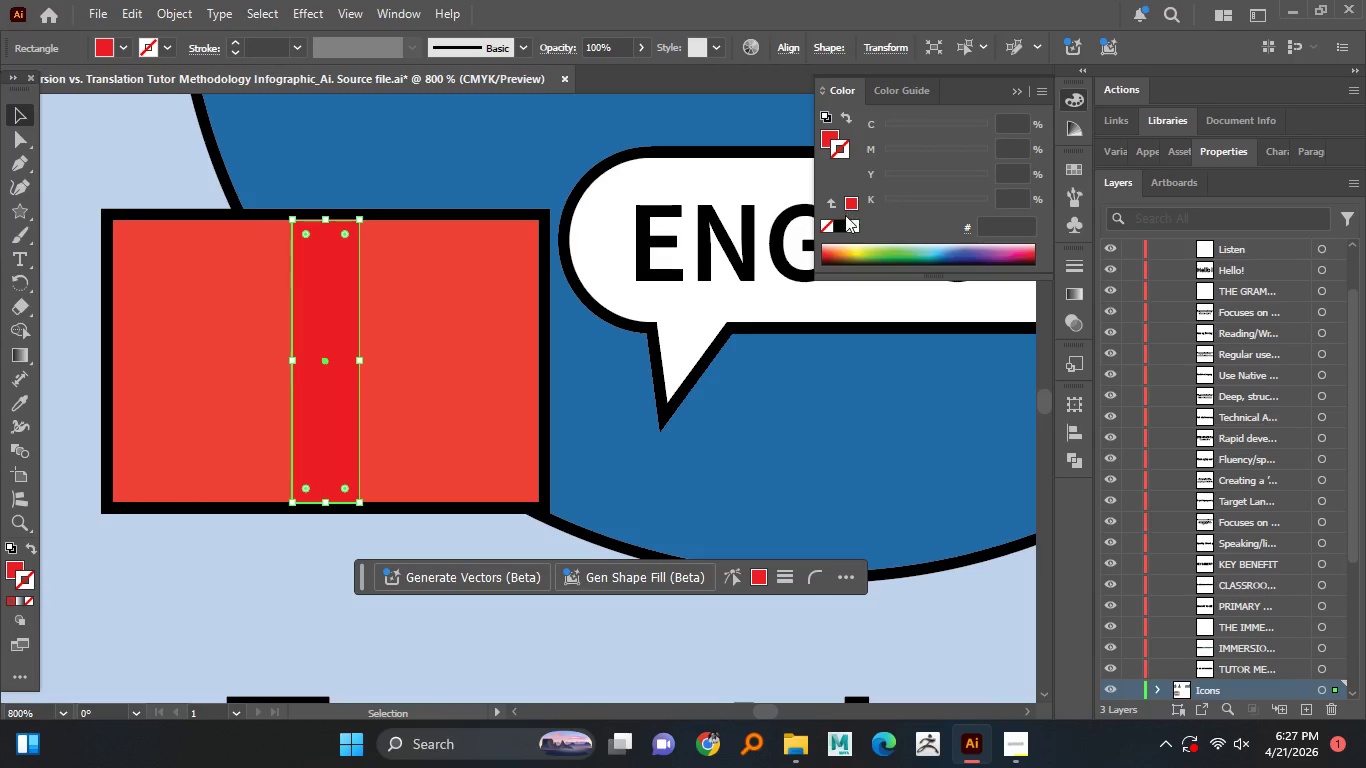 
left_click([840, 228])
 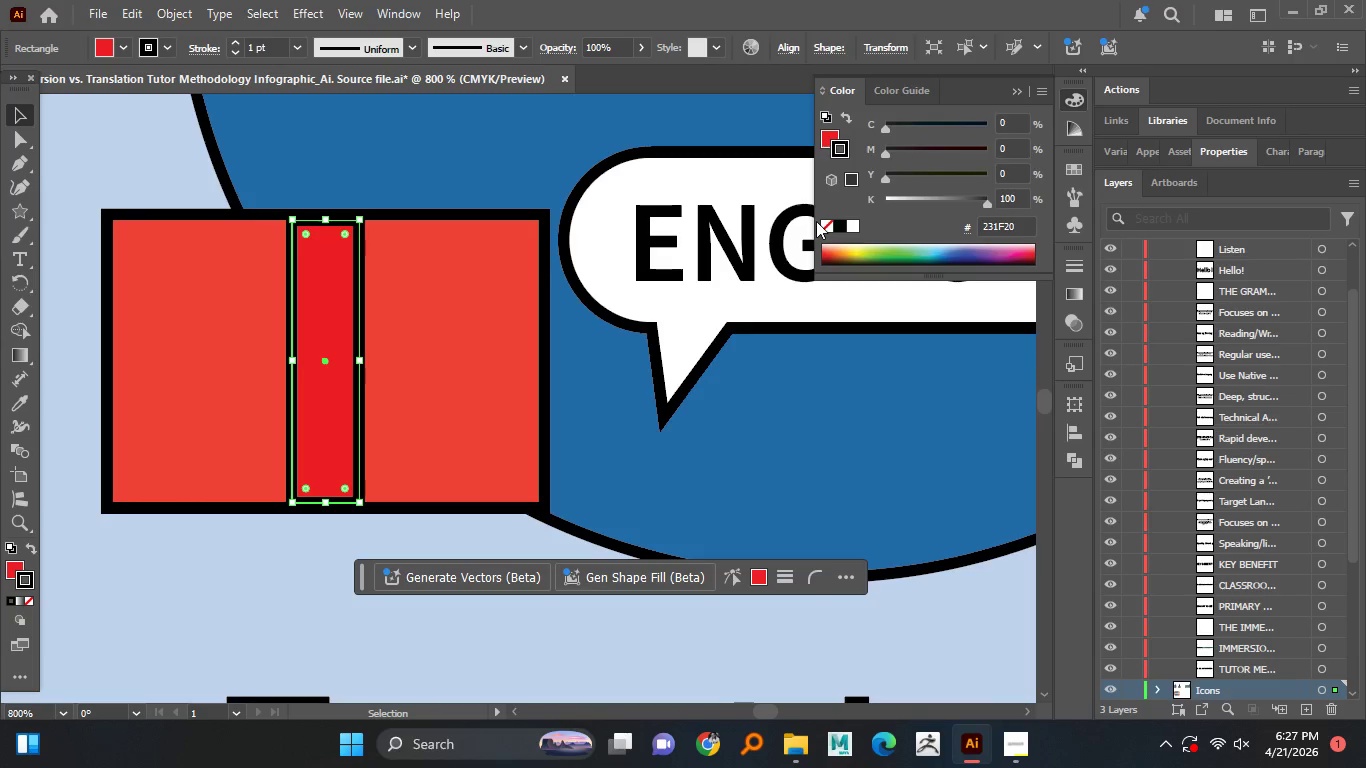 
left_click([857, 224])
 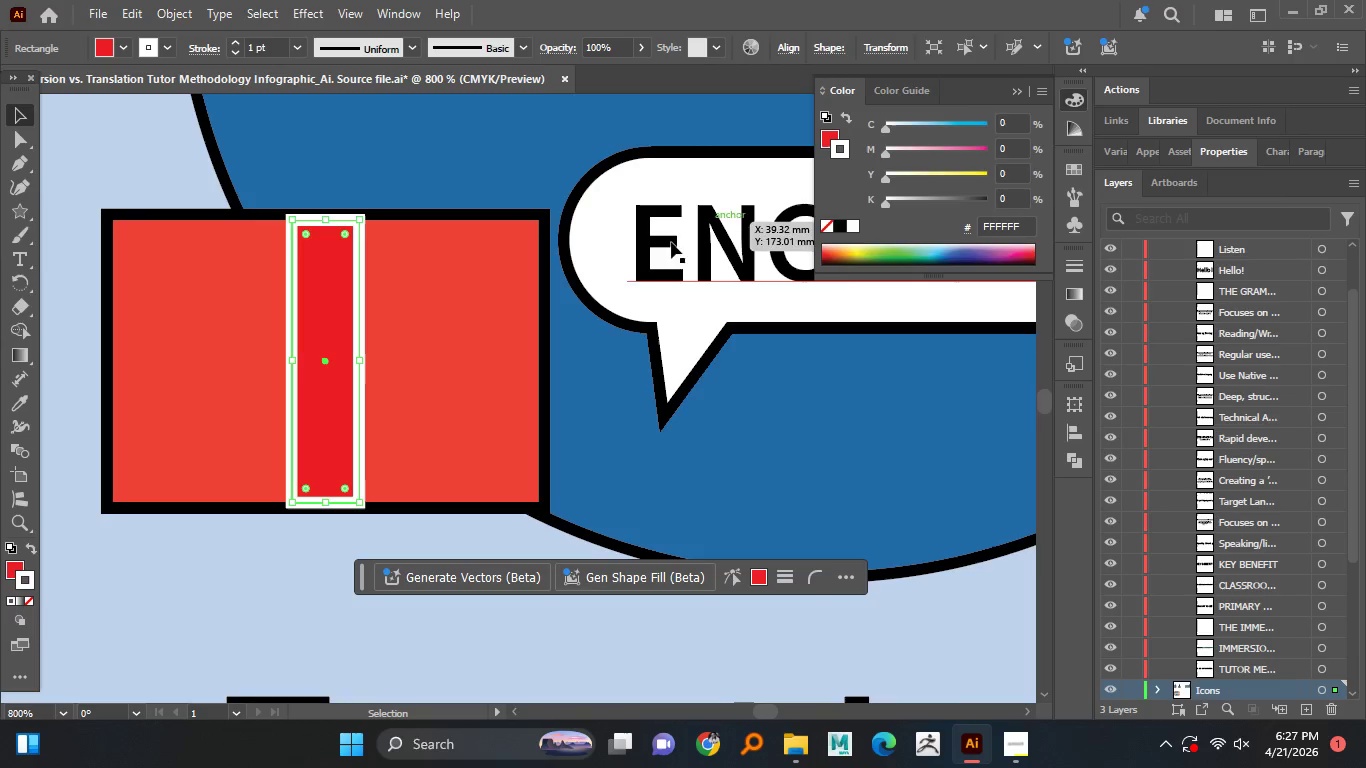 
hold_key(key=AltLeft, duration=1.14)
 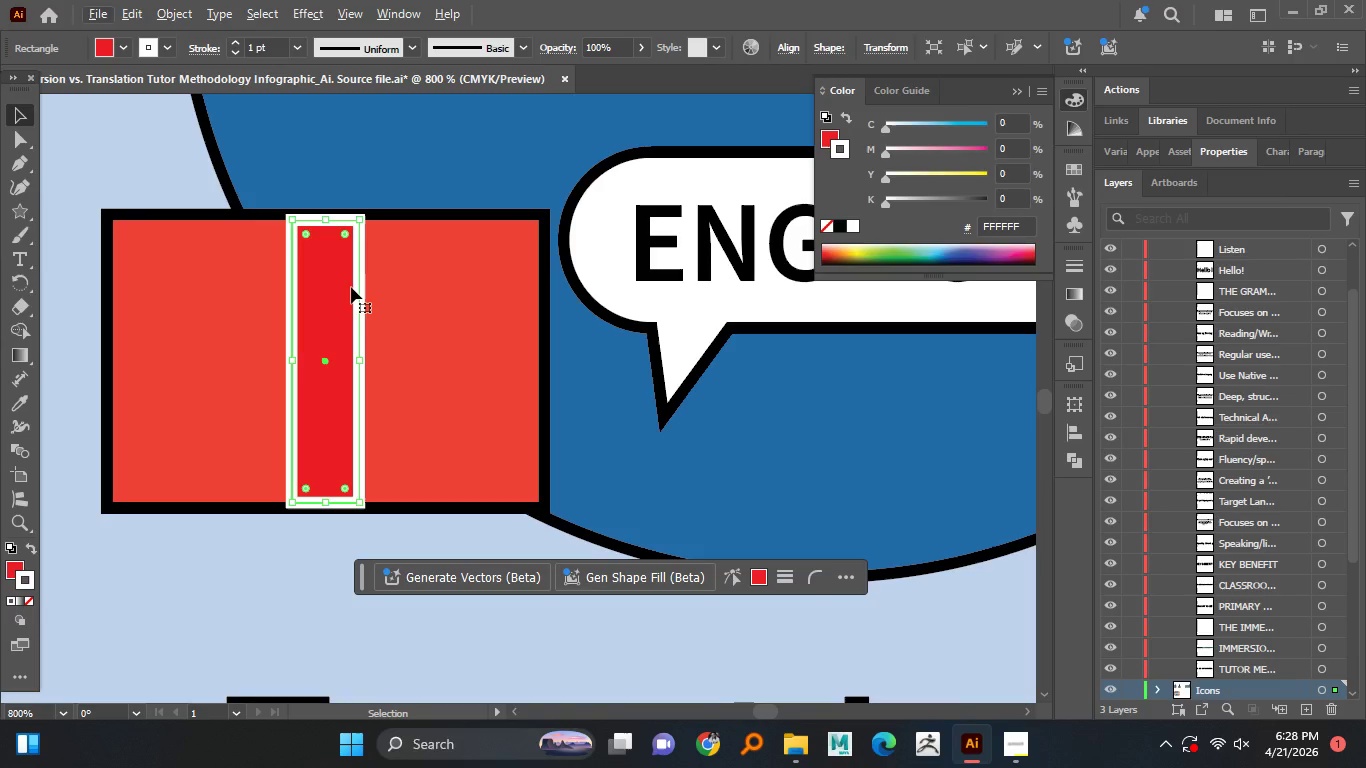 
hold_key(key=AltLeft, duration=8.61)
left_click([233, 50])
 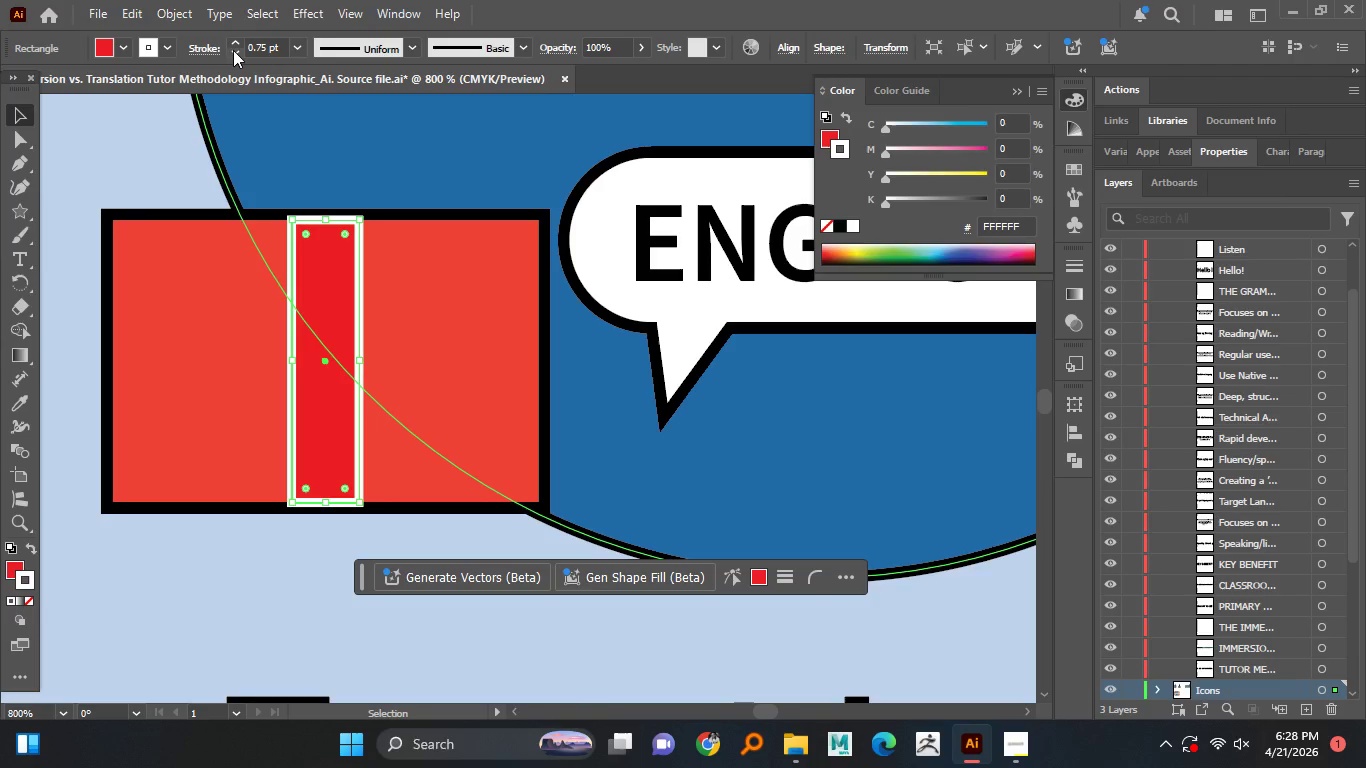 
left_click([233, 50])
 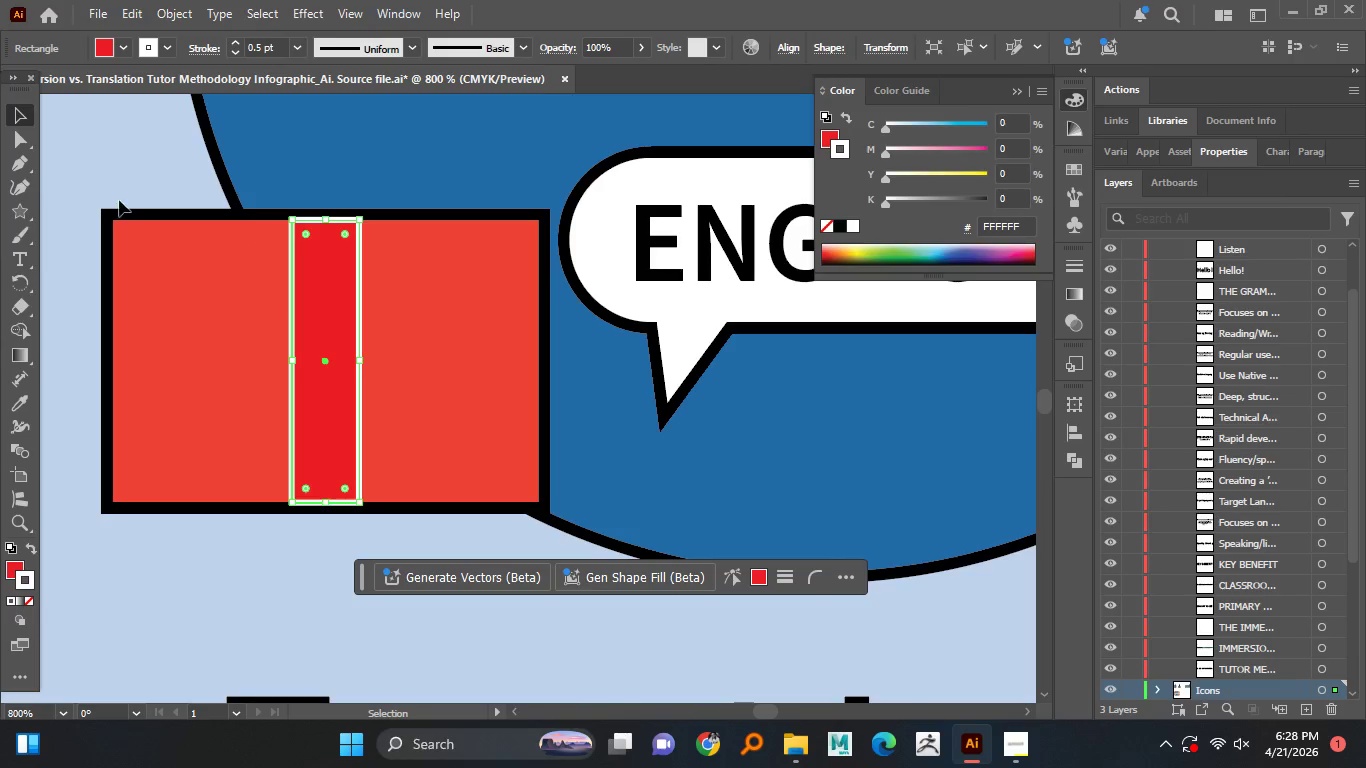 
left_click([127, 156])
 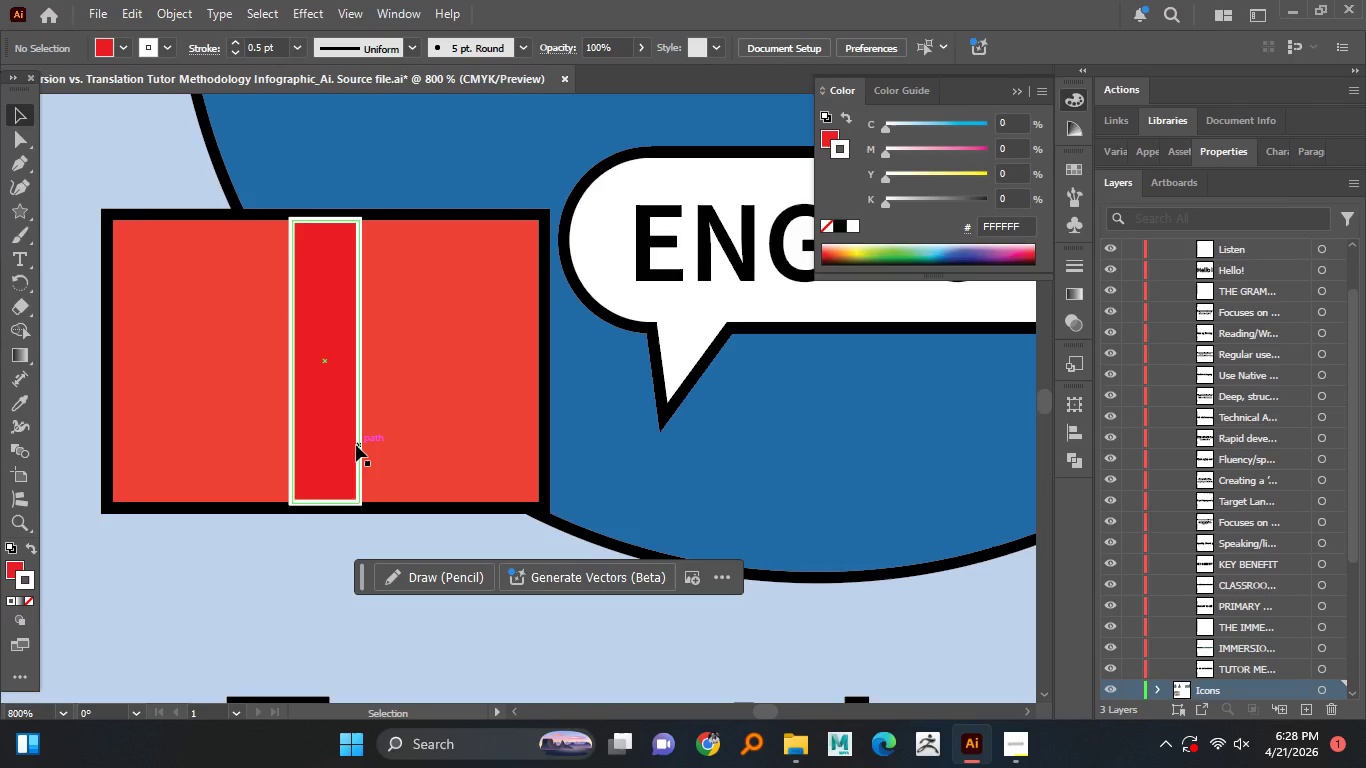 
hold_key(key=AltLeft, duration=1.51)
scroll: coordinate [326, 231], scroll_direction: up, amount: 2.0
 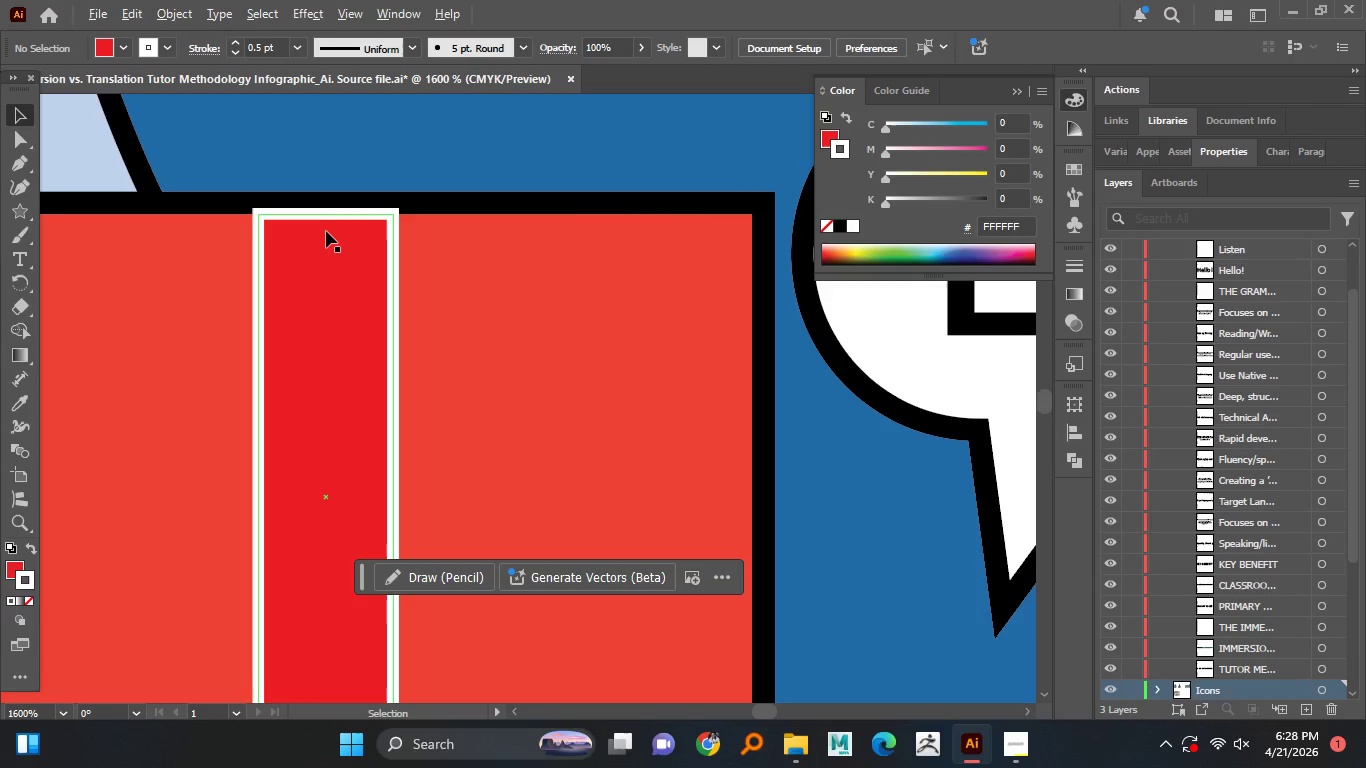 
hold_key(key=AltLeft, duration=1.5)
 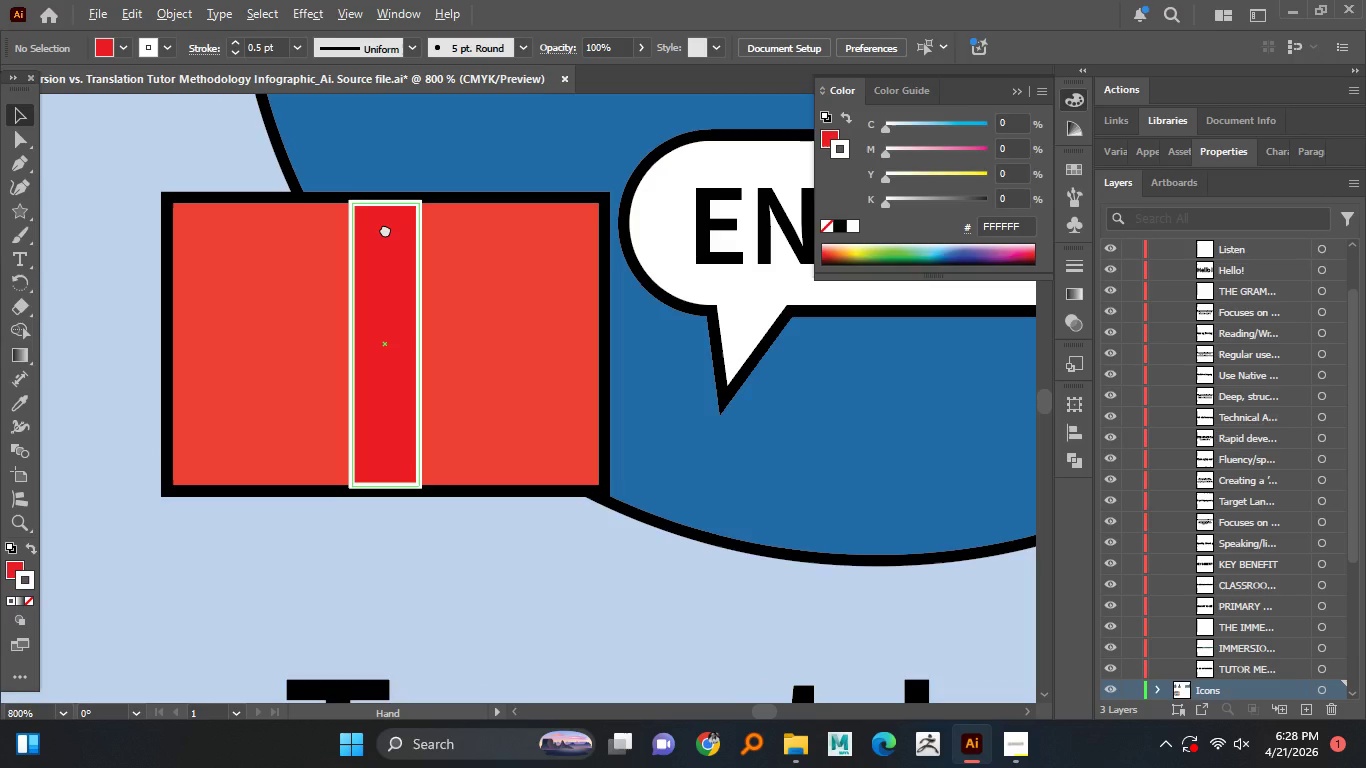 
scroll: coordinate [326, 231], scroll_direction: down, amount: 2.0
 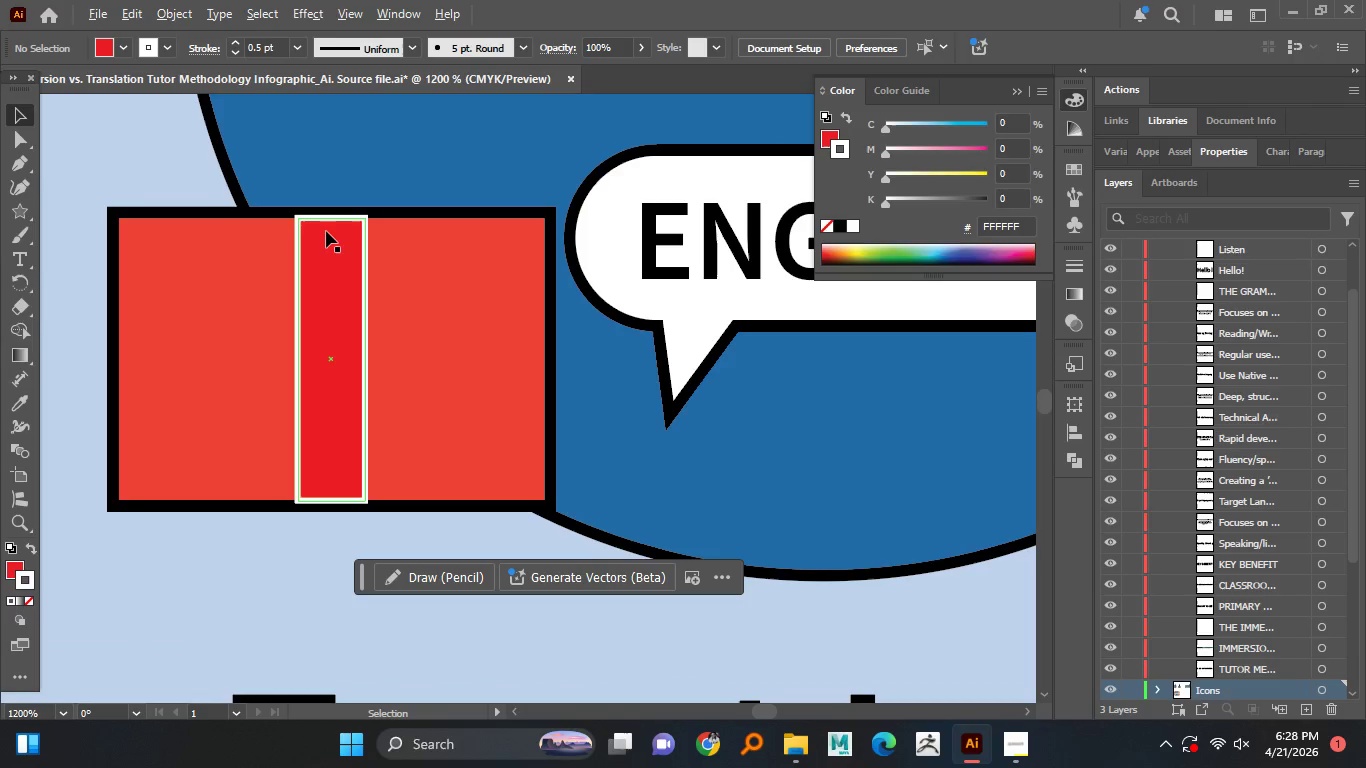 
hold_key(key=AltLeft, duration=1.5)
 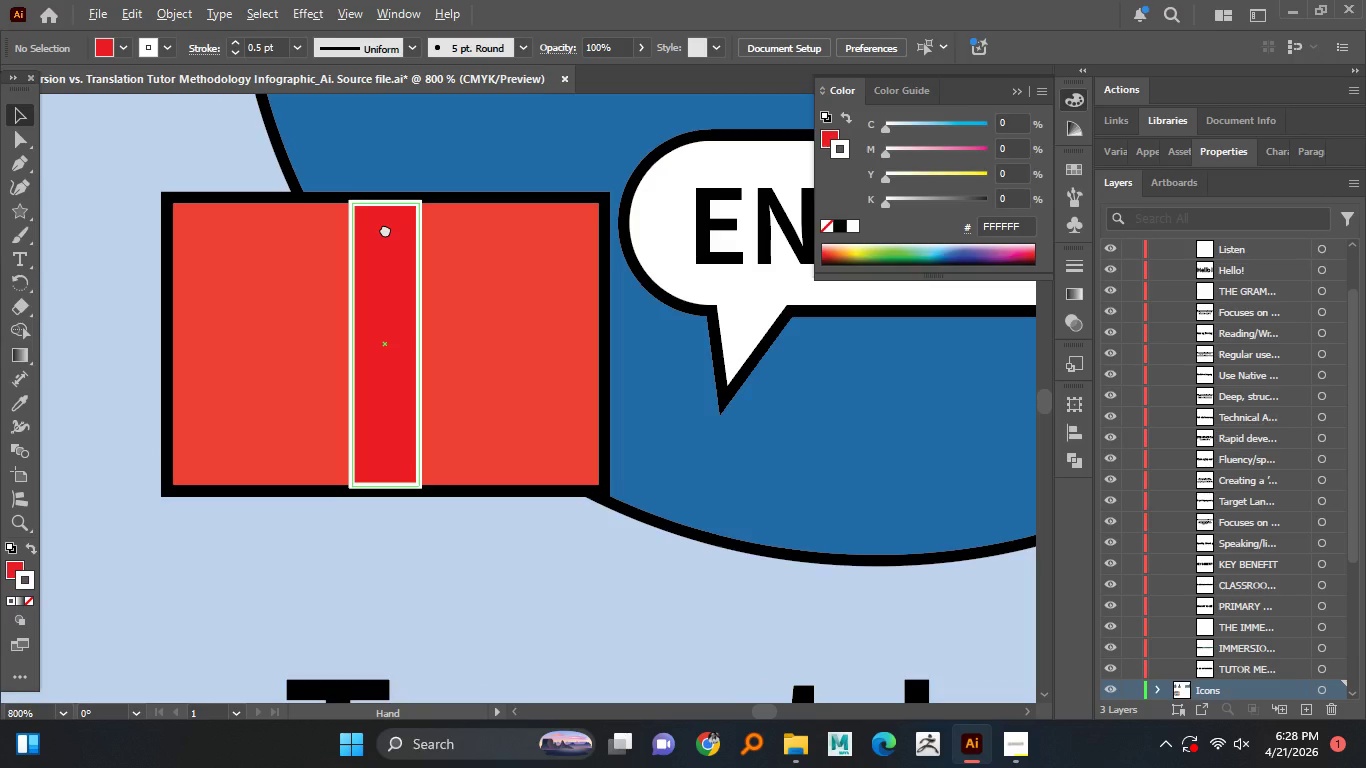 
hold_key(key=AltLeft, duration=1.5)
 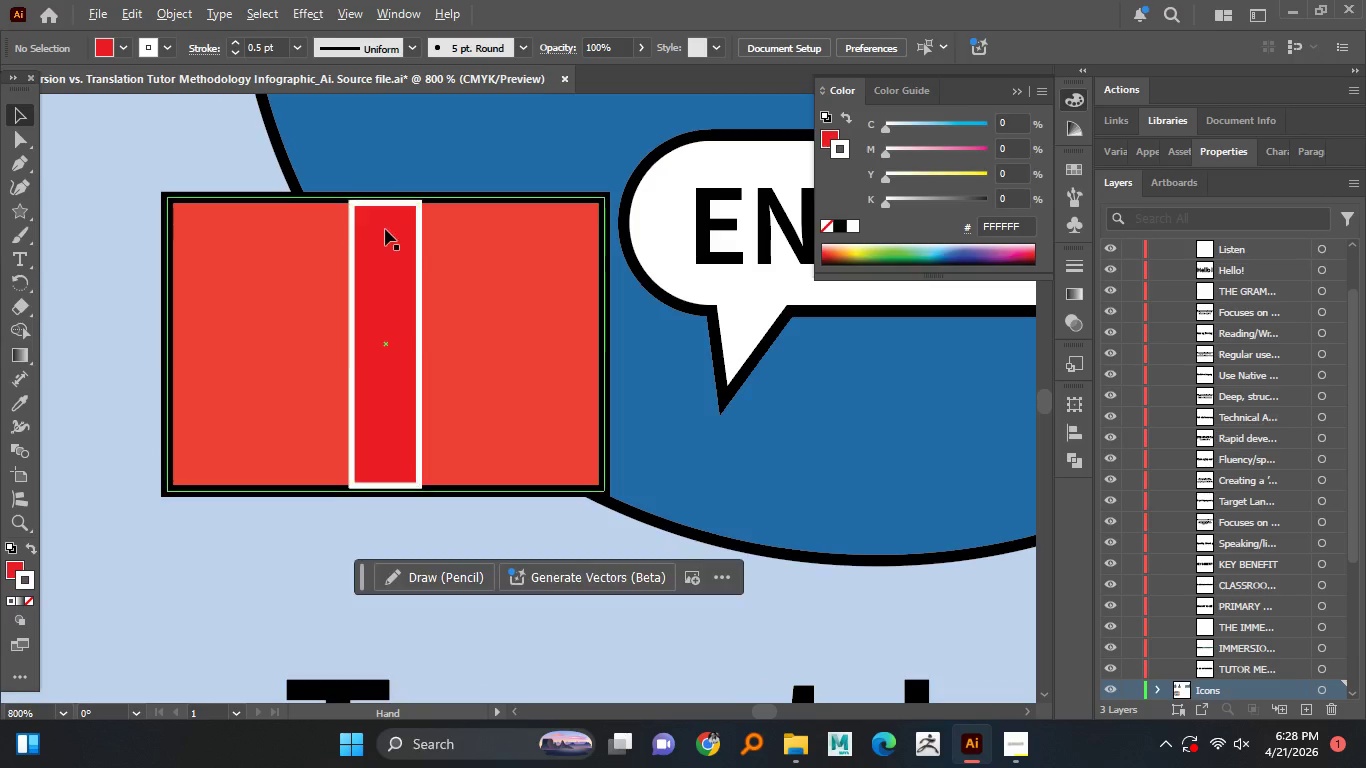 
key(Alt+AltLeft)
 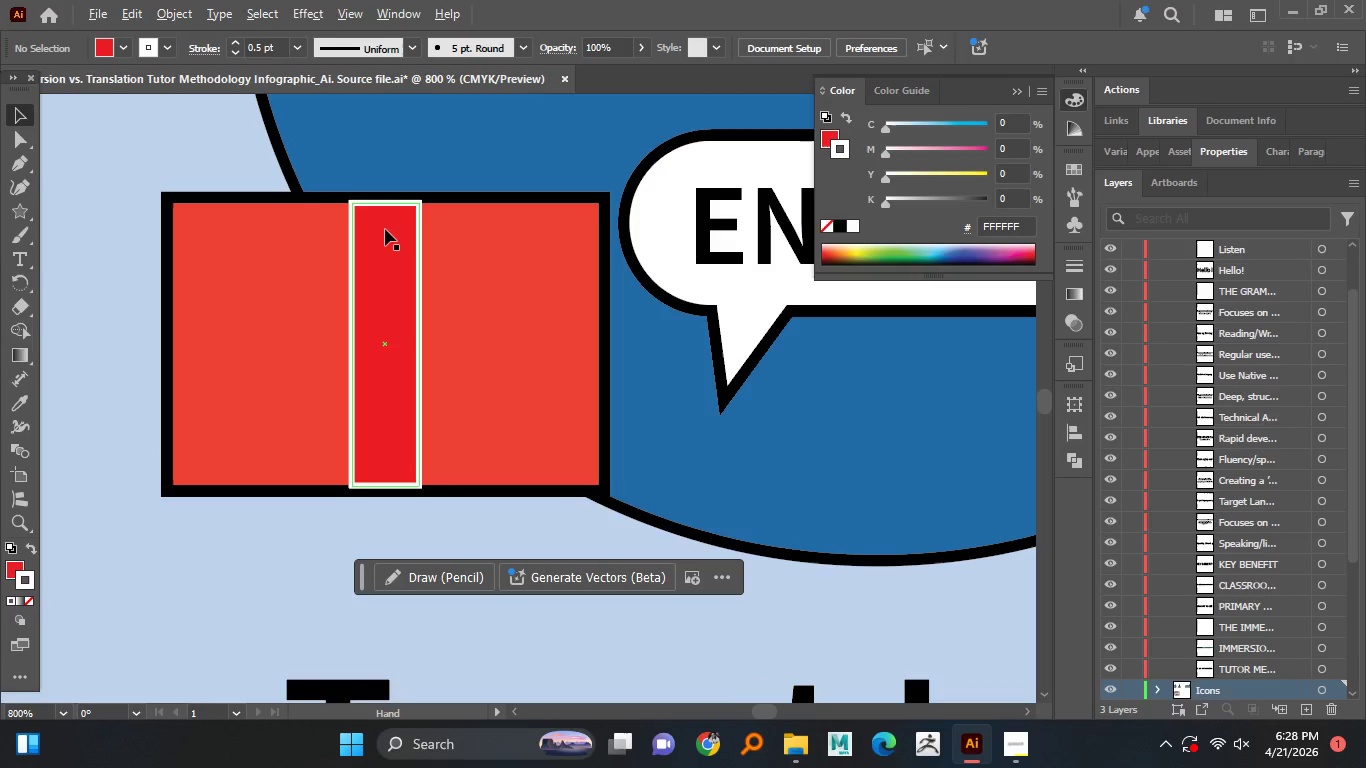 
key(Alt+AltLeft)
 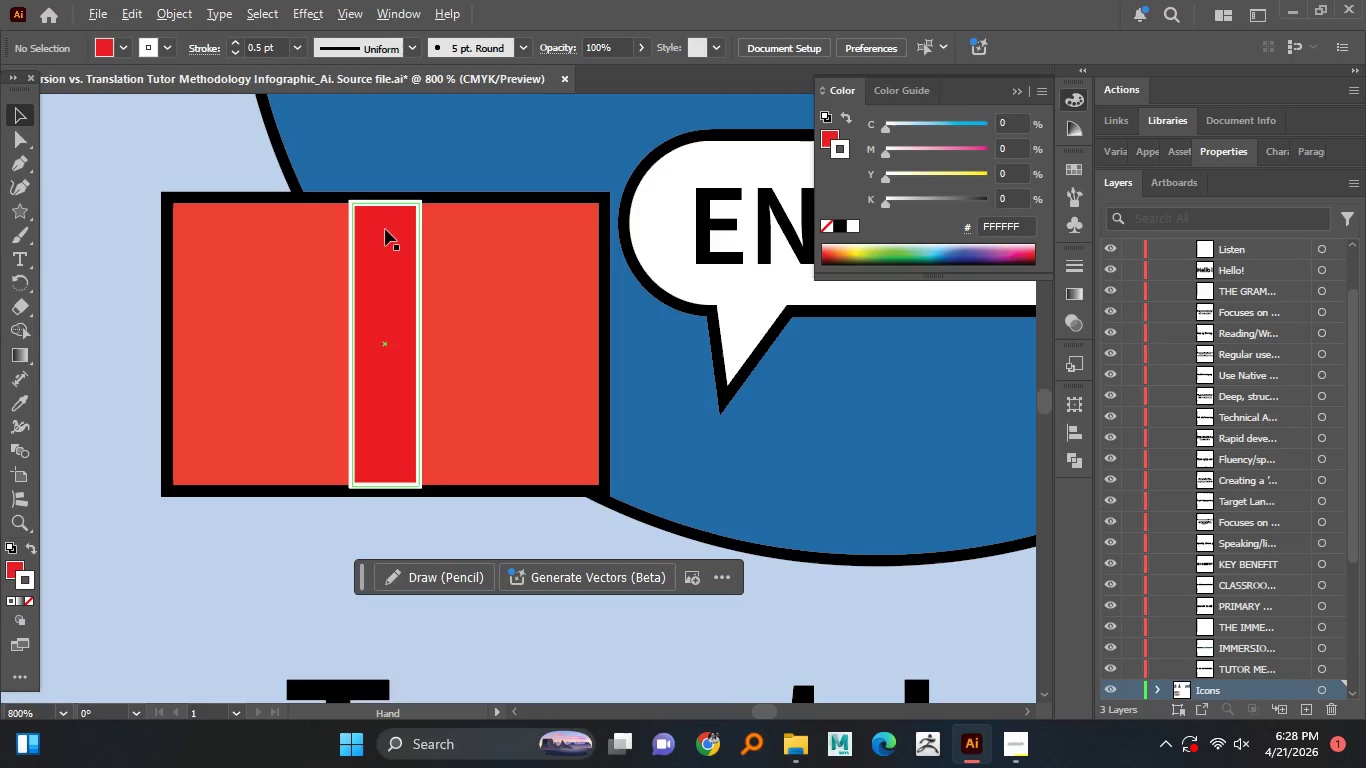 
key(Alt+AltLeft)
 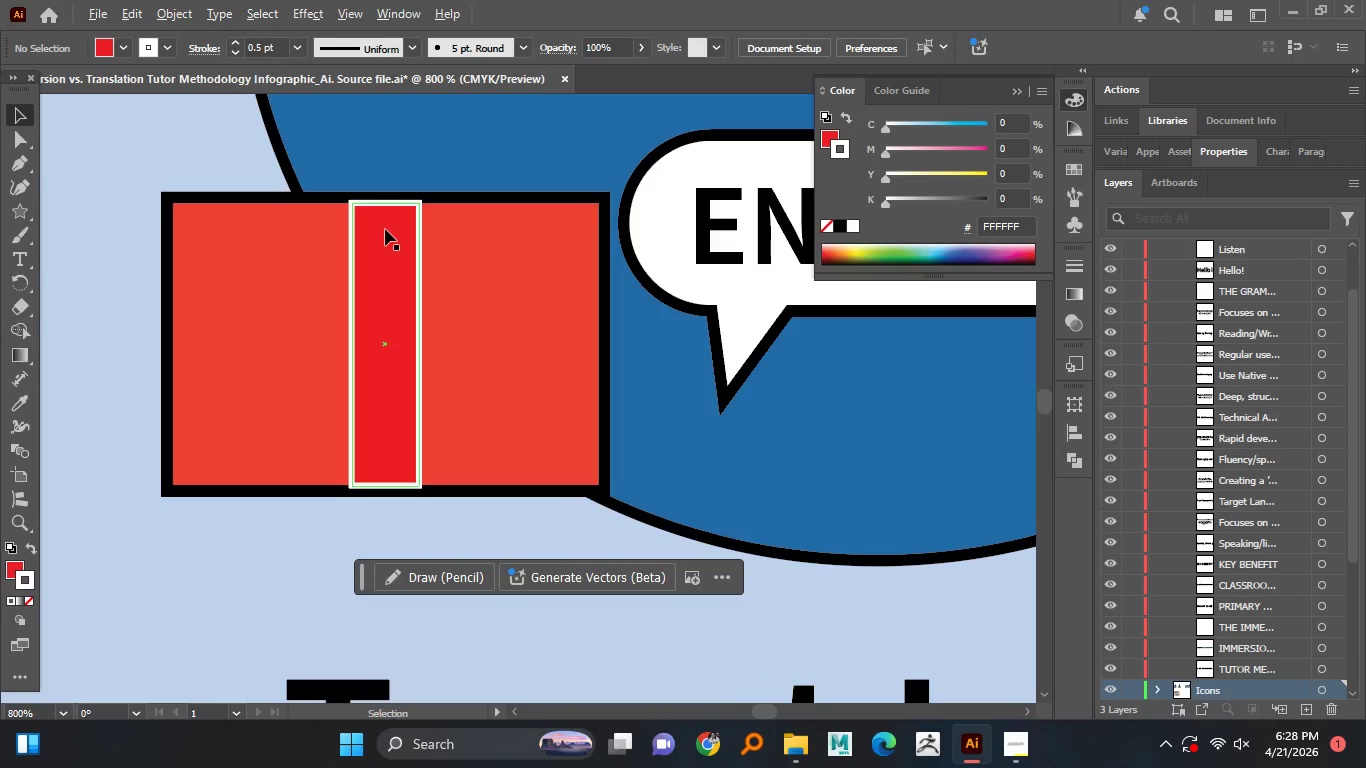 
key(Alt+AltLeft)
 